 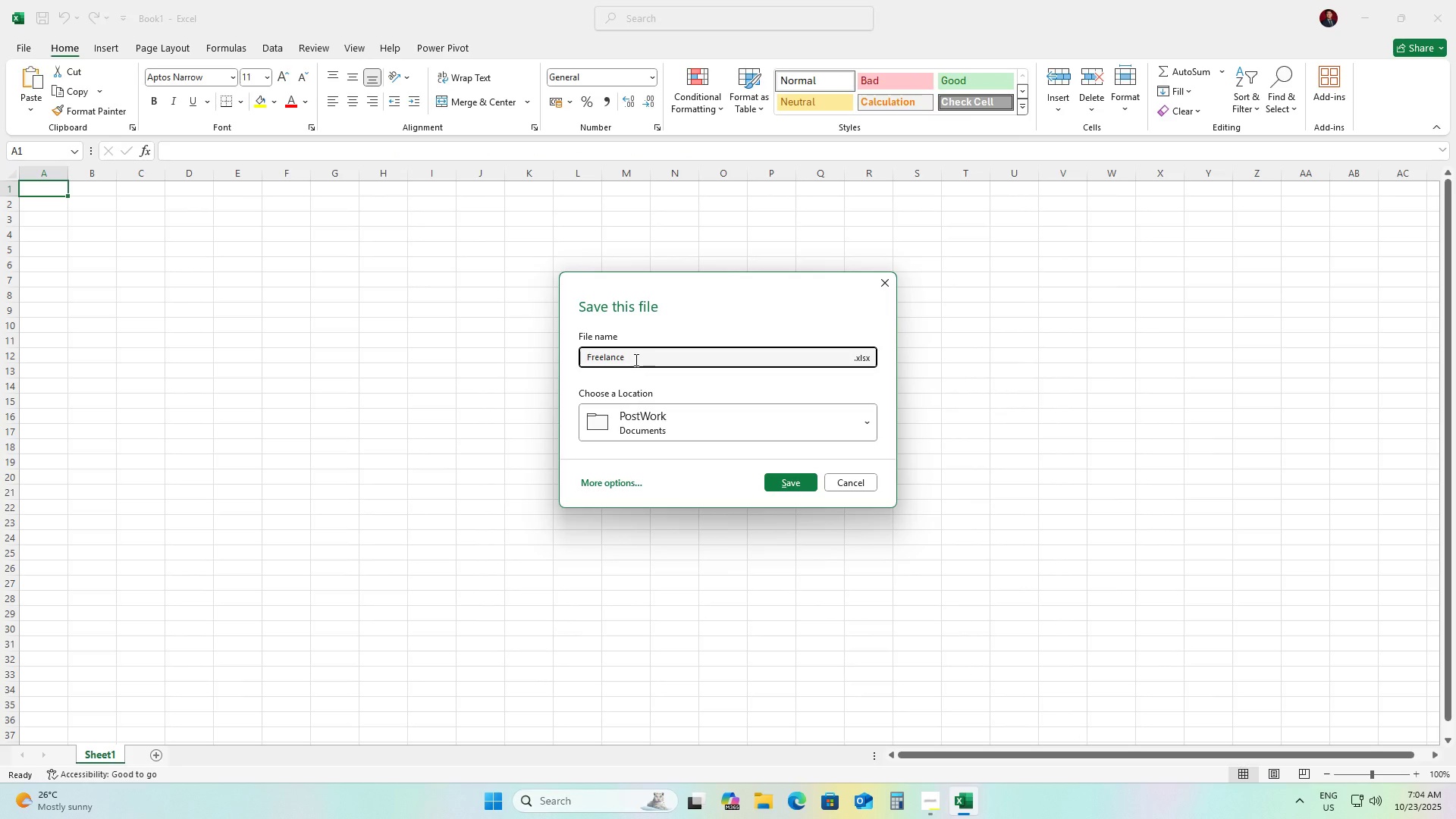 
type( Invoice Tracker)
 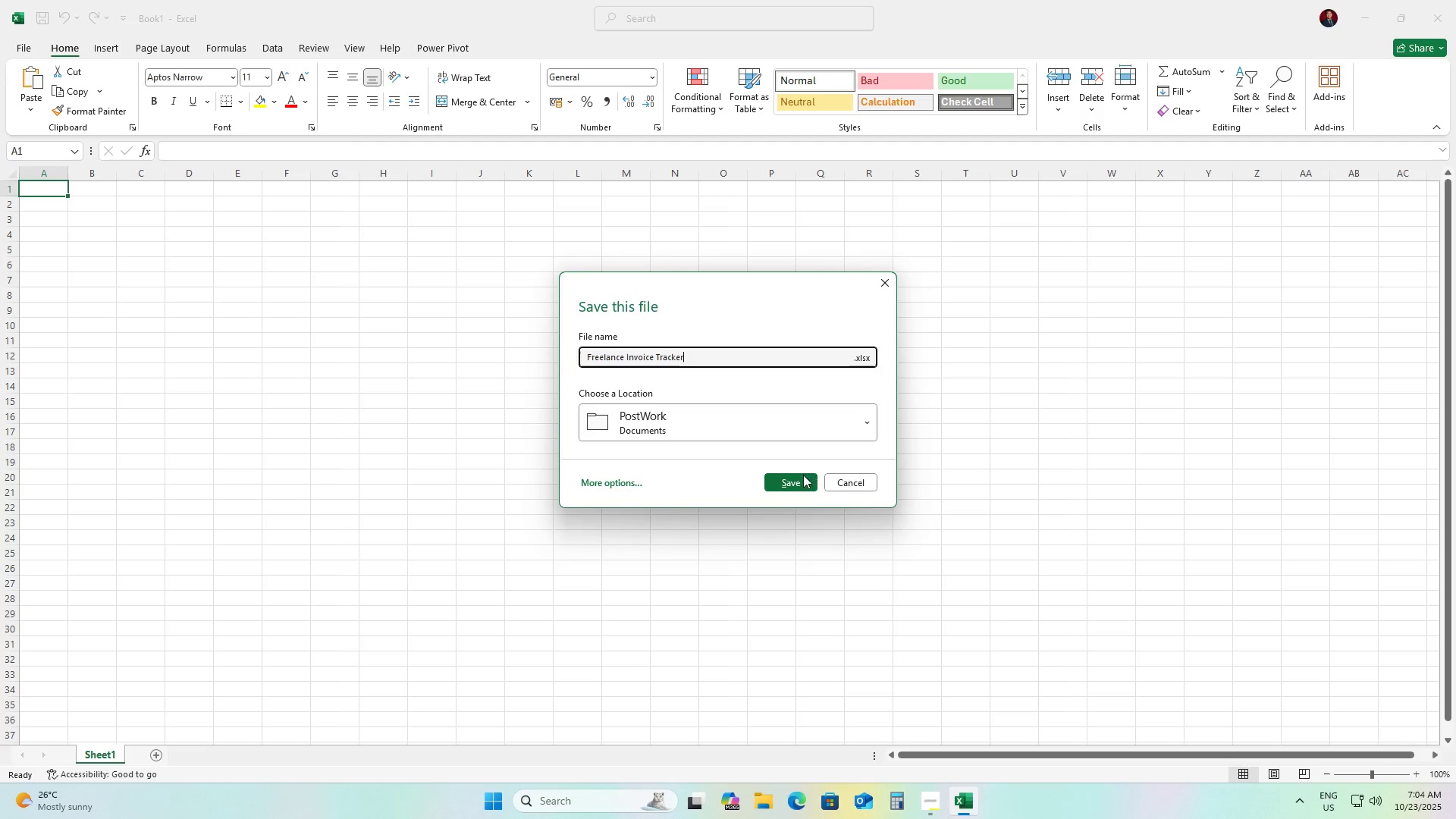 
left_click([797, 475])
 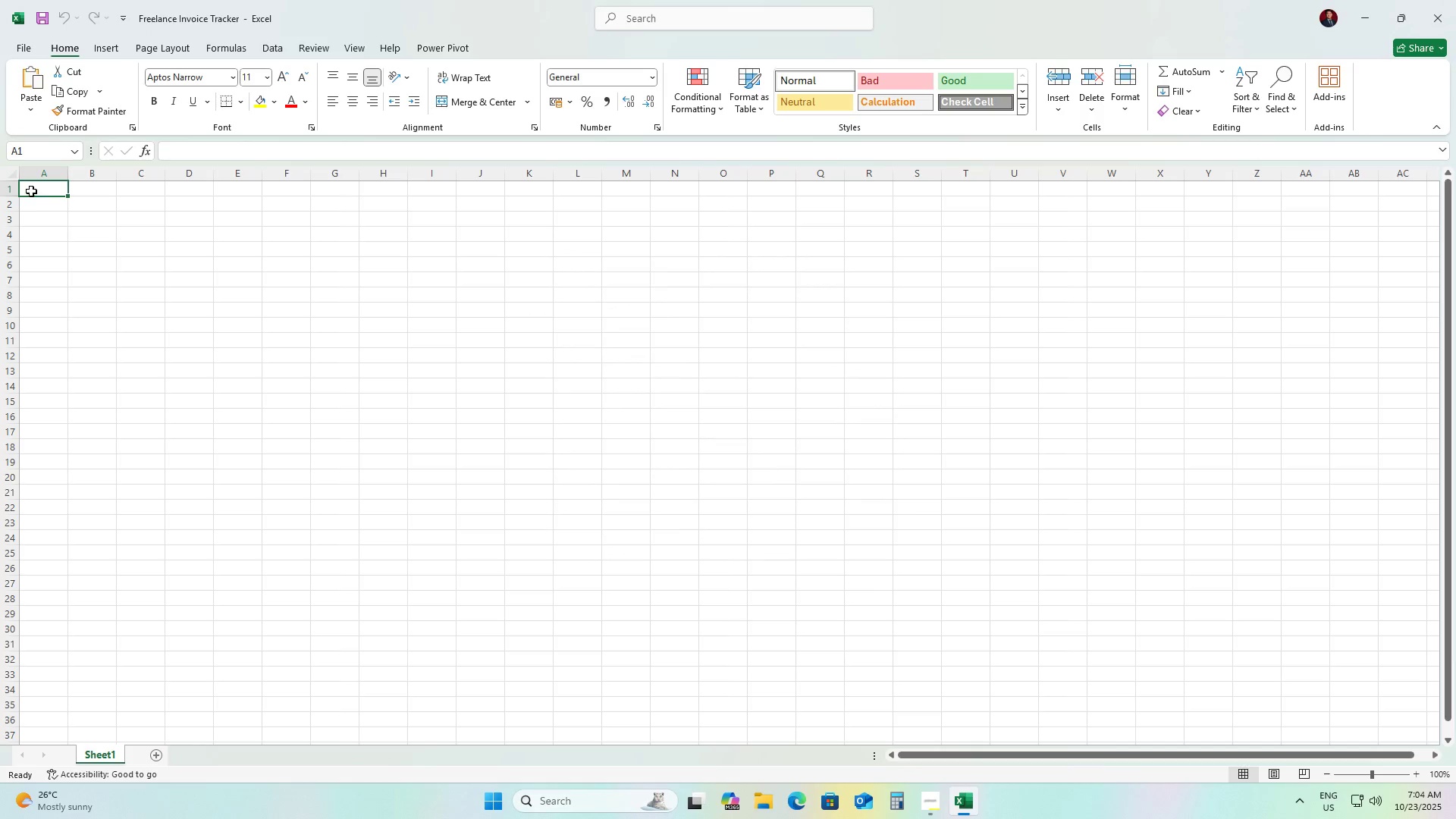 
double_click([32, 191])
 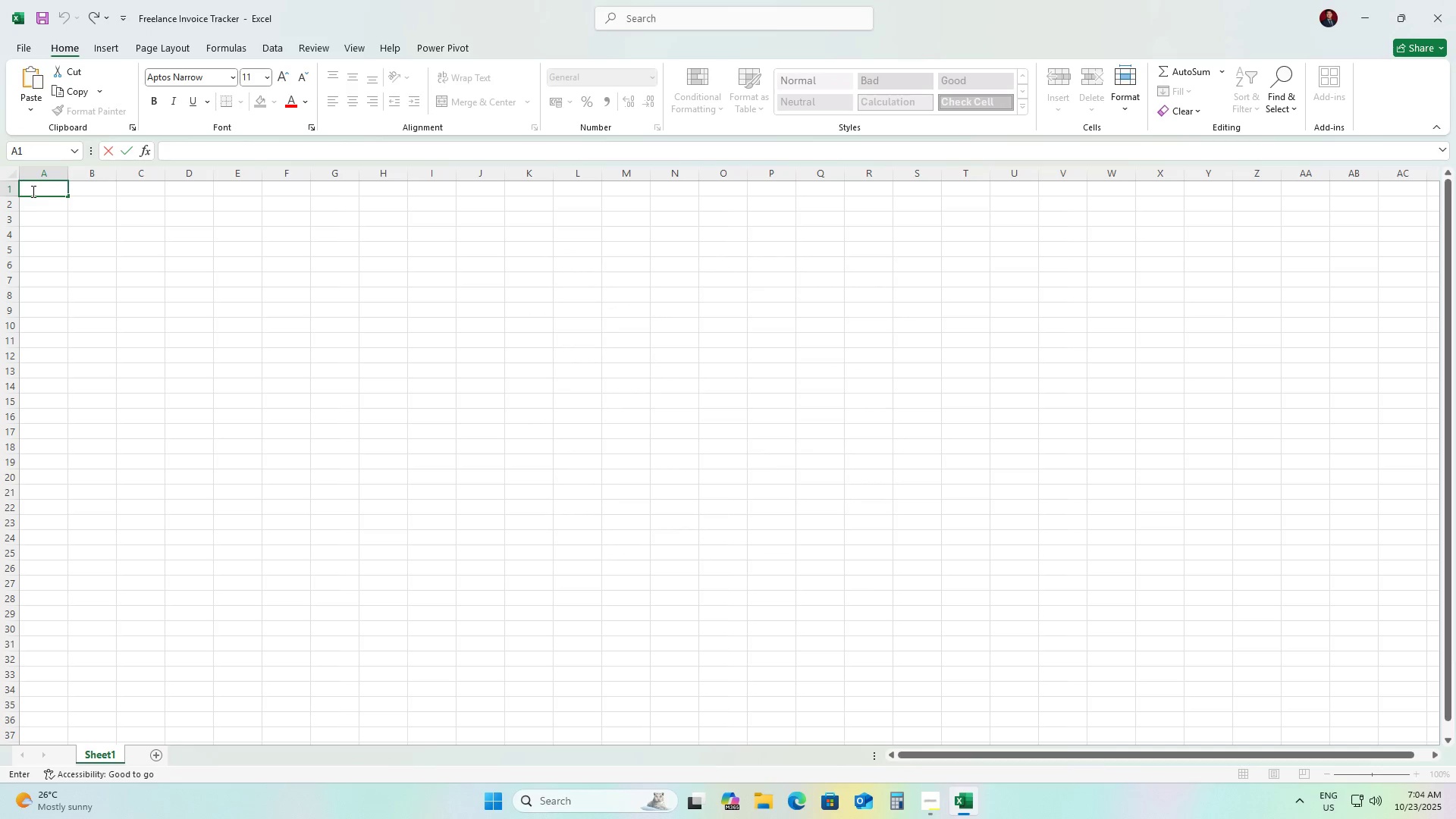 
wait(6.08)
 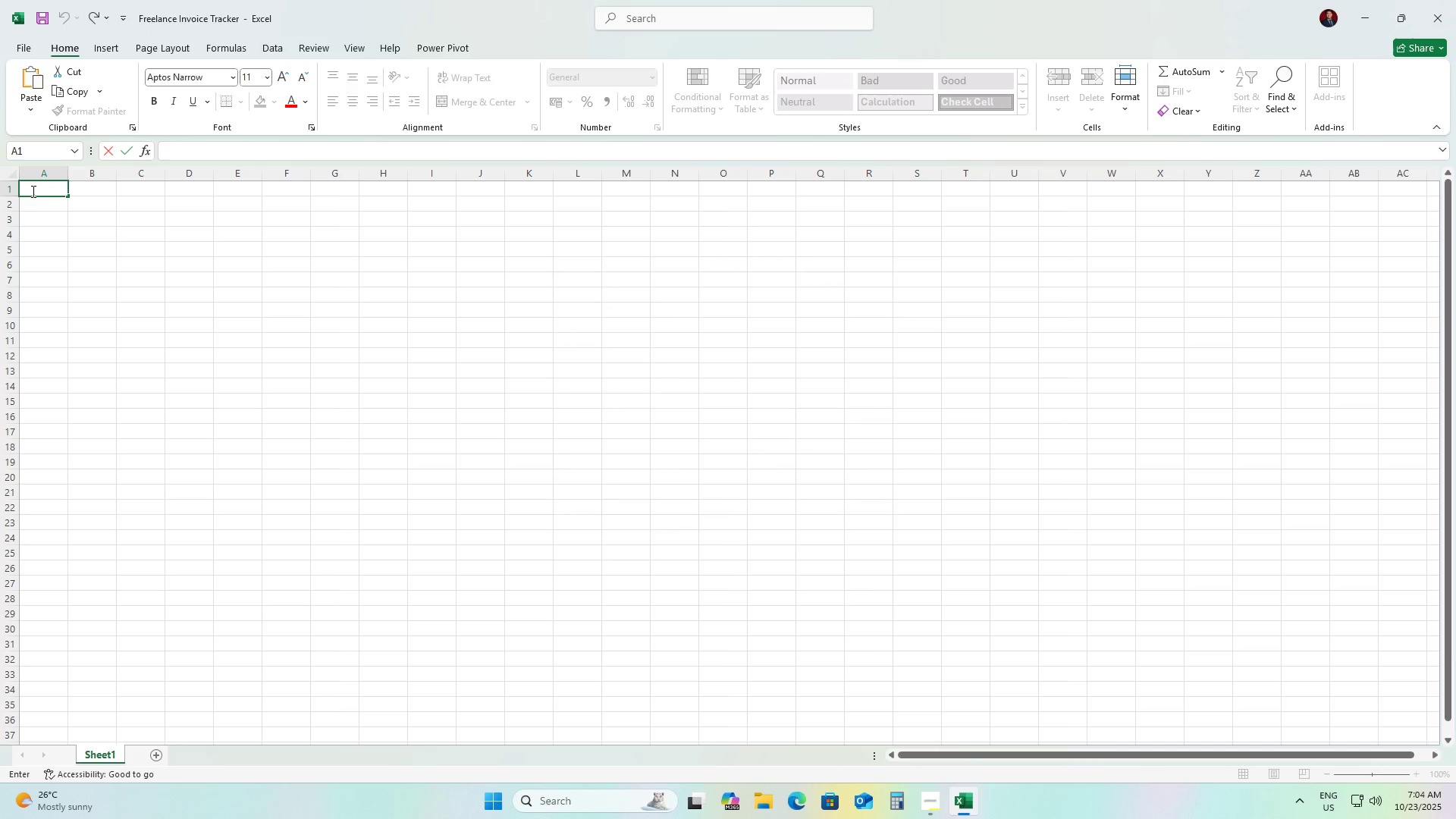 
double_click([100, 750])
 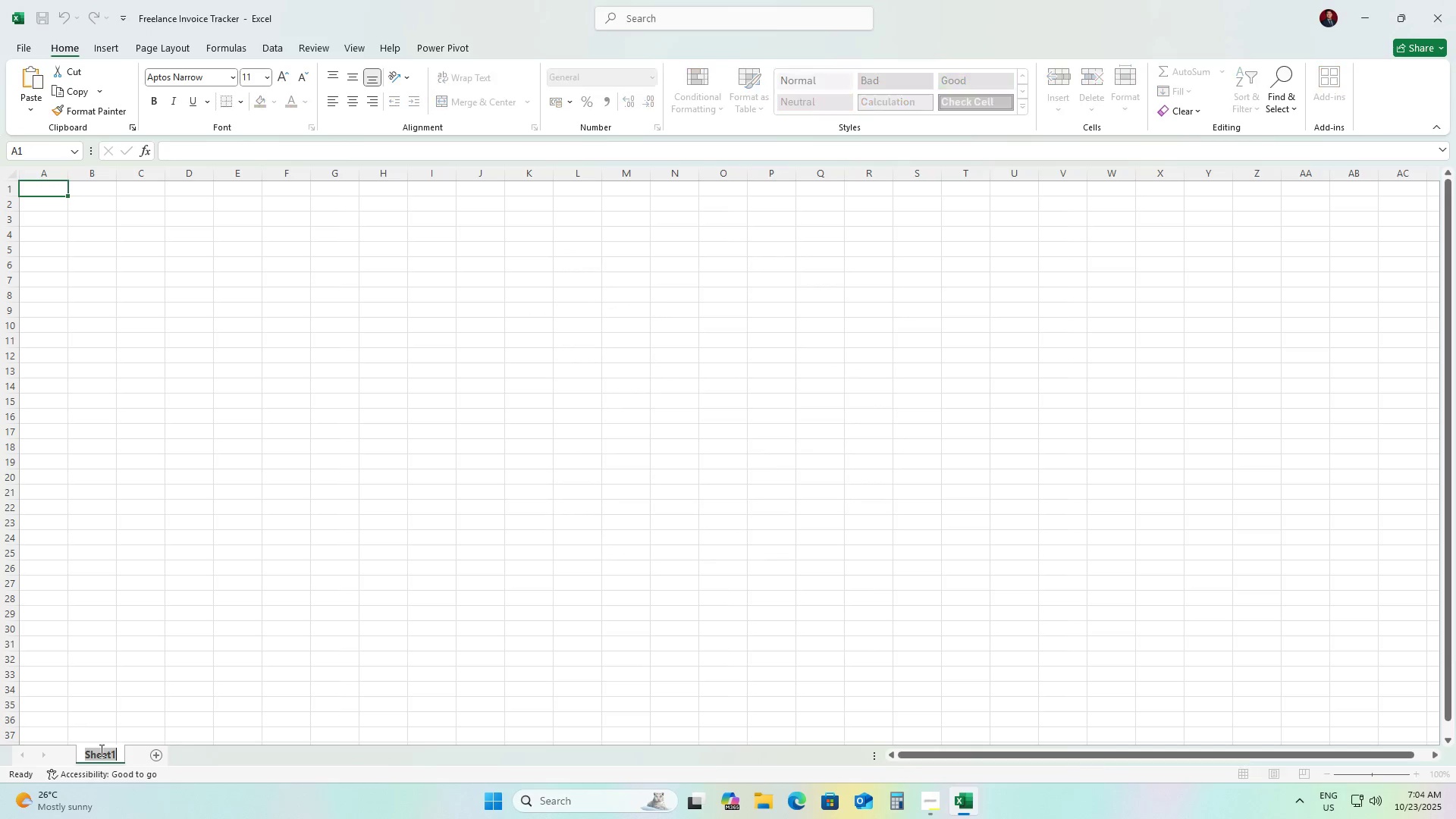 
type(Data Entry)
 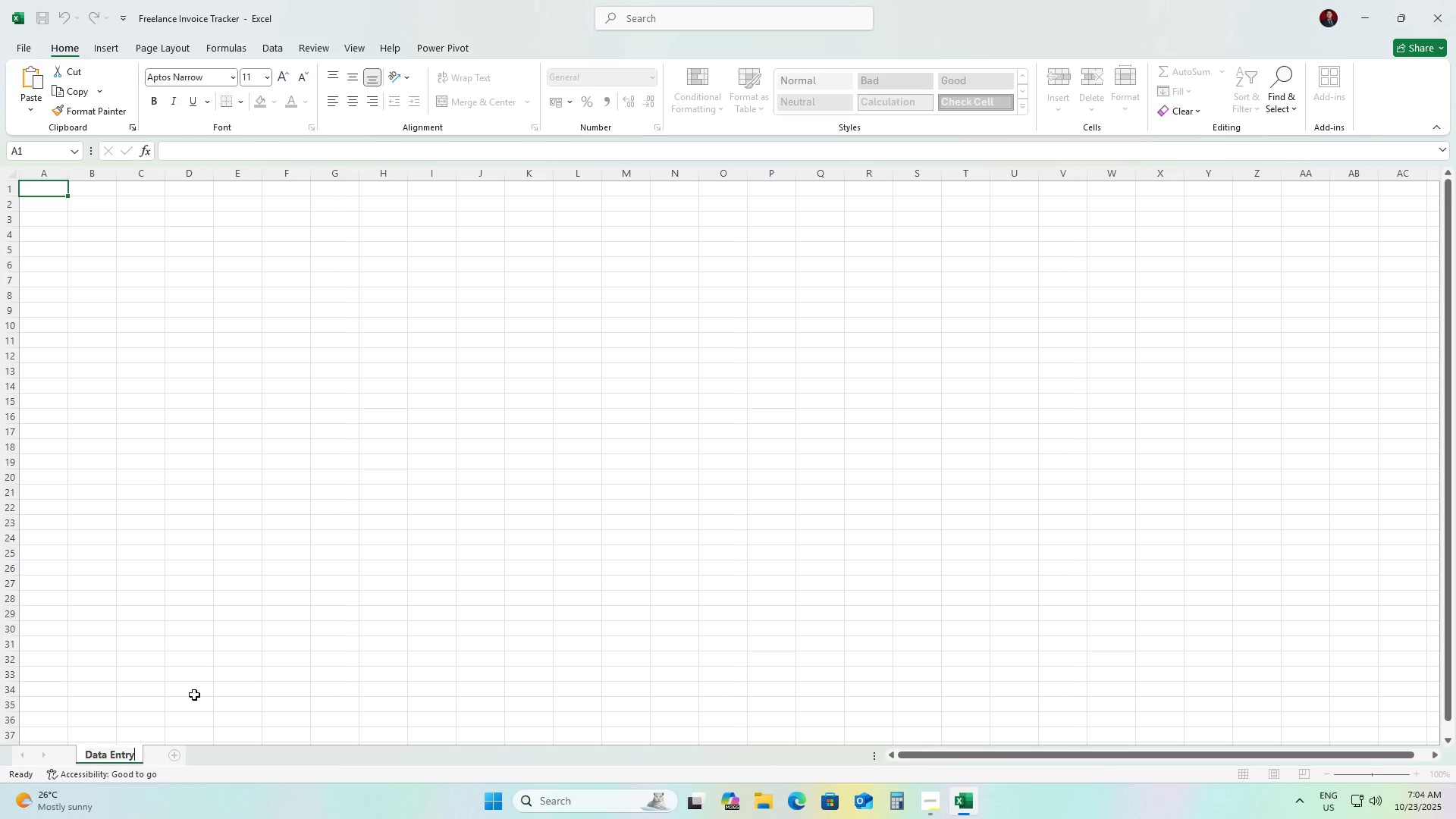 
left_click([177, 758])
 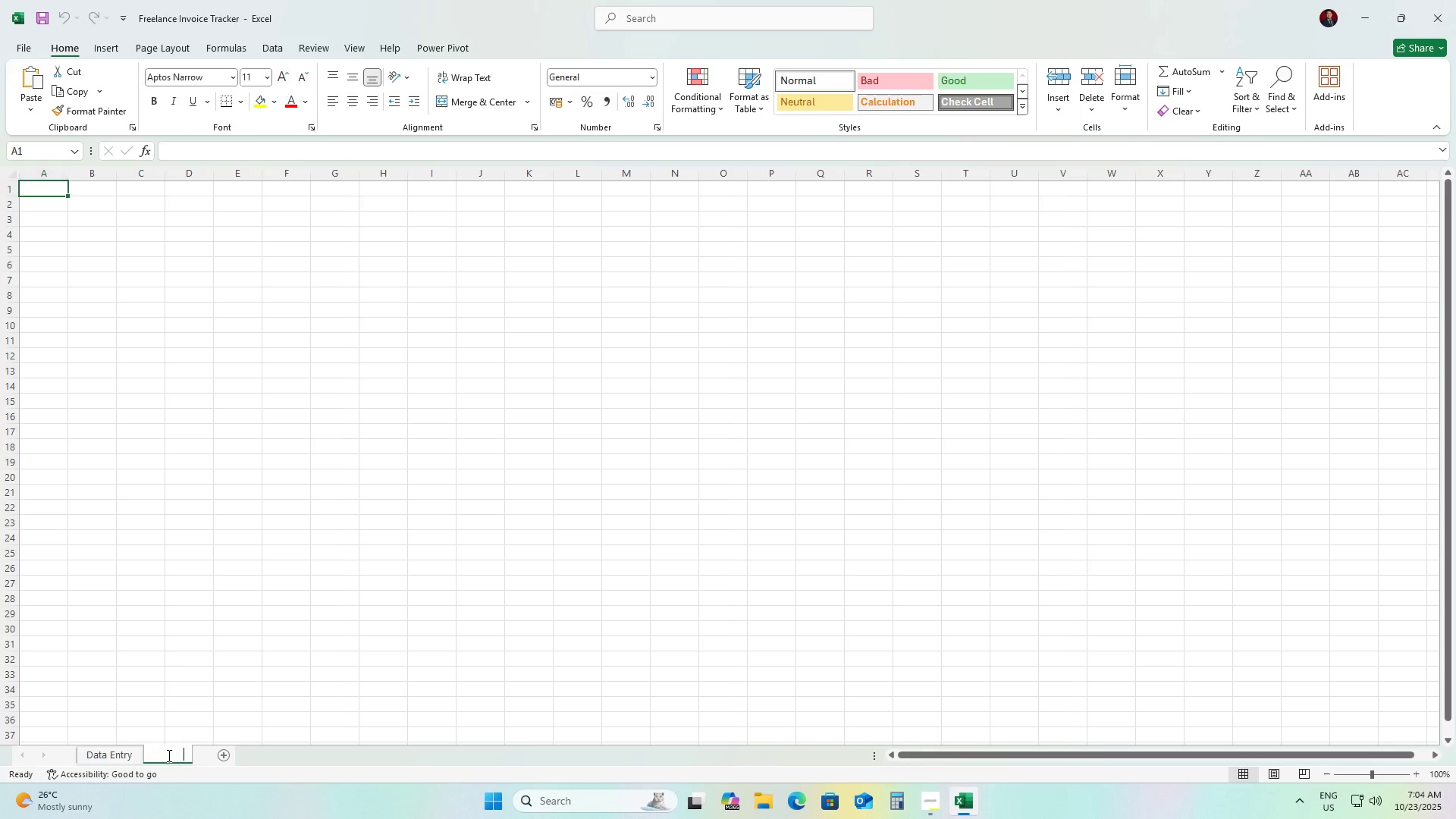 
double_click([168, 755])
 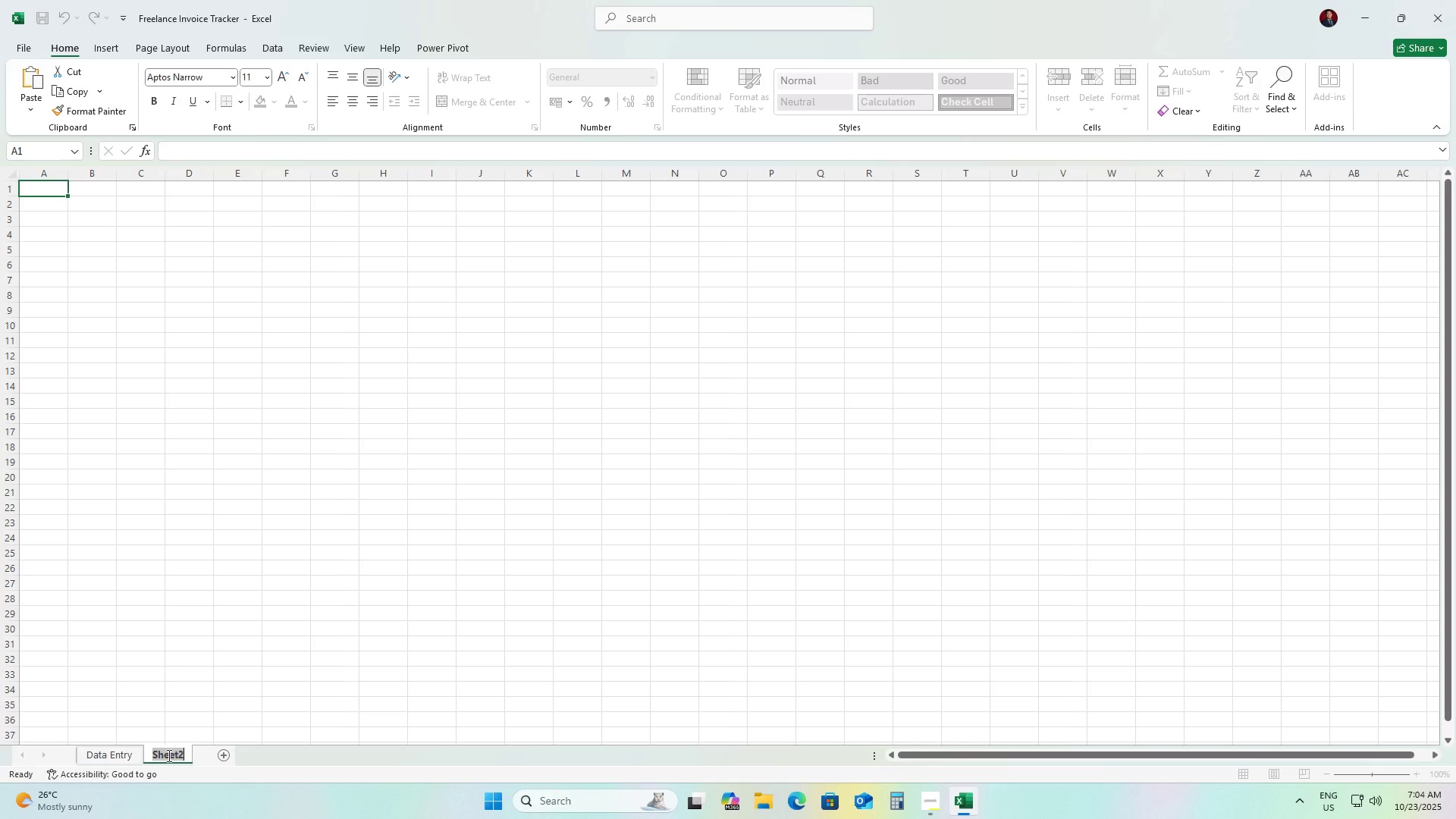 
type(Summary Dashboard)
 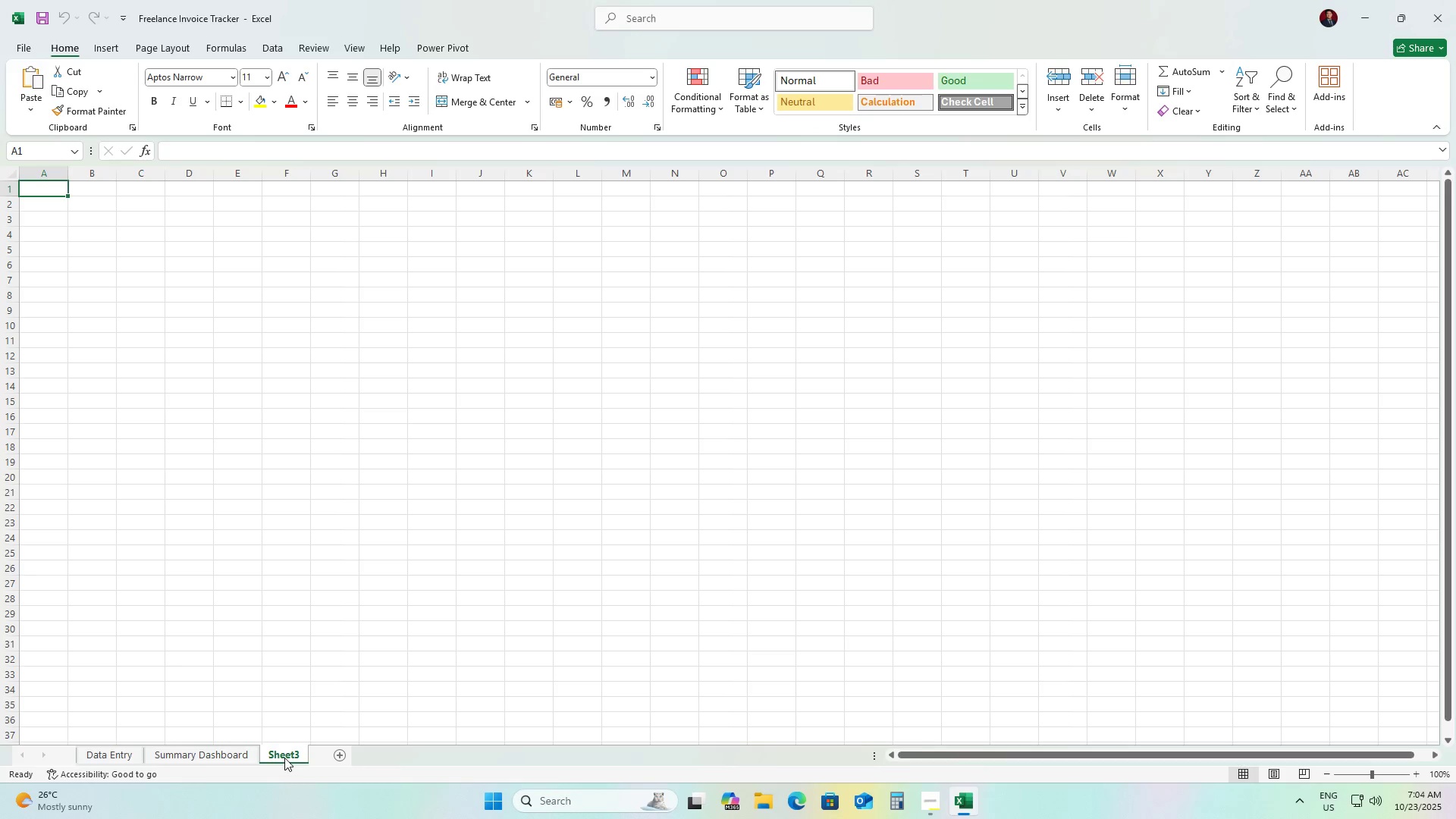 
double_click([285, 755])
 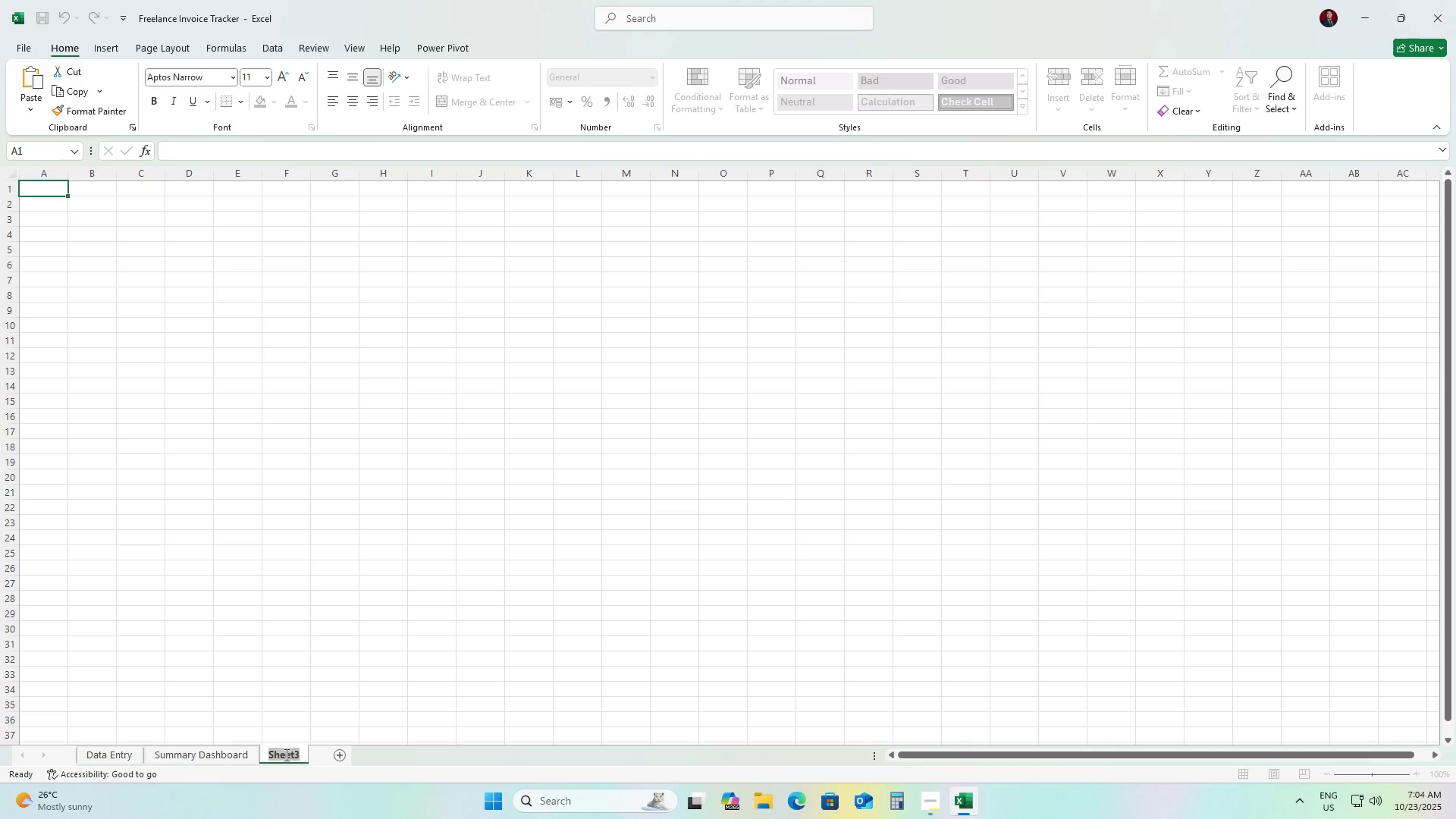 
type(Assumptions & Notes)
 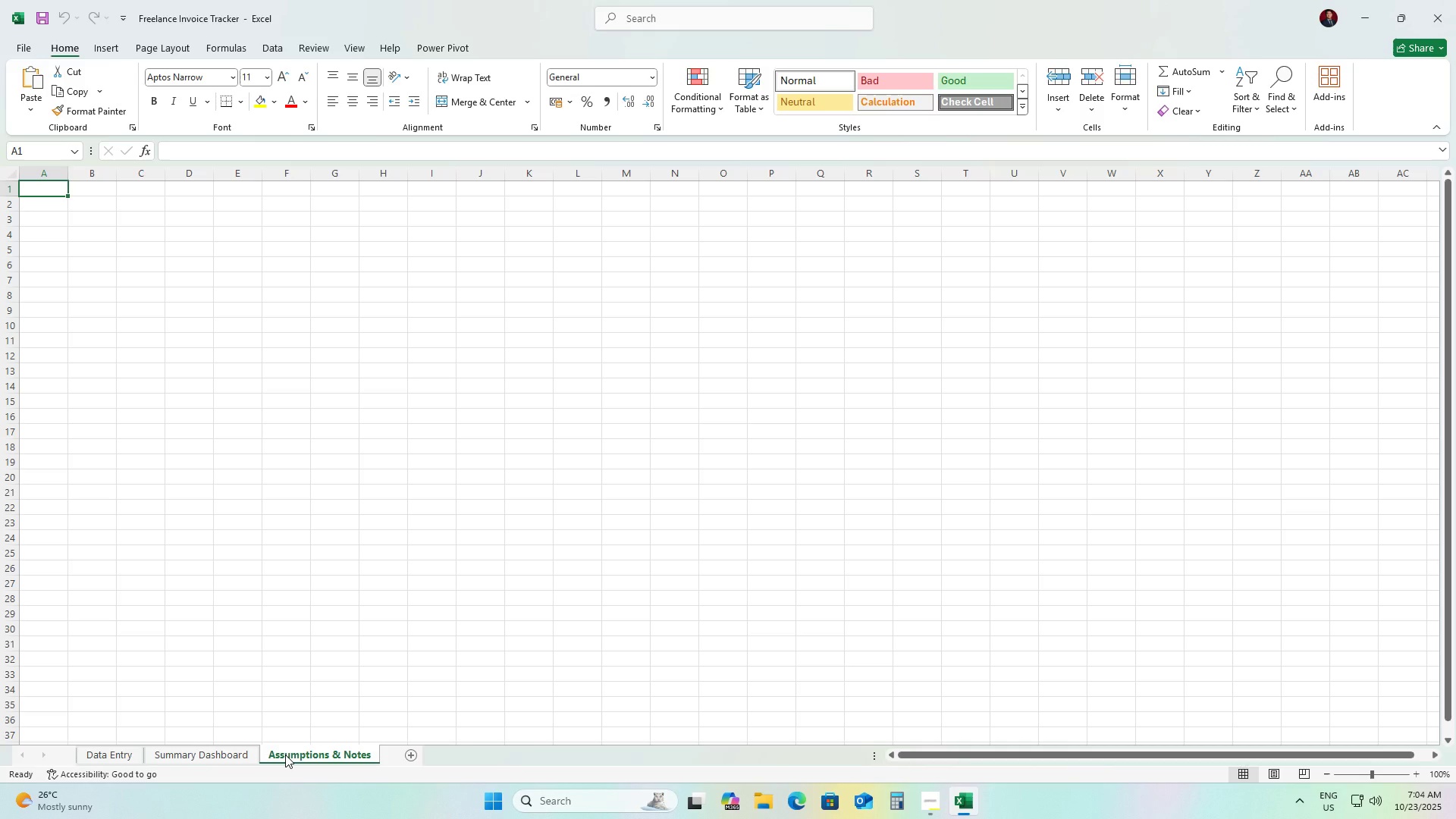 
 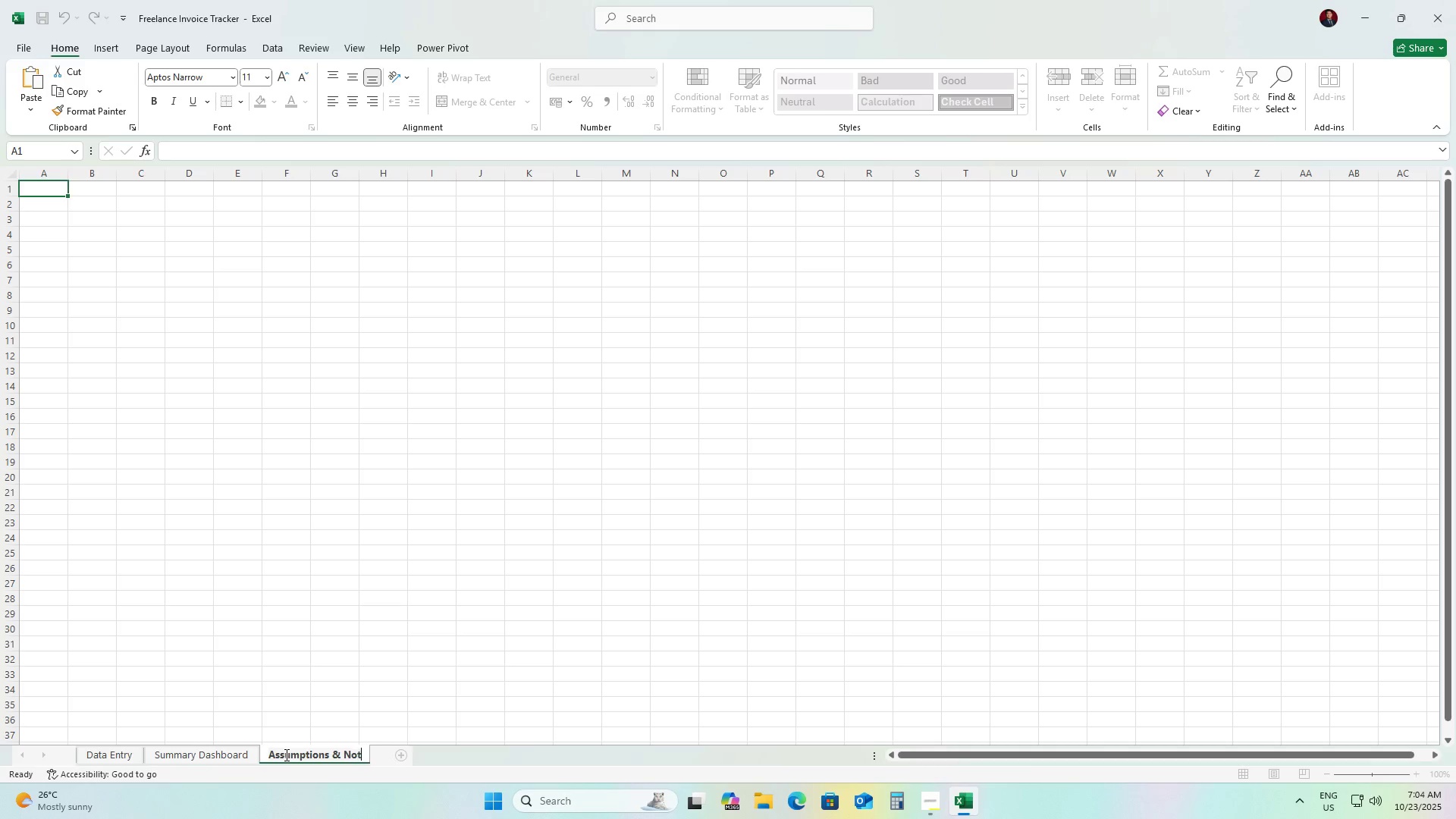 
key(Enter)
 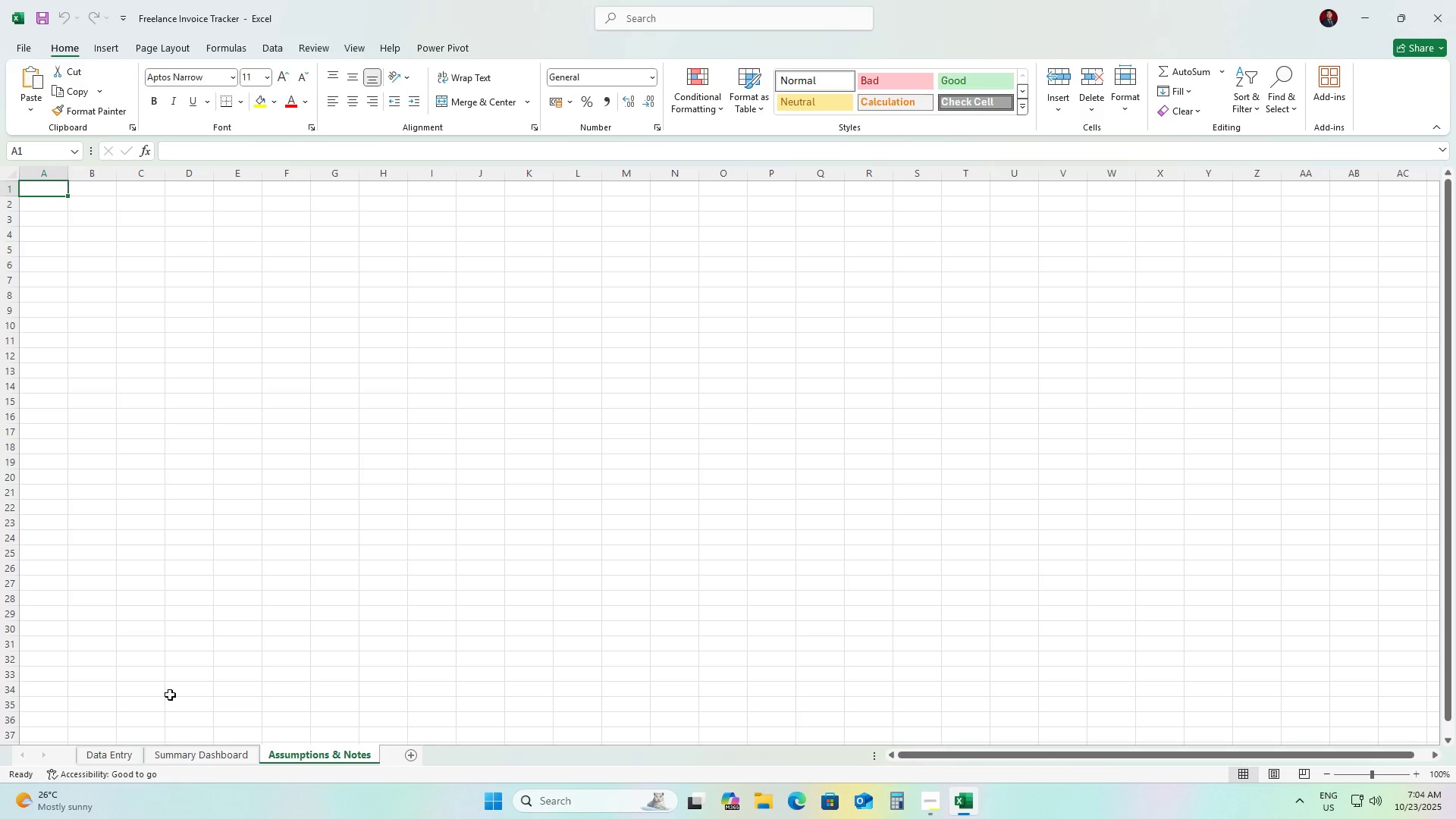 
left_click([102, 761])
 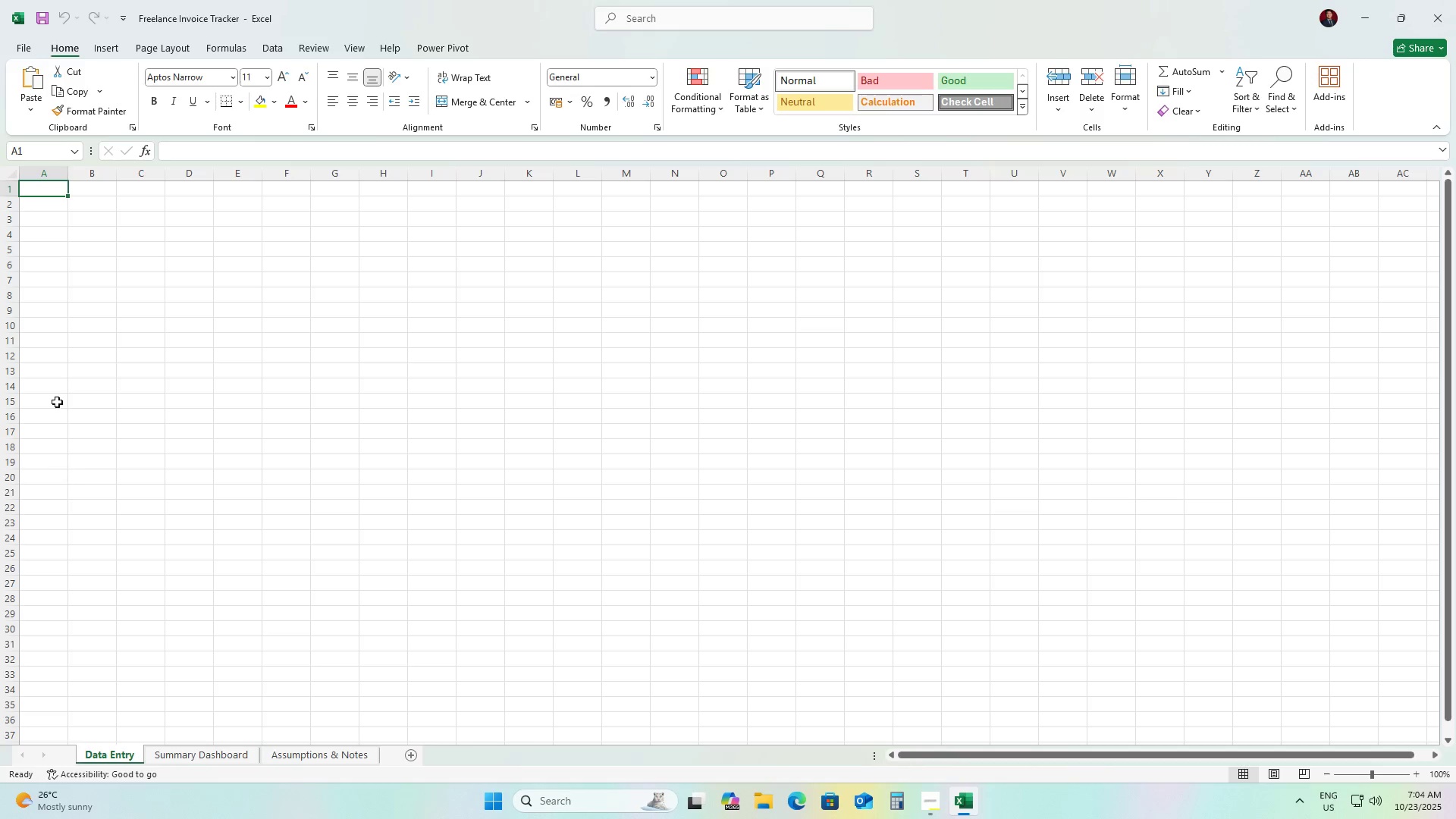 
scroll: coordinate [57, 272], scroll_direction: up, amount: 3.0
 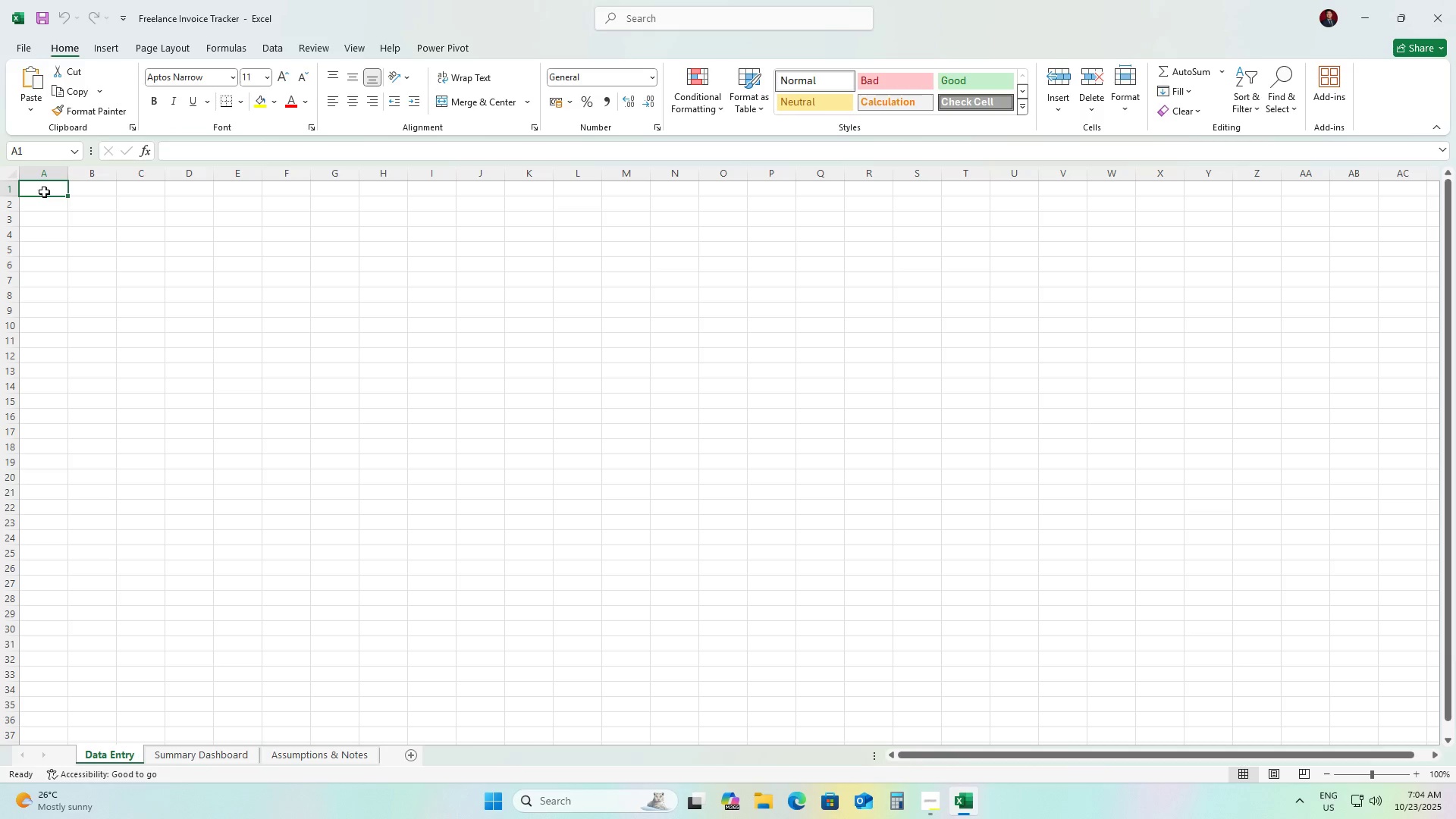 
left_click([44, 192])
 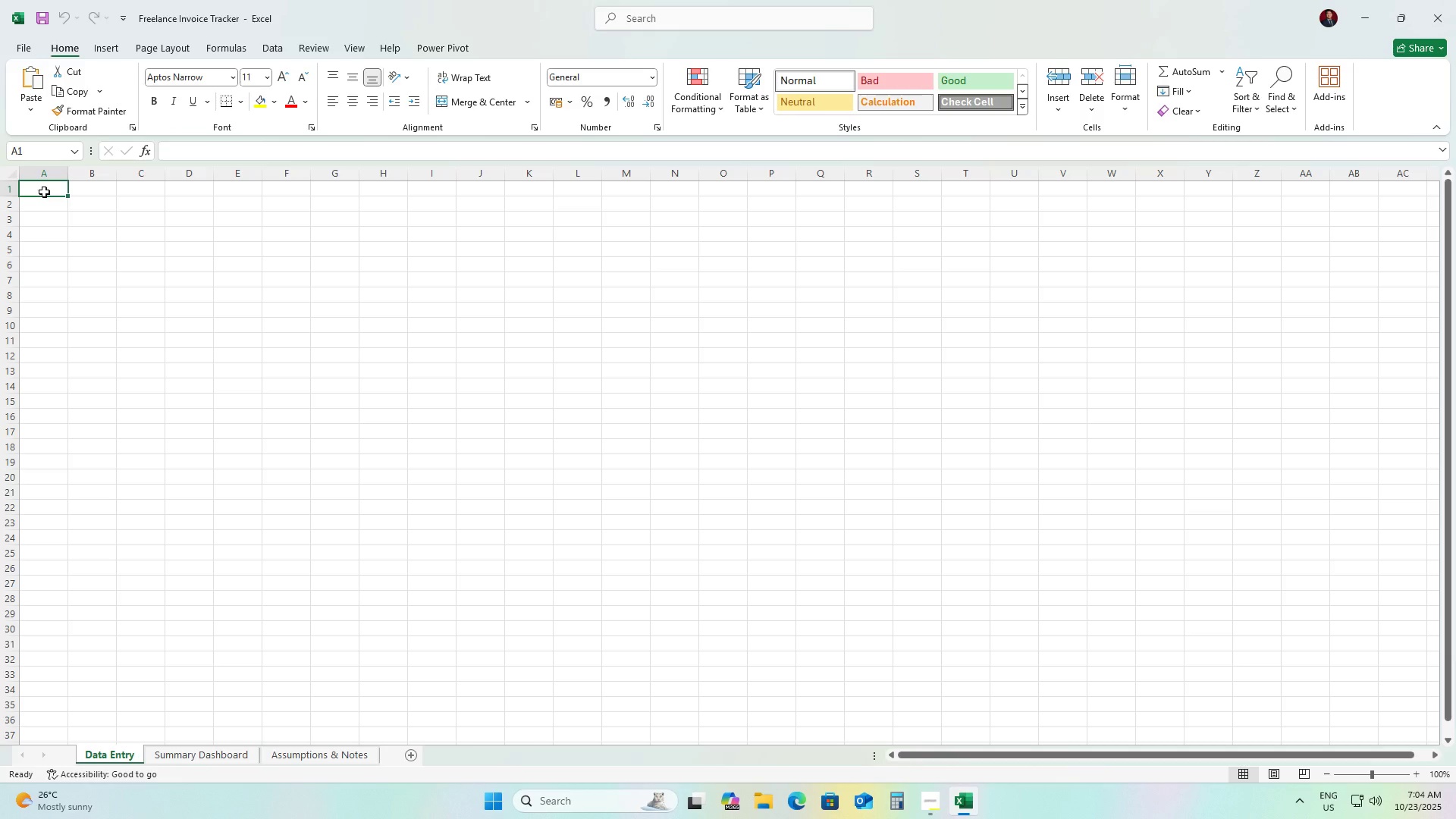 
double_click([44, 192])
 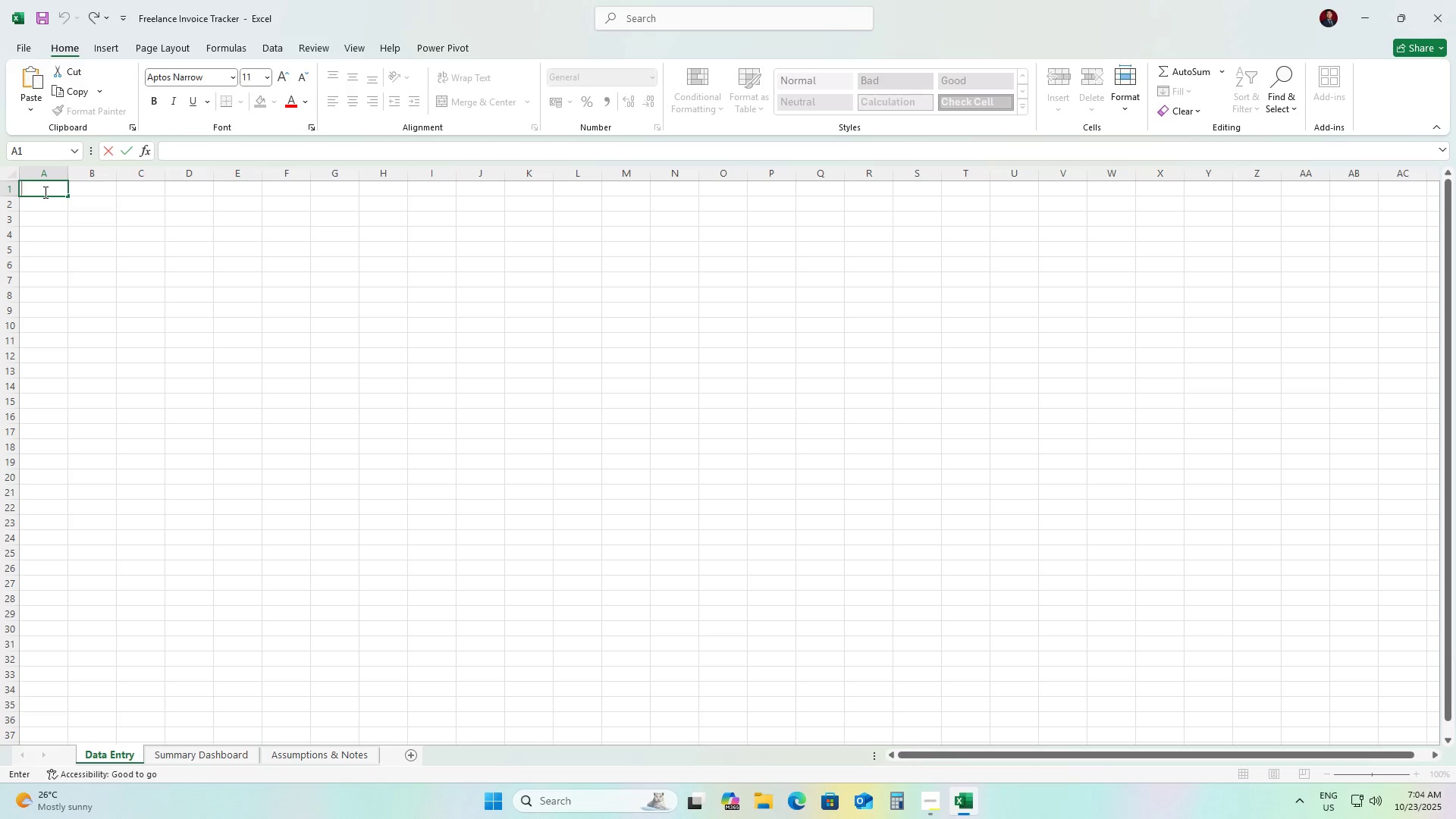 
type(Client Name)
key(Tab)
type(Compaign Name)
key(Tab)
type(Invoice Date)
key(Tab)
type(Due d)
key(Backspace)
type(Date)
key(Tab)
type(Invoice a)
key(Backspace)
type(Amount (Pre-Tax))
key(Tab)
type(VAT Rate)
key(Tab)
type(VAT AMOU)
key(Backspace)
key(Backspace)
key(Backspace)
type(mount)
key(Tab)
type(Total Amount)
key(Tab)
type(Payment Received )
key(Backspace)
key(Tab)
type(Payment Date)
key(Tab)
type(Outstanding)
key(Tab)
type(Notes)
key(Tab)
type(Status)
 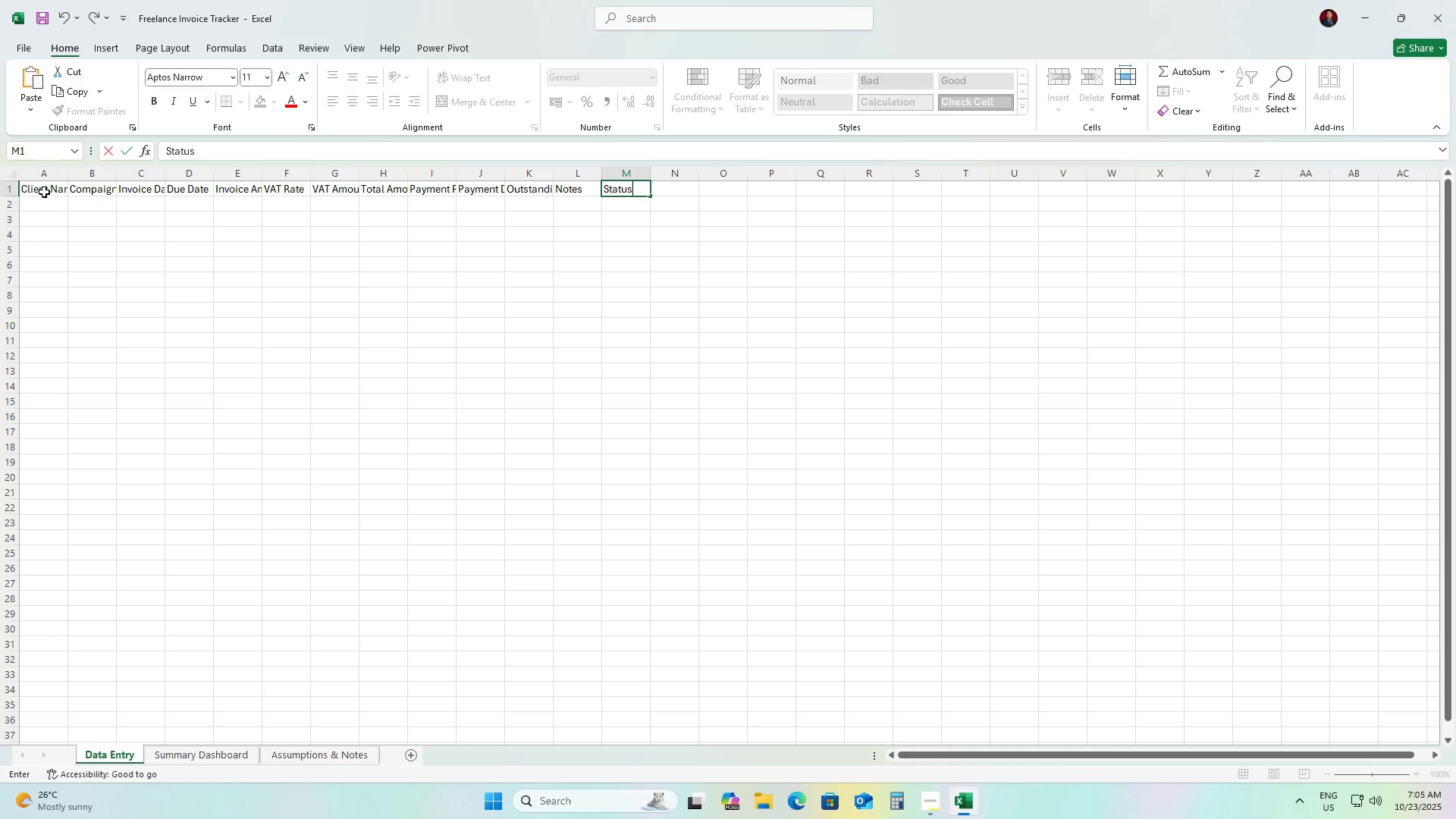 
left_click([249, 329])
 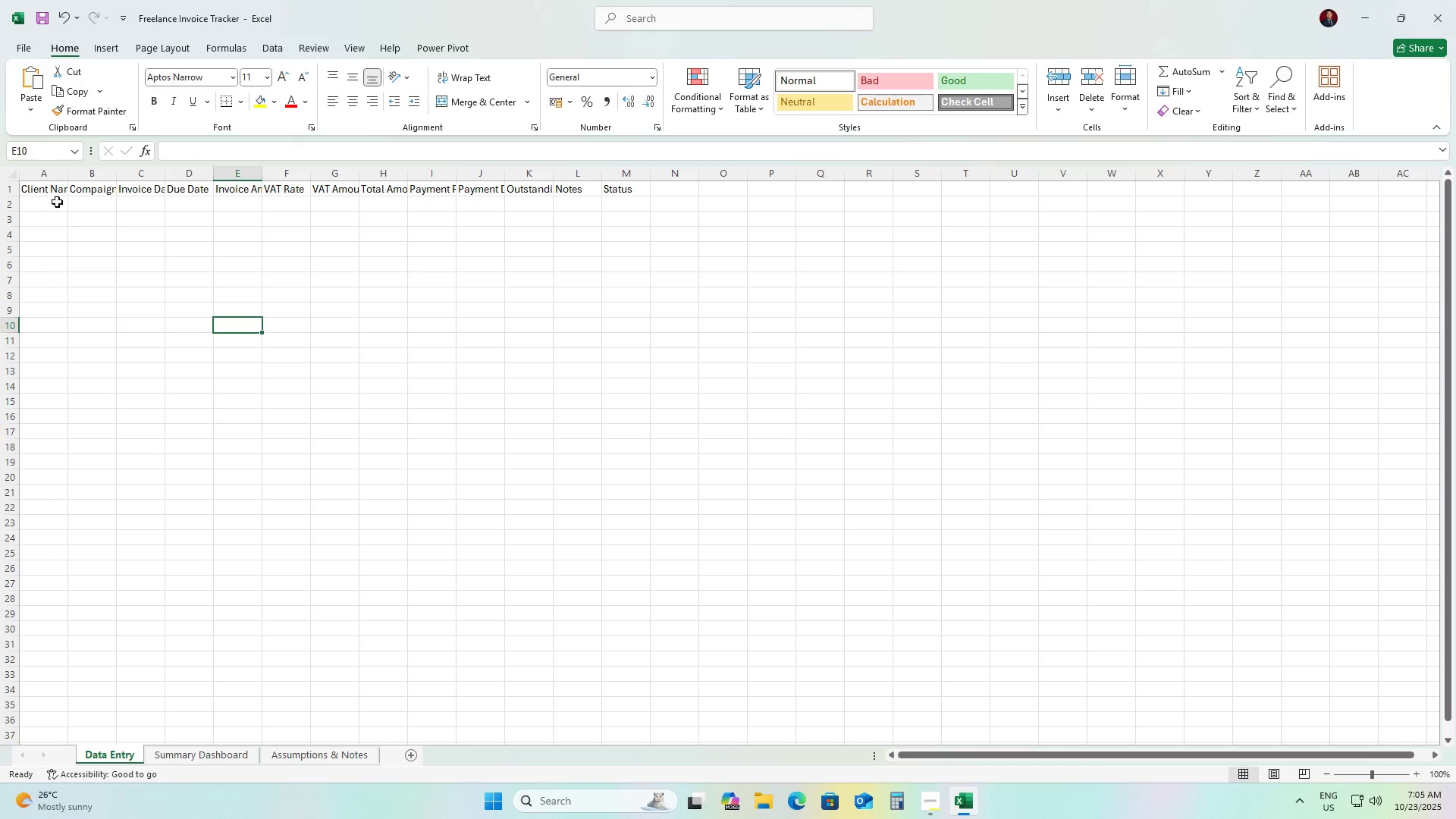 
left_click([57, 202])
 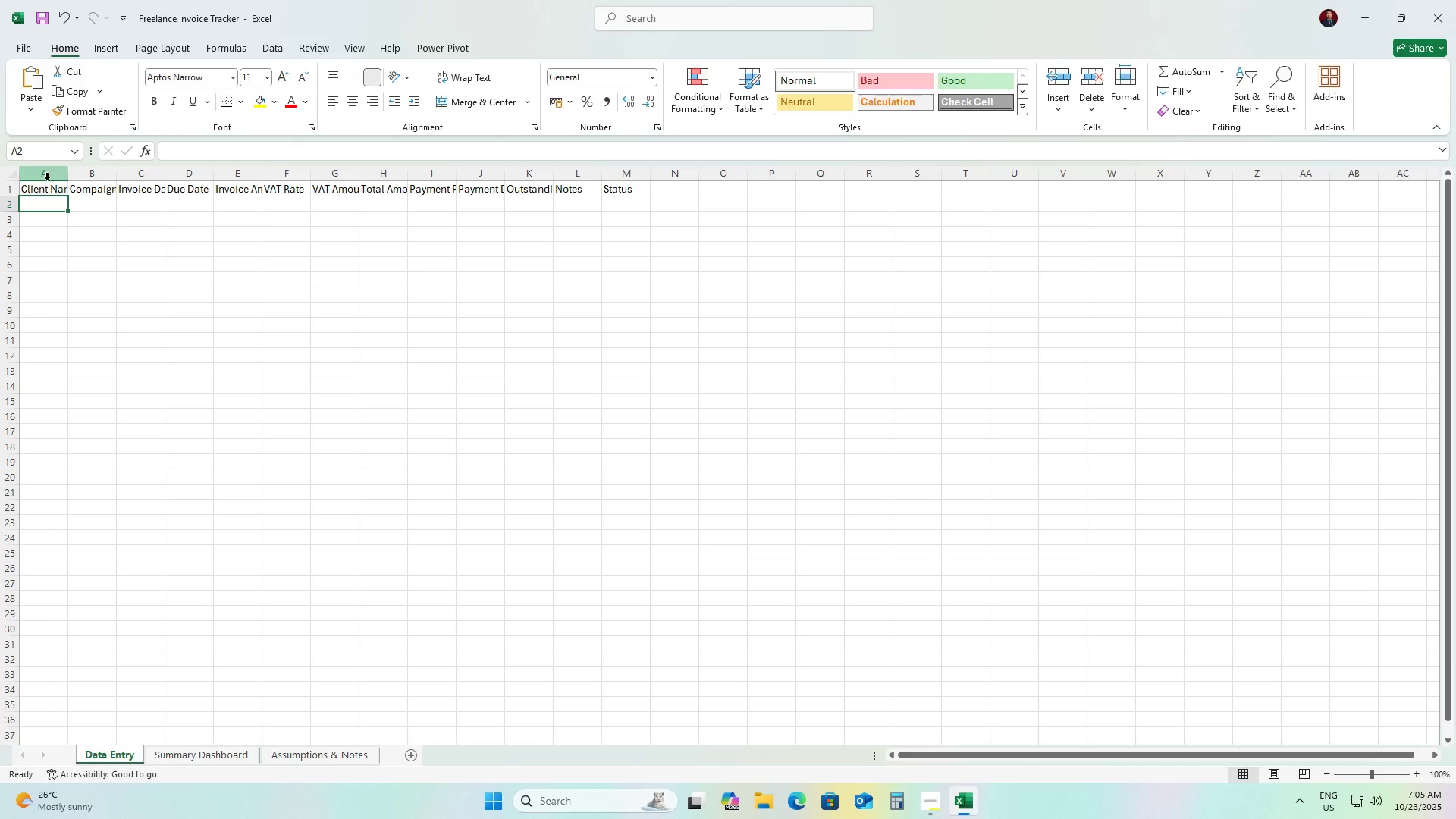 
left_click_drag(start_coordinate=[49, 192], to_coordinate=[622, 192])
 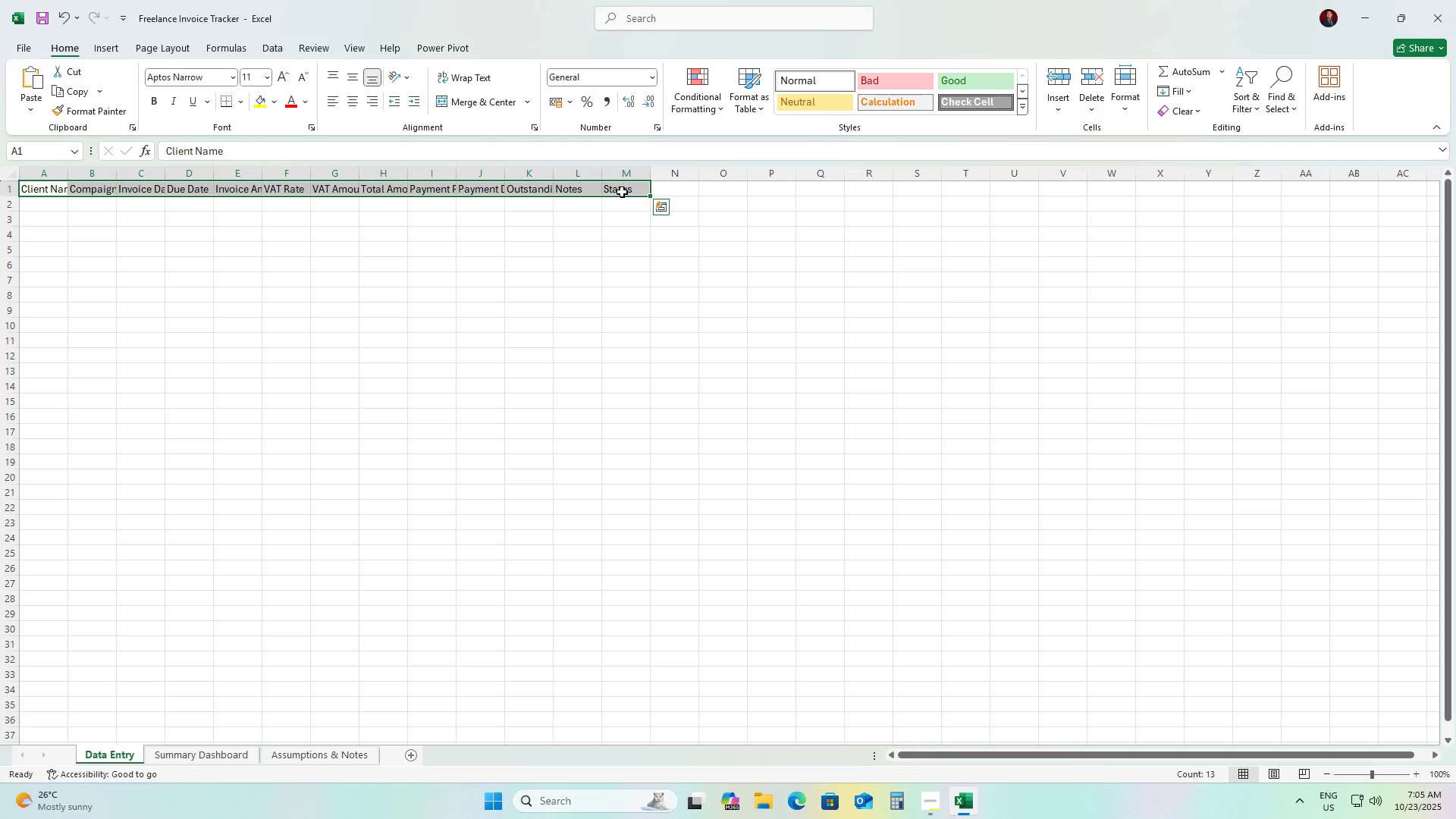 
key(Control+B)
 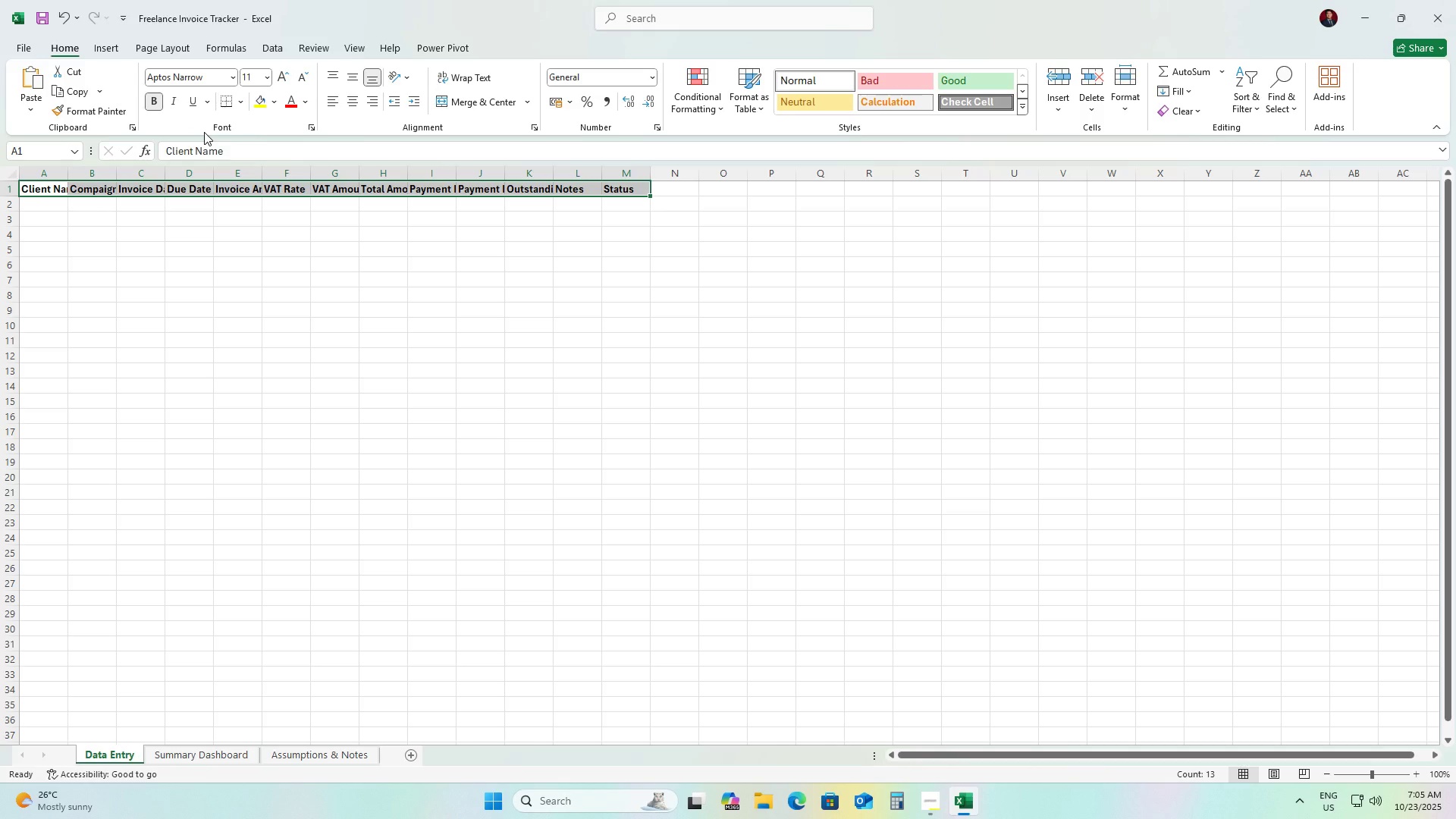 
wait(7.17)
 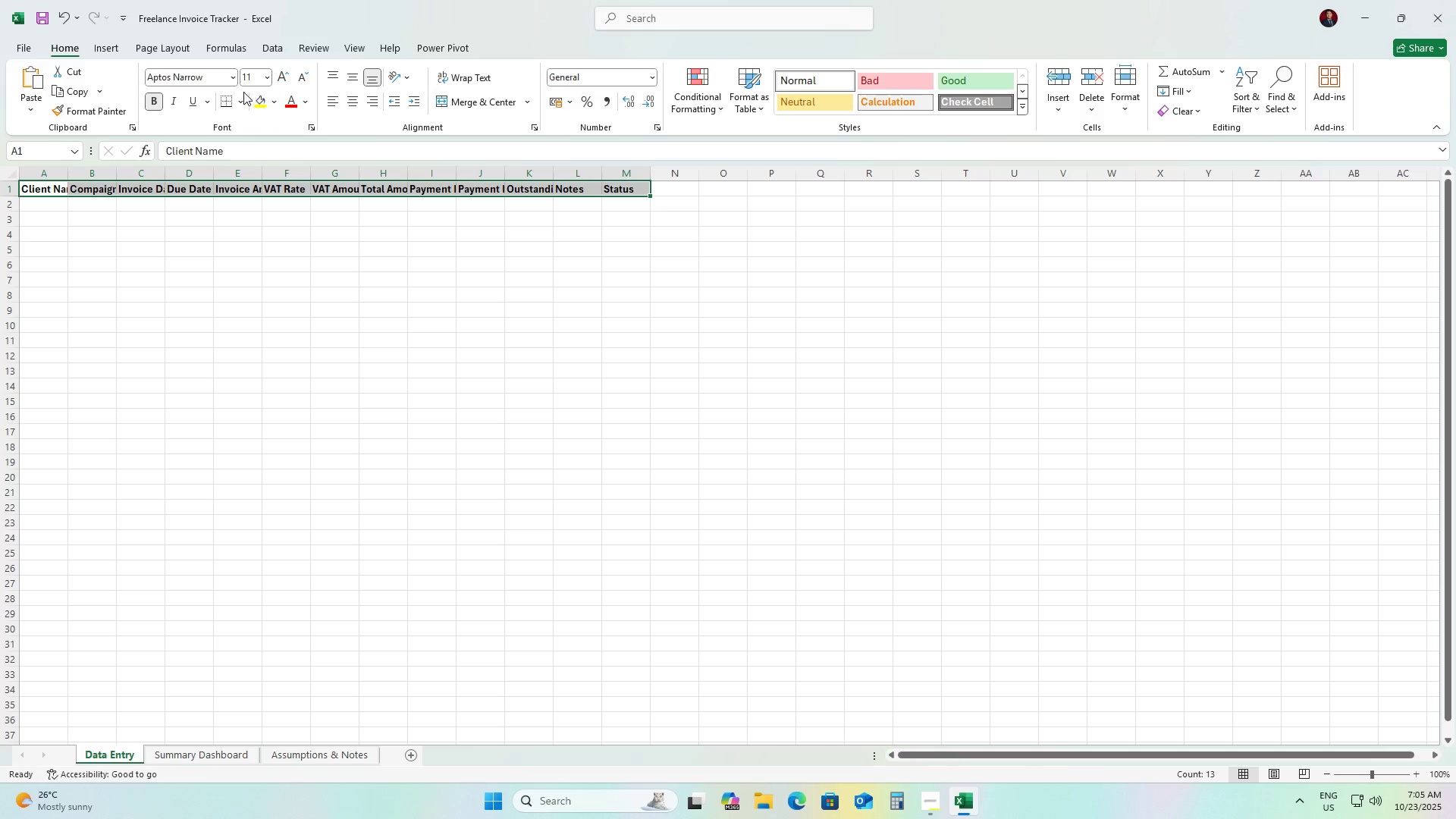 
left_click([350, 105])
 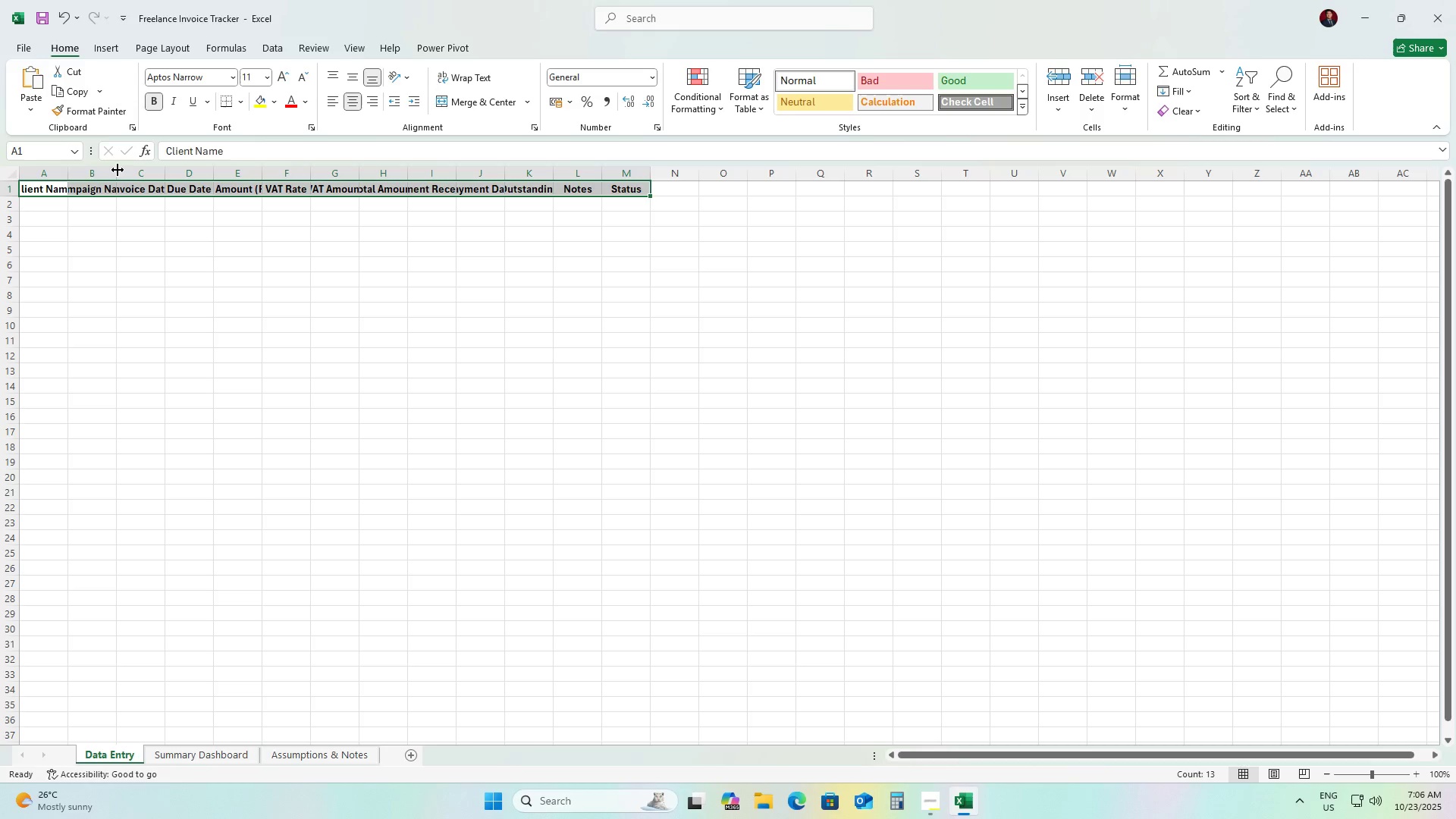 
left_click_drag(start_coordinate=[66, 176], to_coordinate=[136, 178])
 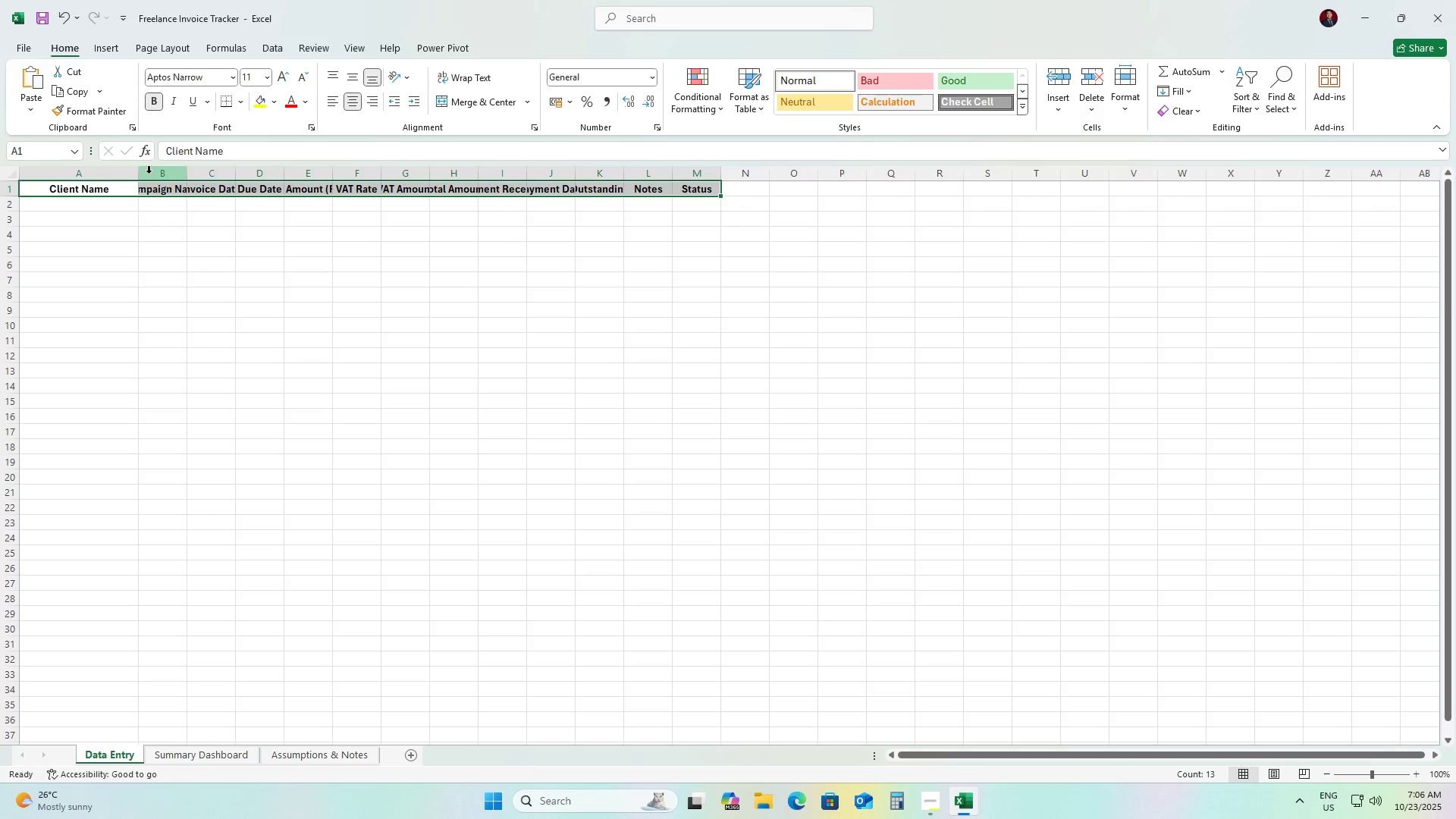 
key(Control+Z)
 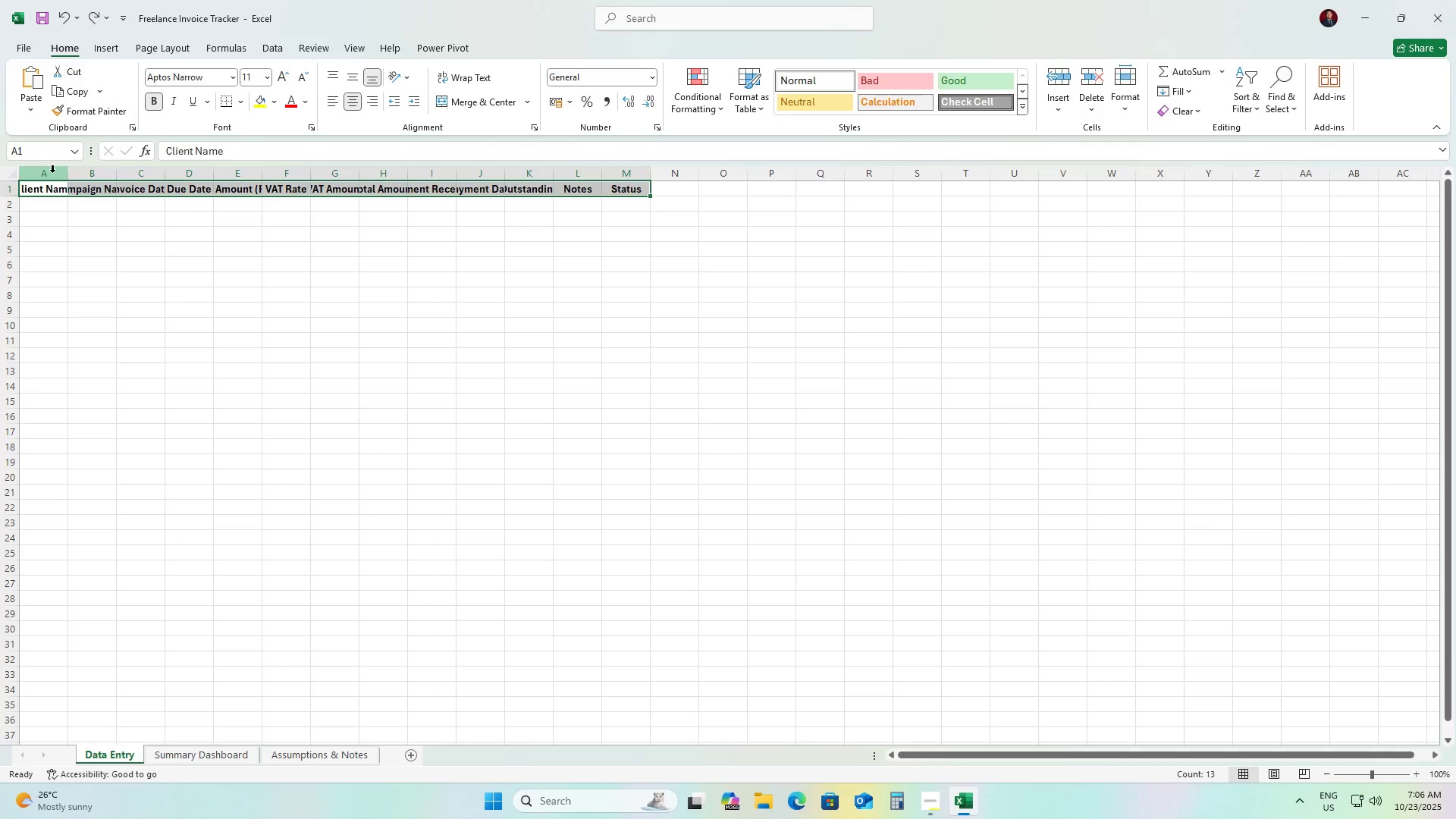 
left_click([52, 172])
 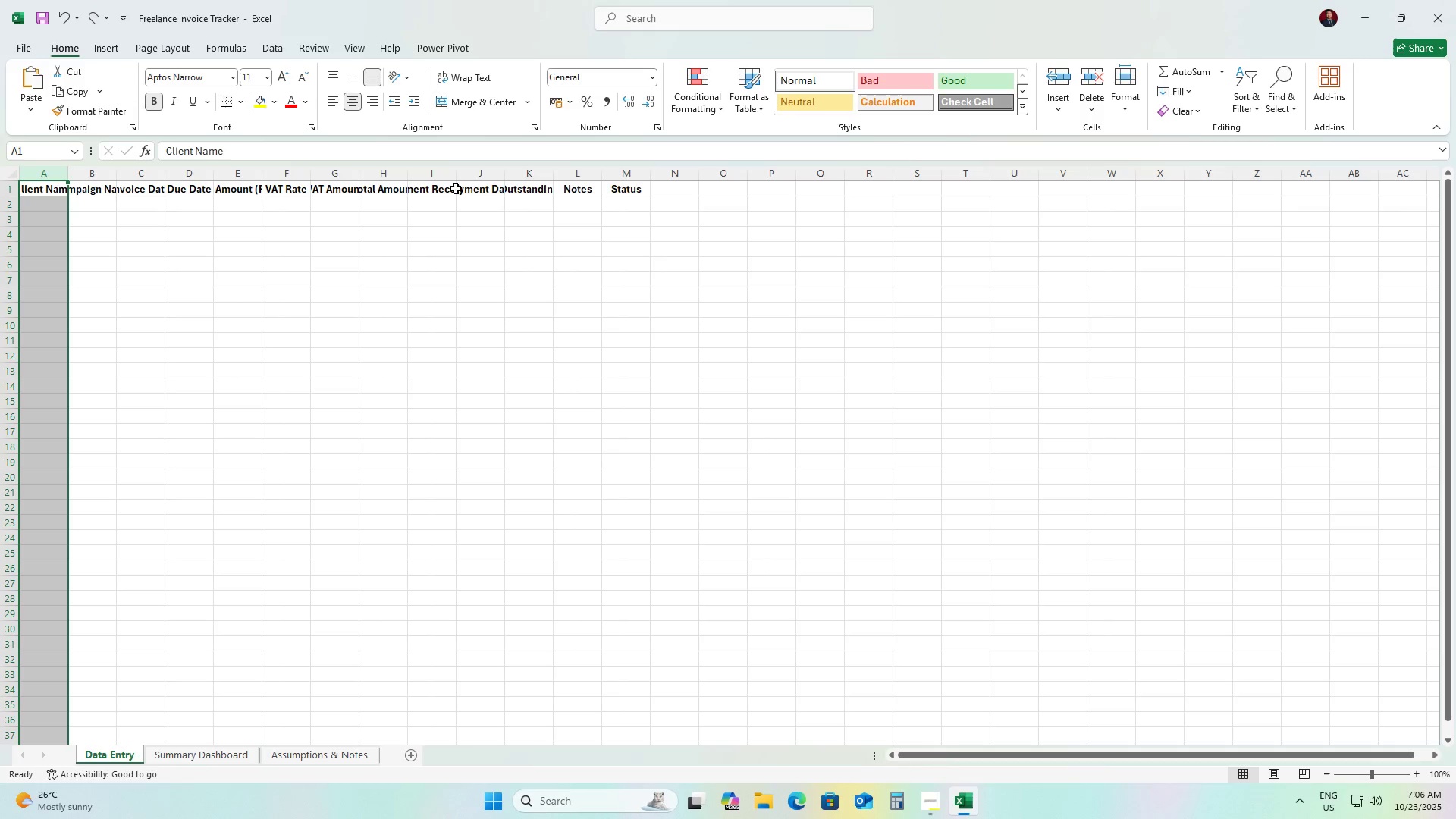 
hold_key(key=ShiftLeft, duration=0.66)
left_click([631, 174])
 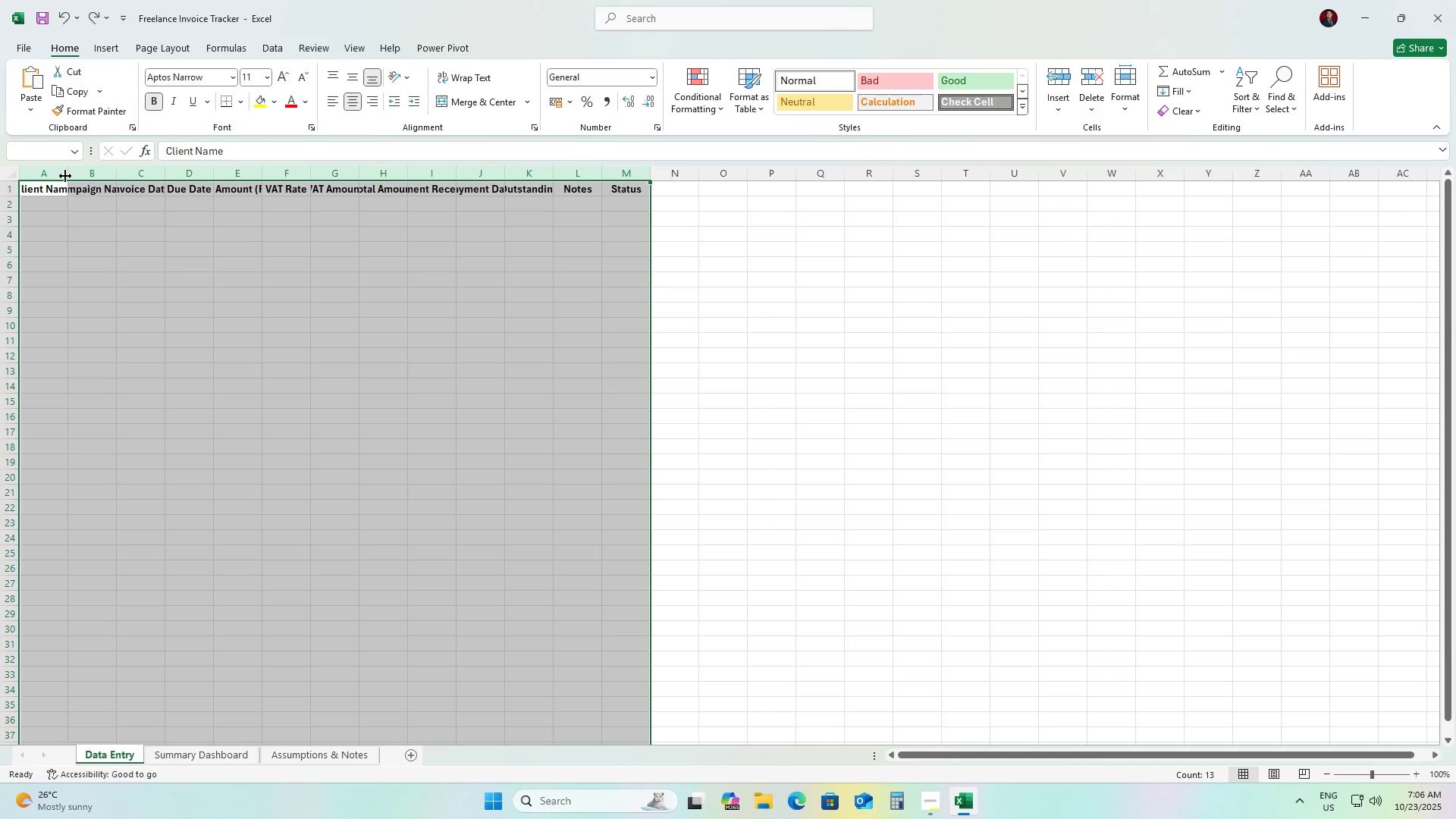 
left_click_drag(start_coordinate=[65, 176], to_coordinate=[171, 180])
 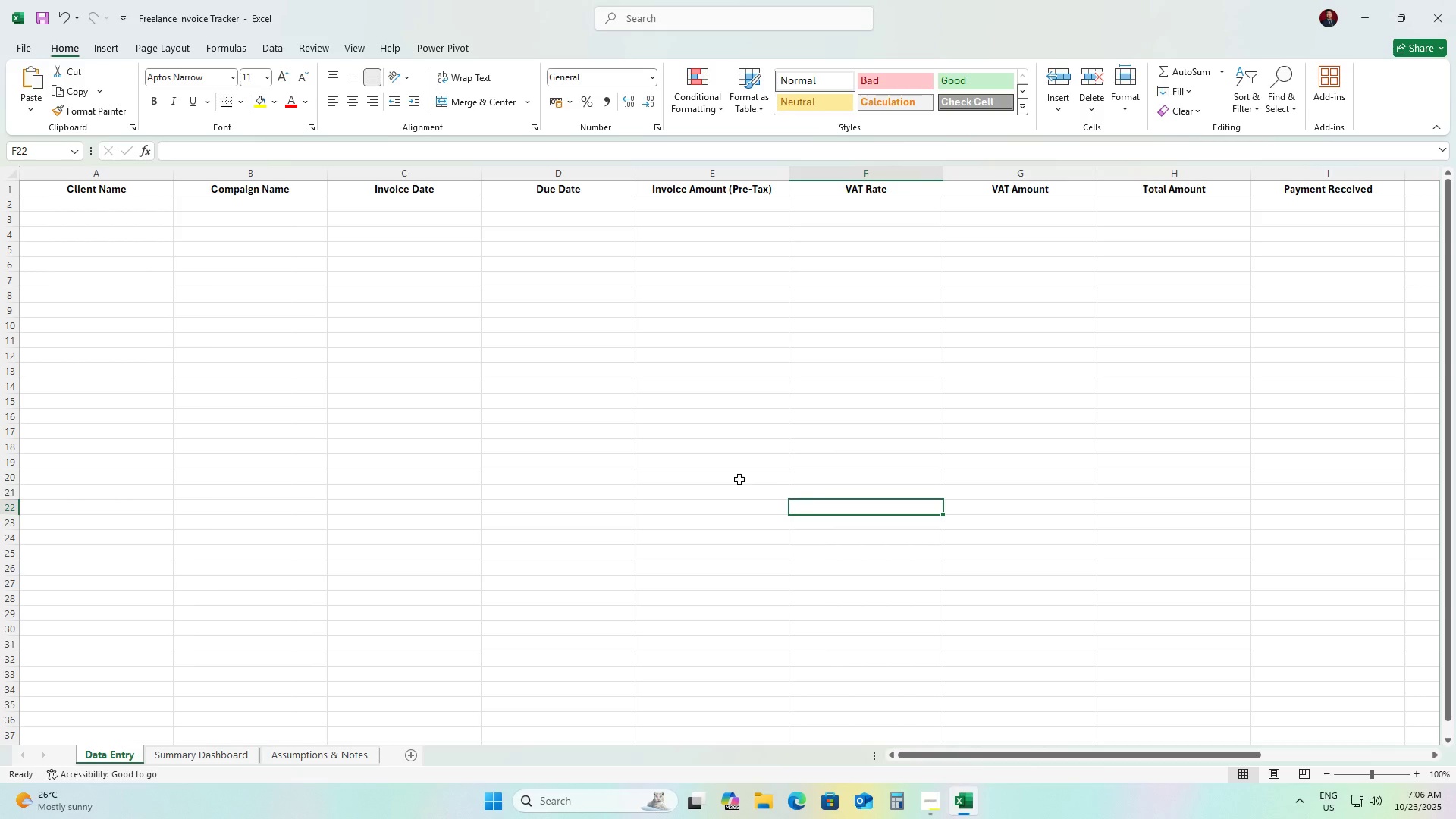 
left_click([71, 209])
 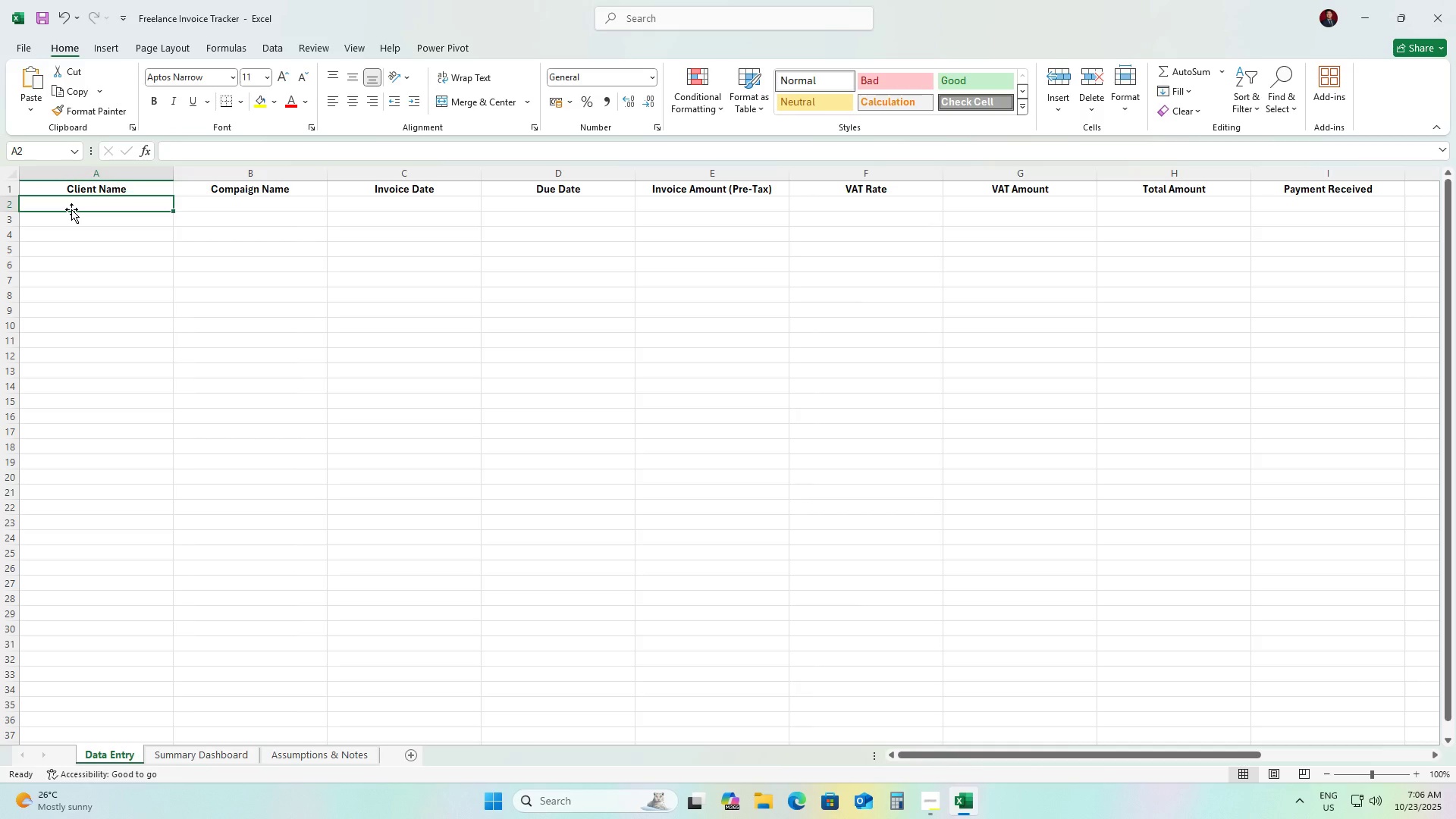 
wait(6.75)
 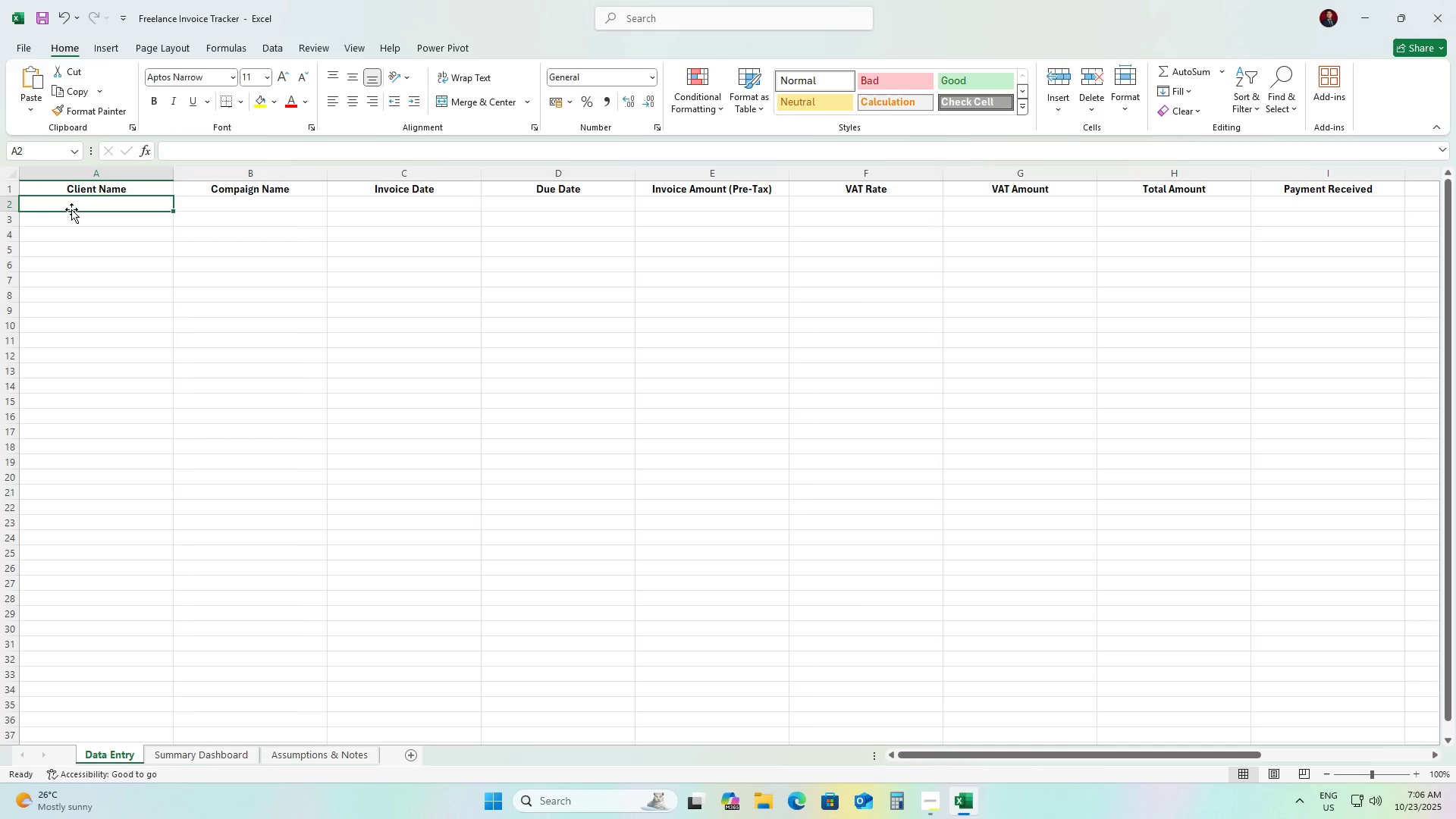 
left_click([84, 187])
 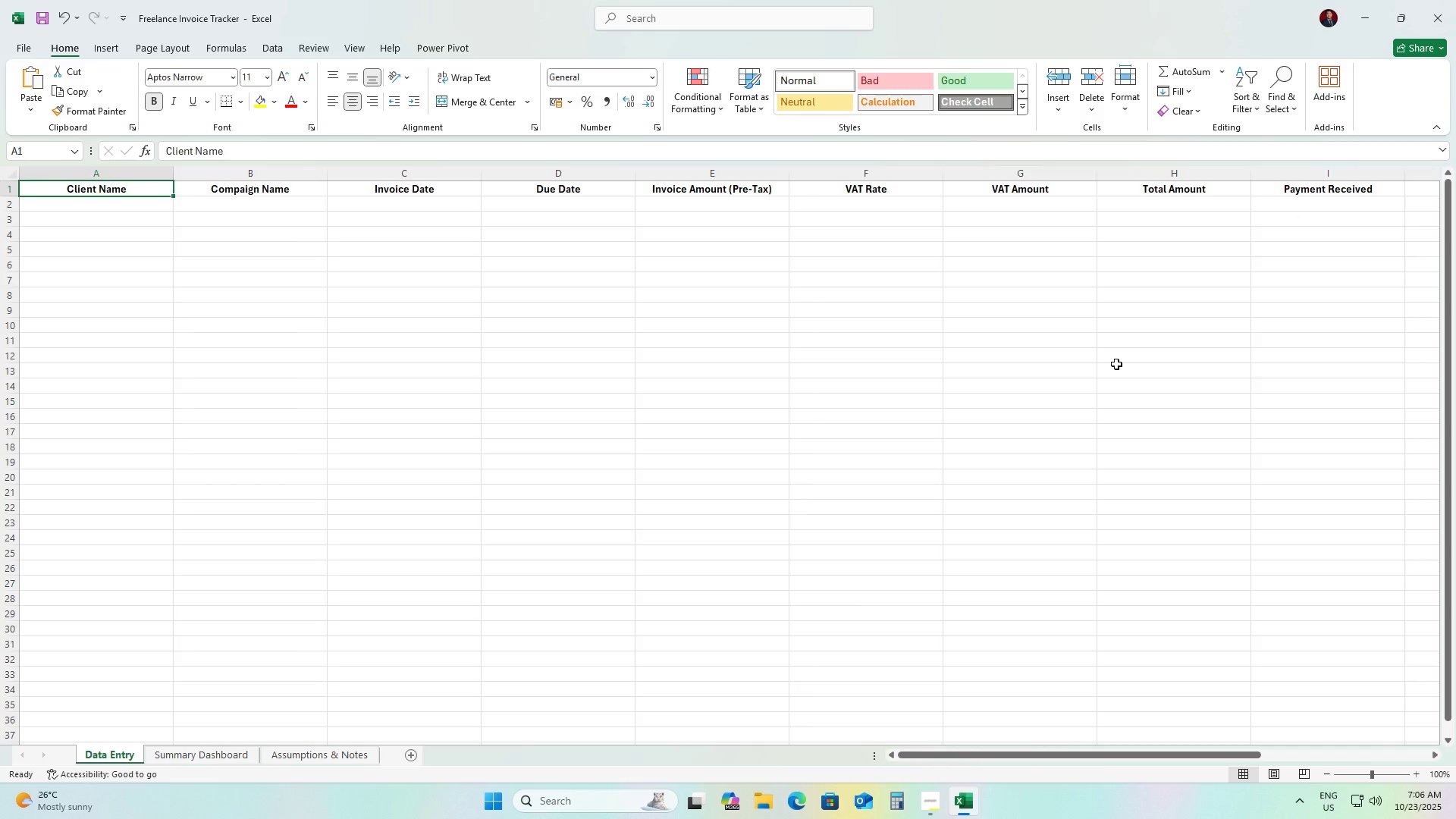 
left_click_drag(start_coordinate=[999, 753], to_coordinate=[1154, 770])
 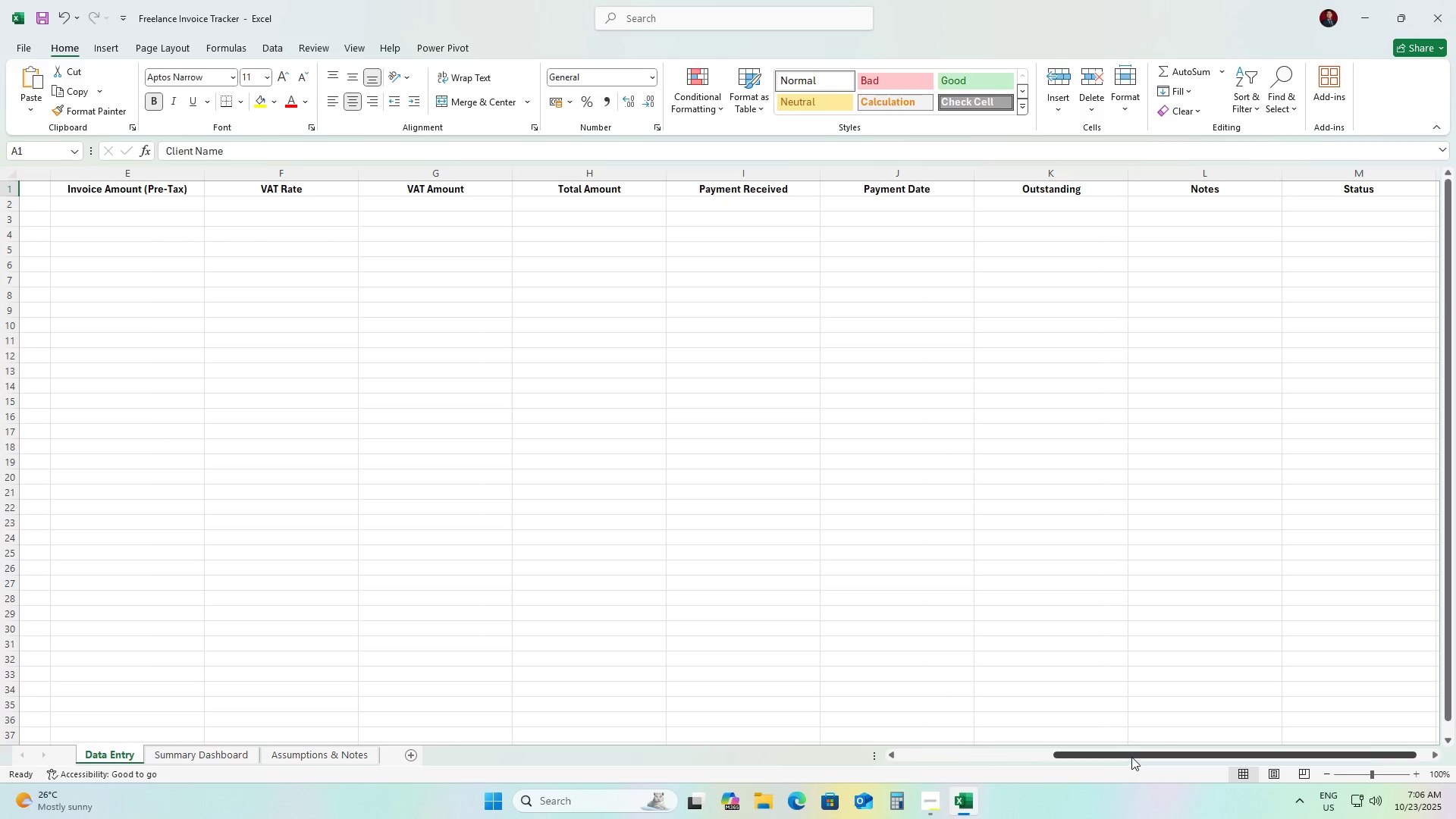 
left_click_drag(start_coordinate=[1132, 756], to_coordinate=[1184, 758])
 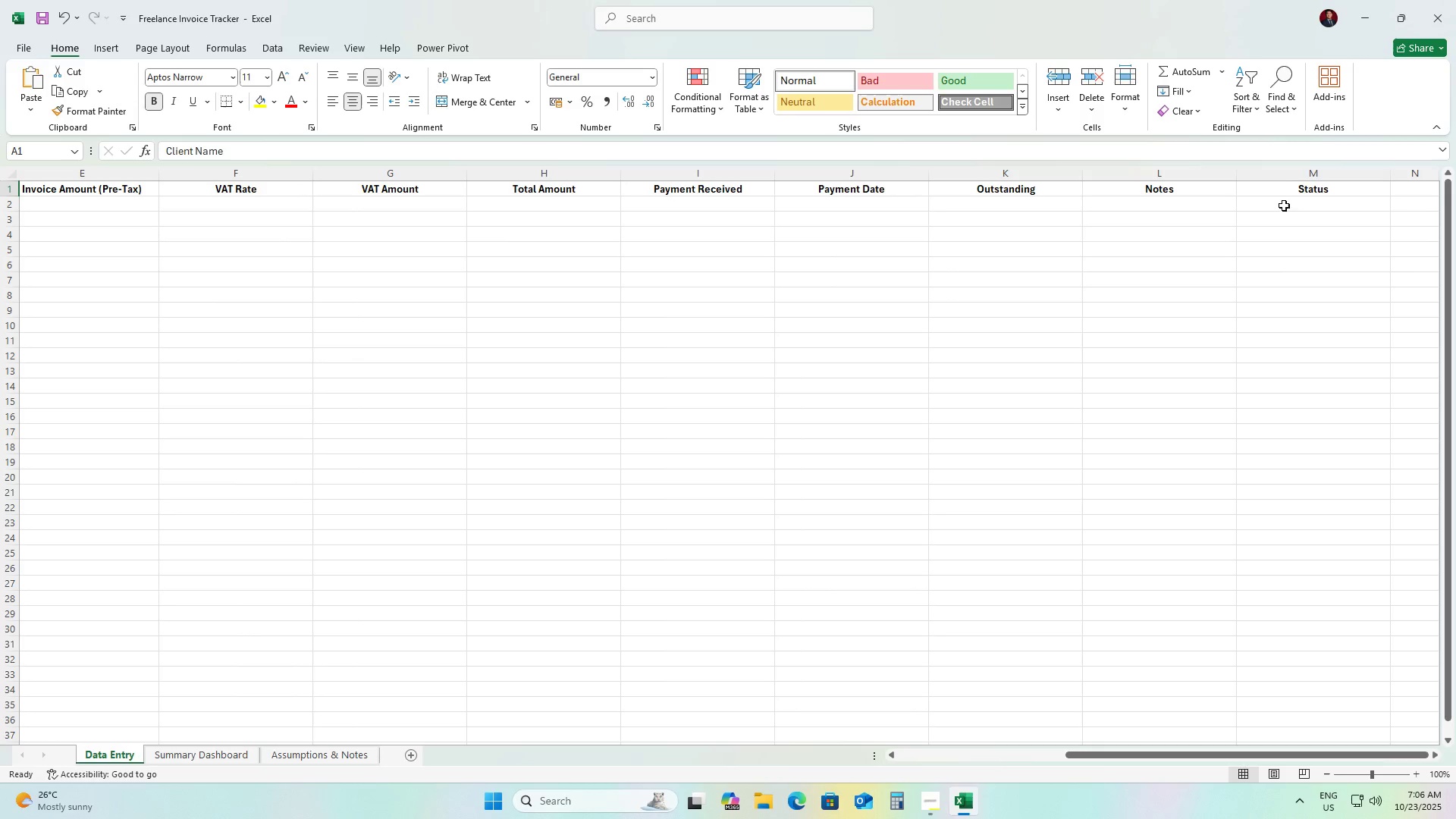 
hold_key(key=ShiftLeft, duration=1.53)
 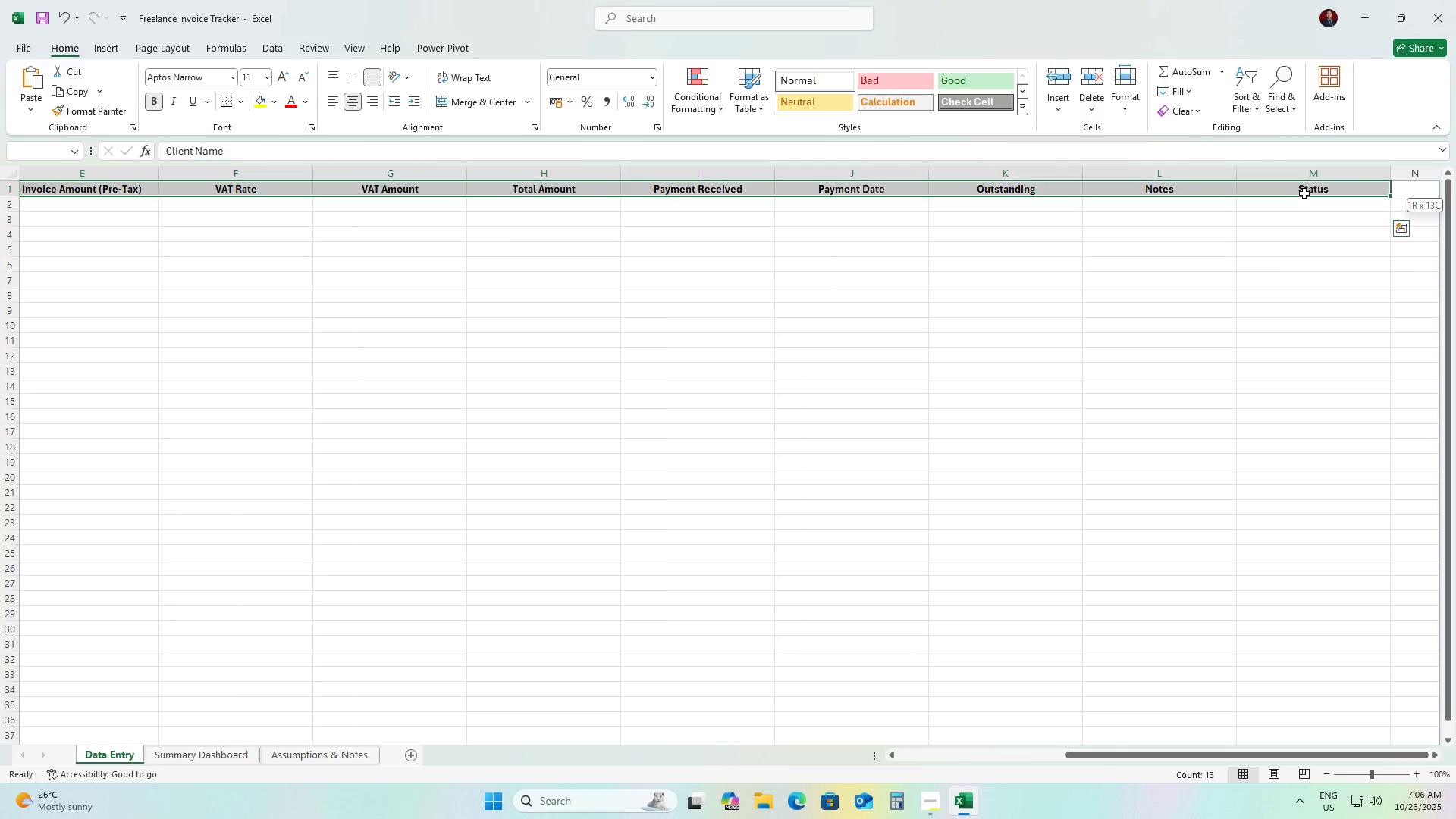 
left_click([1304, 193])
 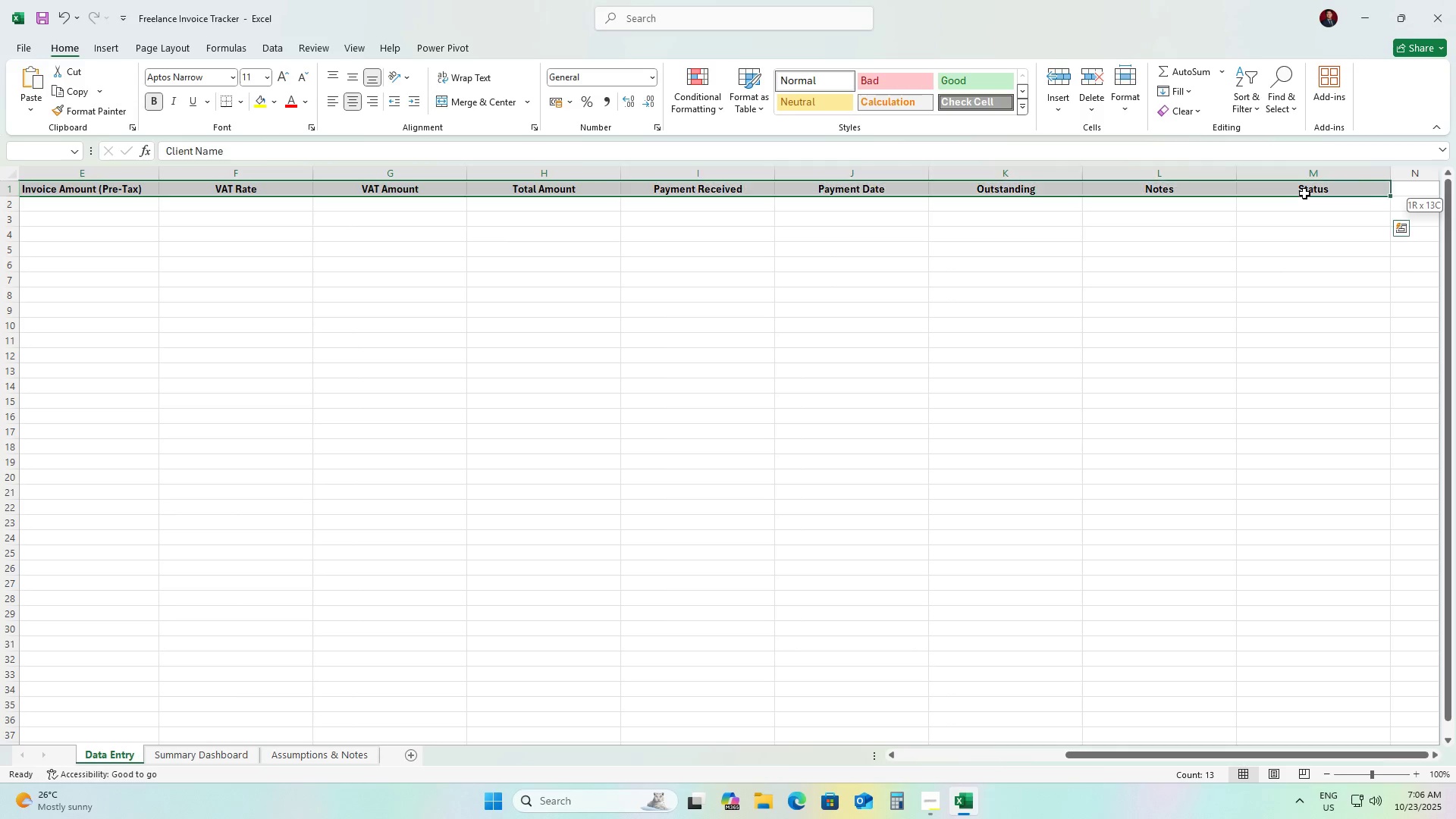 
key(Shift+ShiftLeft)
 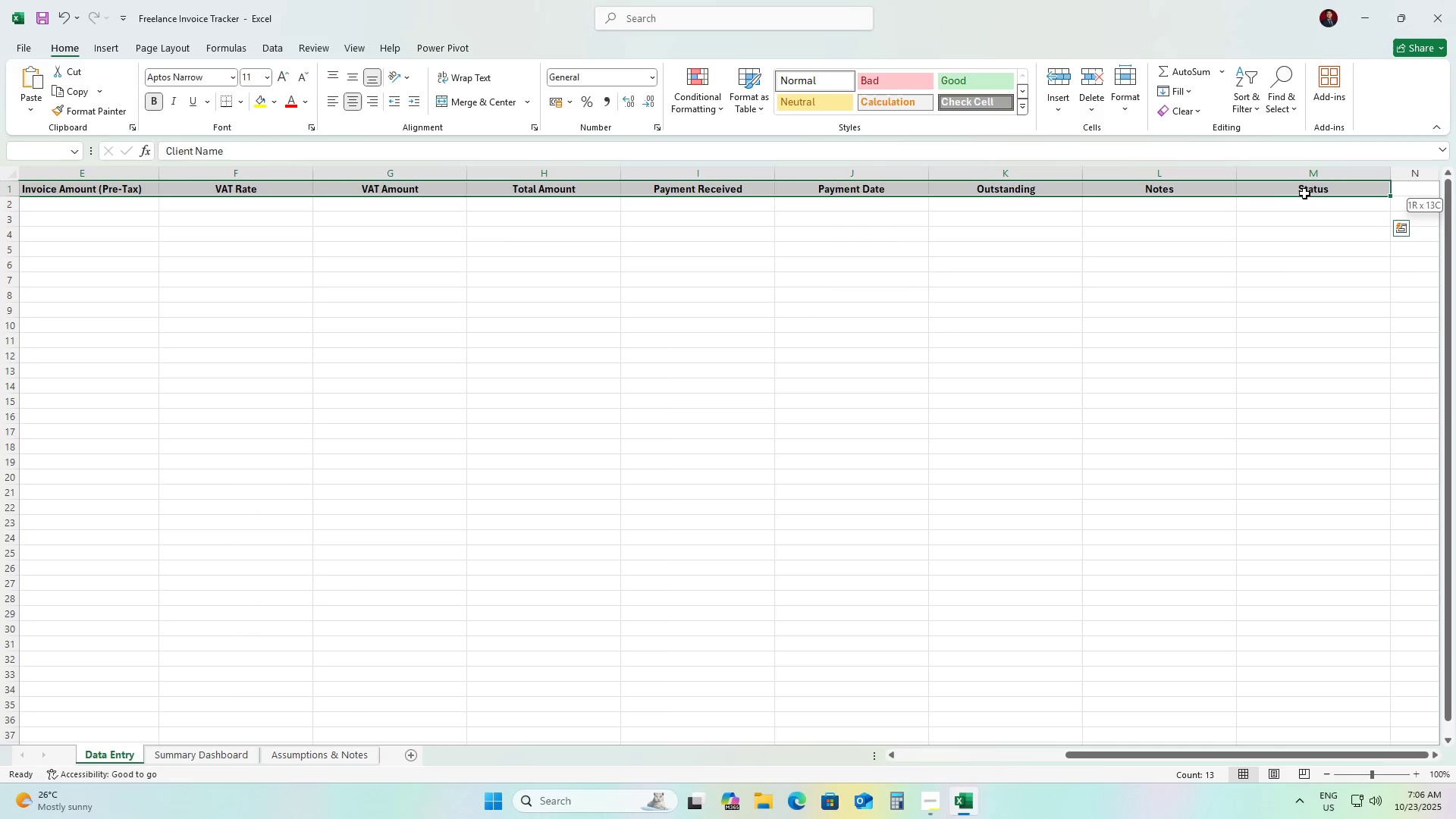 
key(Shift+ShiftLeft)
 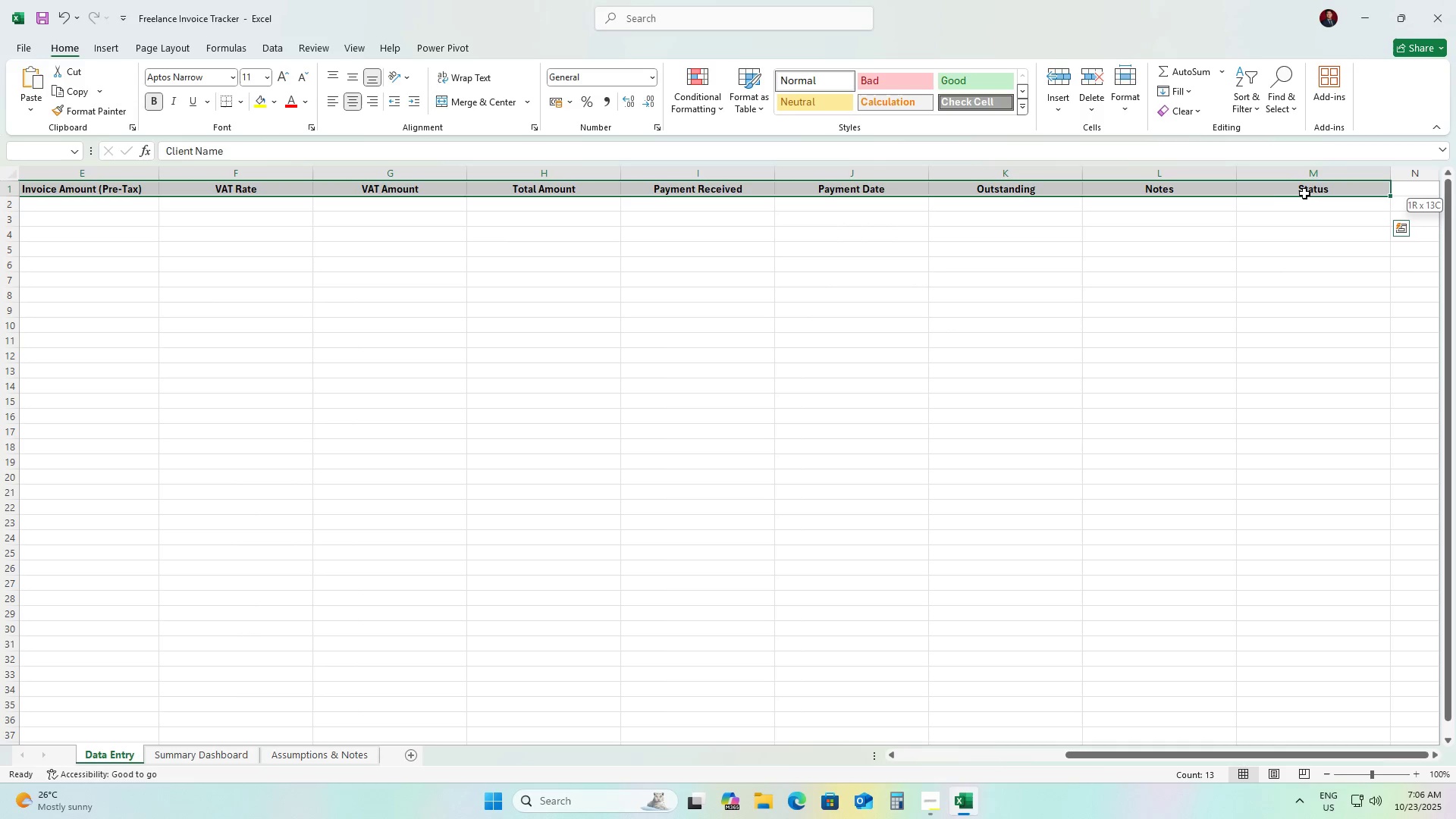 
key(Shift+ShiftLeft)
 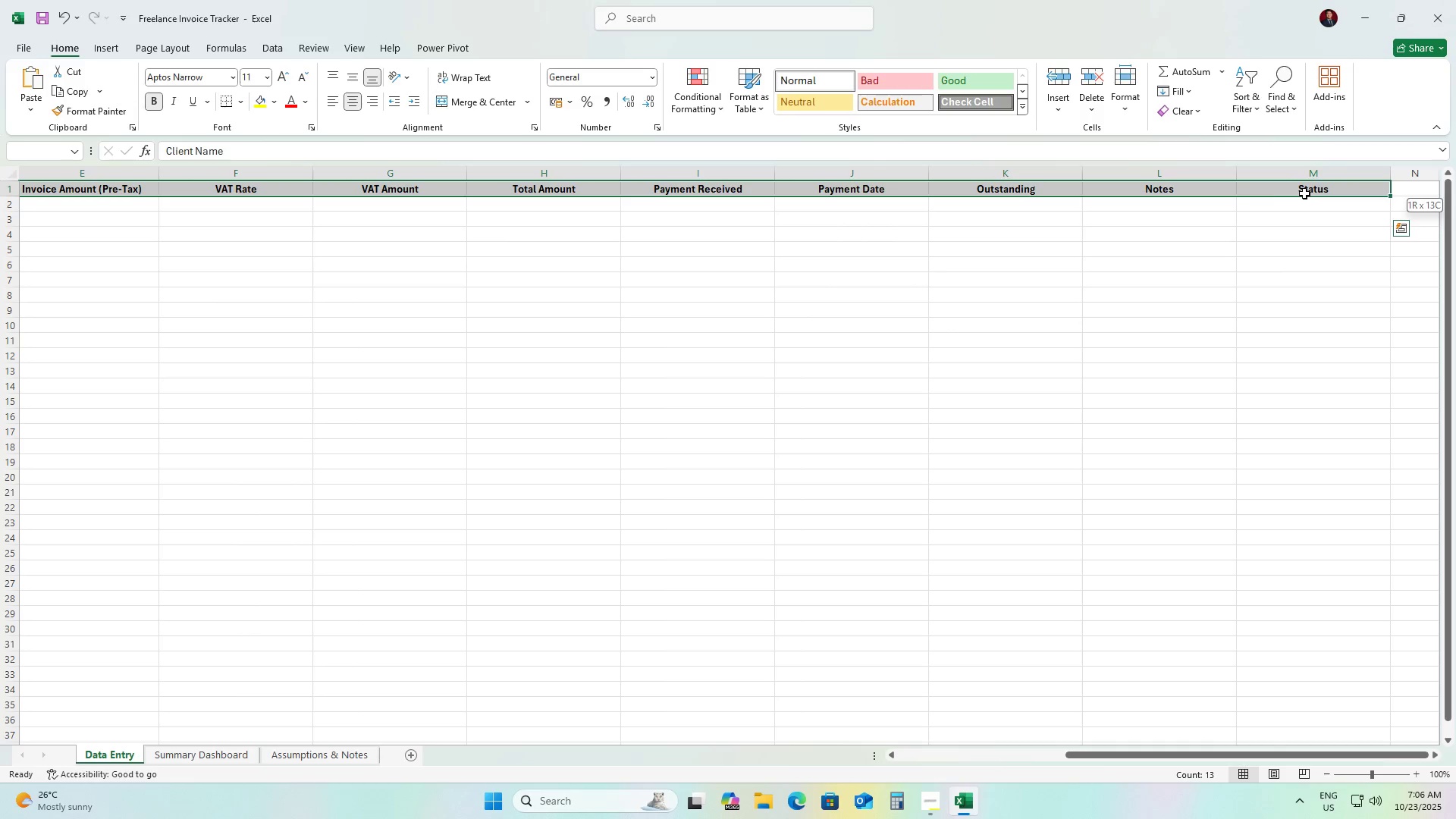 
key(Shift+ShiftLeft)
 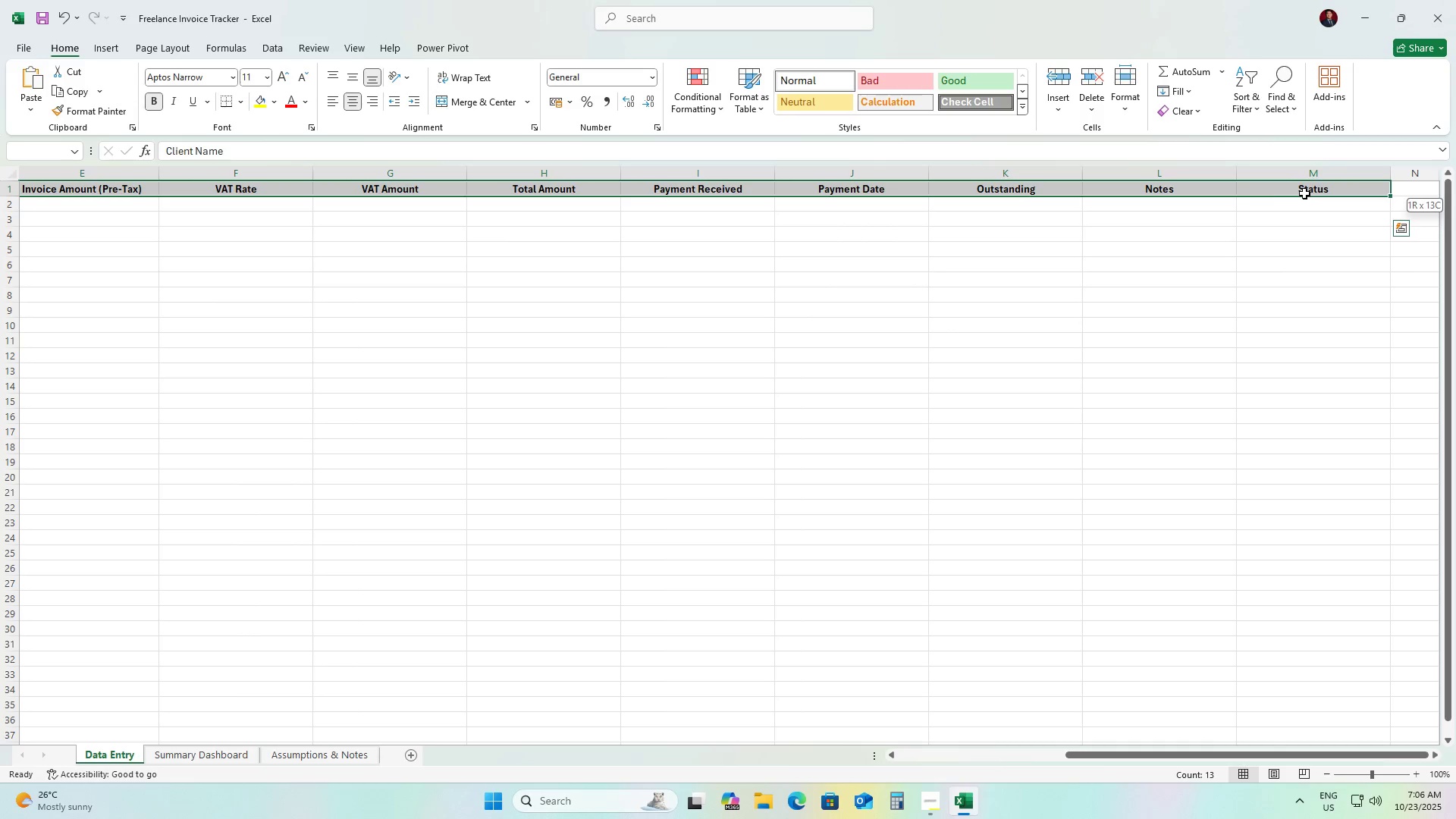 
key(Shift+ShiftLeft)
 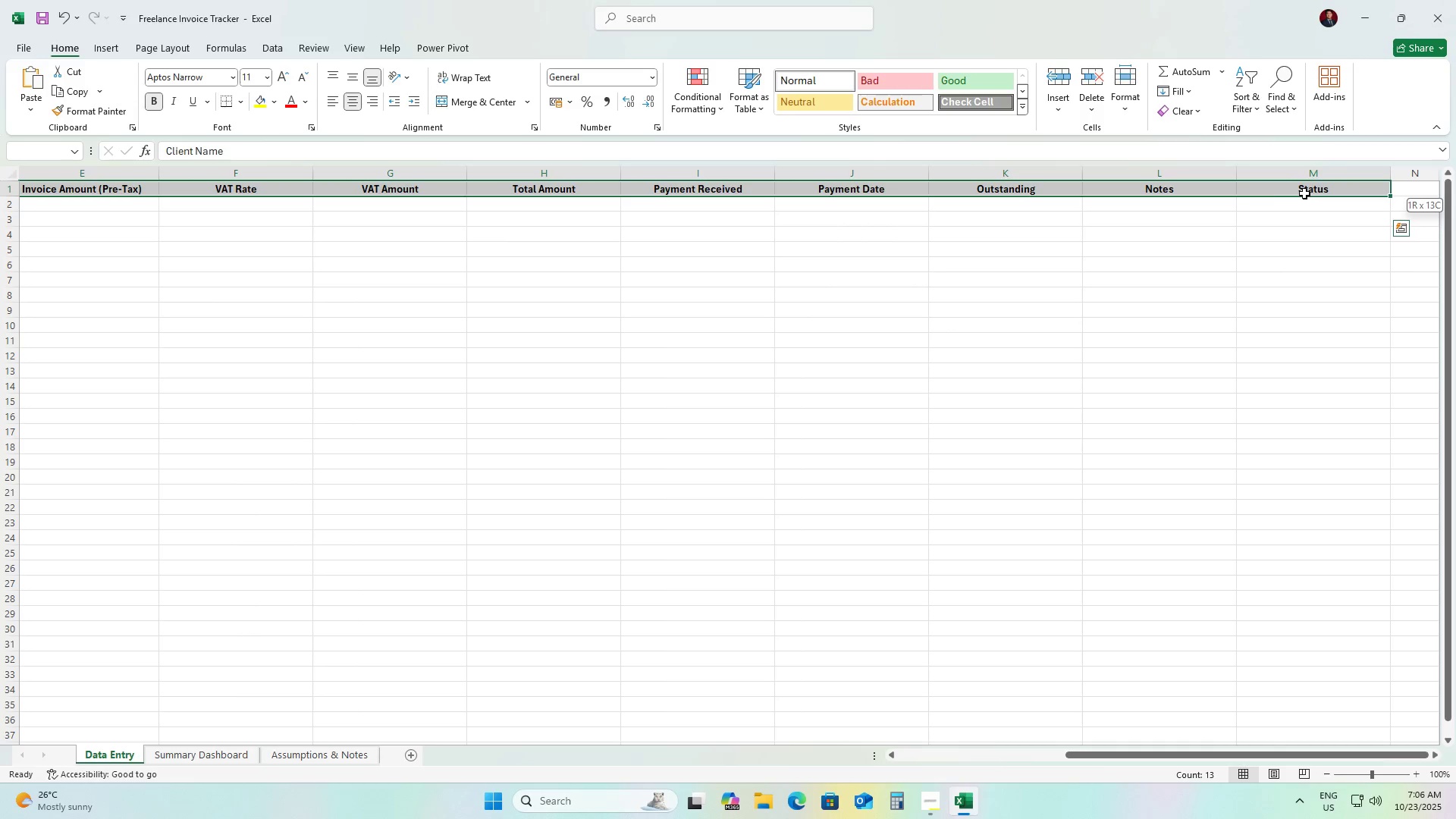 
key(Shift+ShiftLeft)
 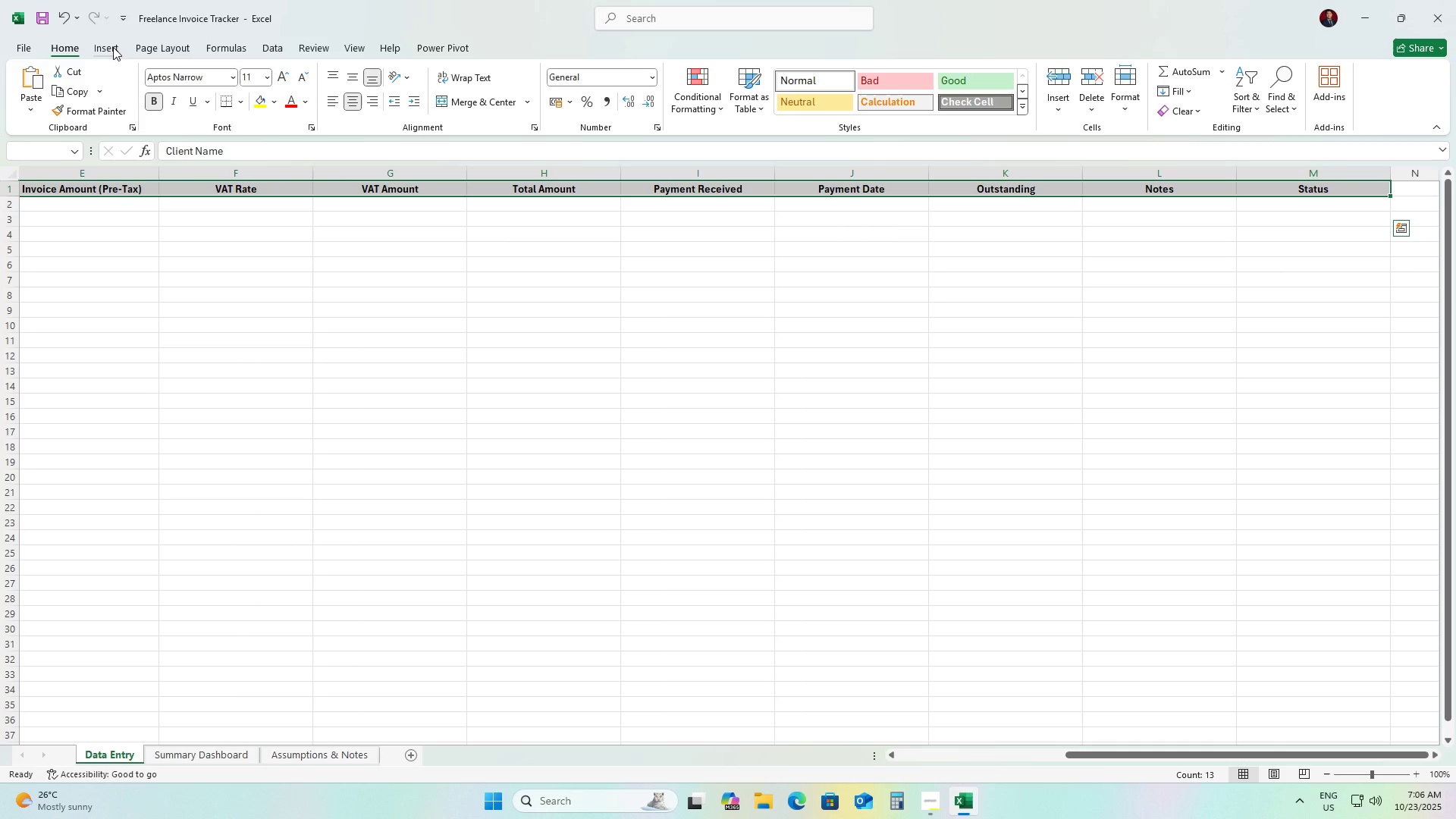 
left_click([163, 52])
 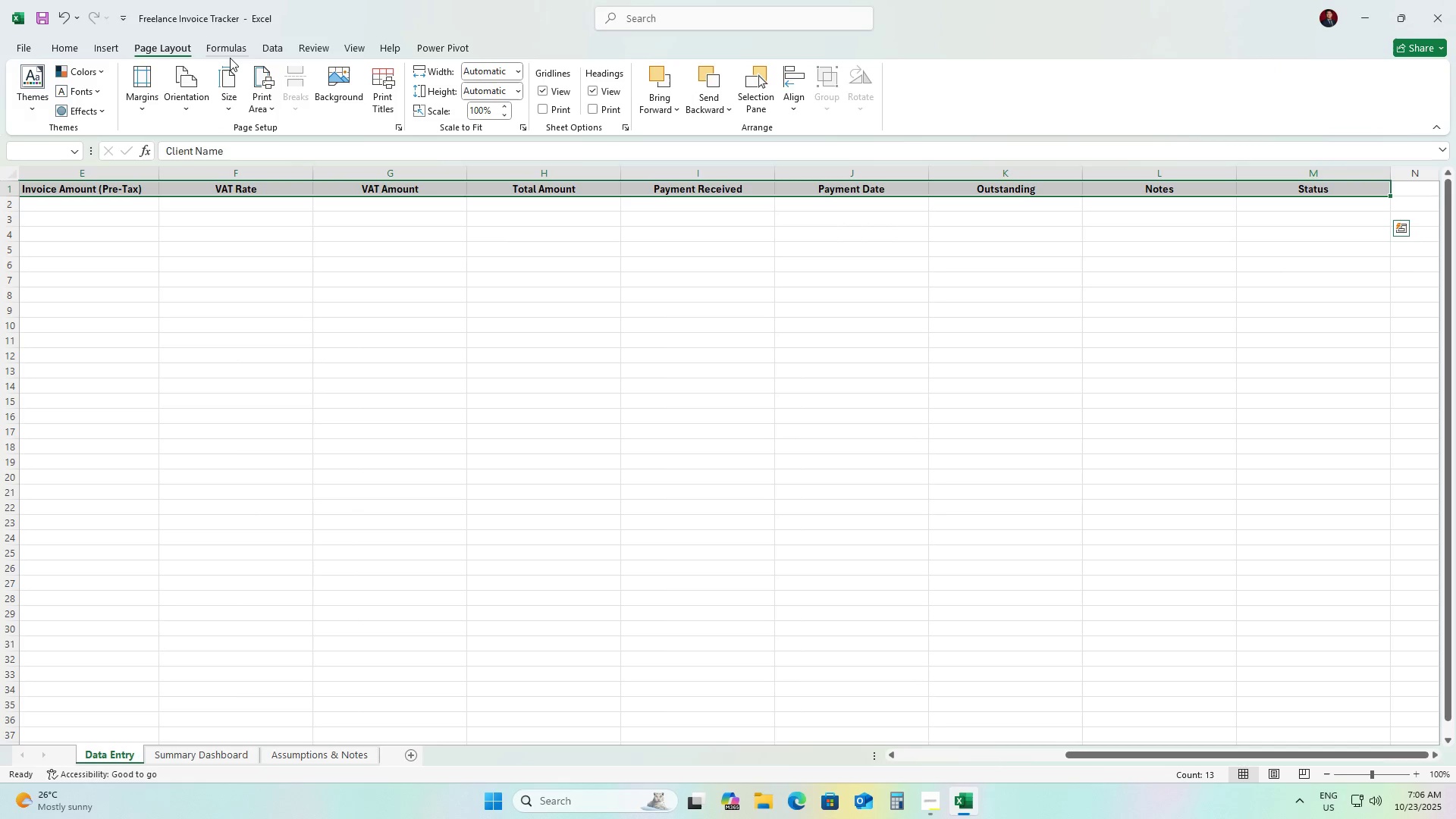 
left_click([228, 56])
 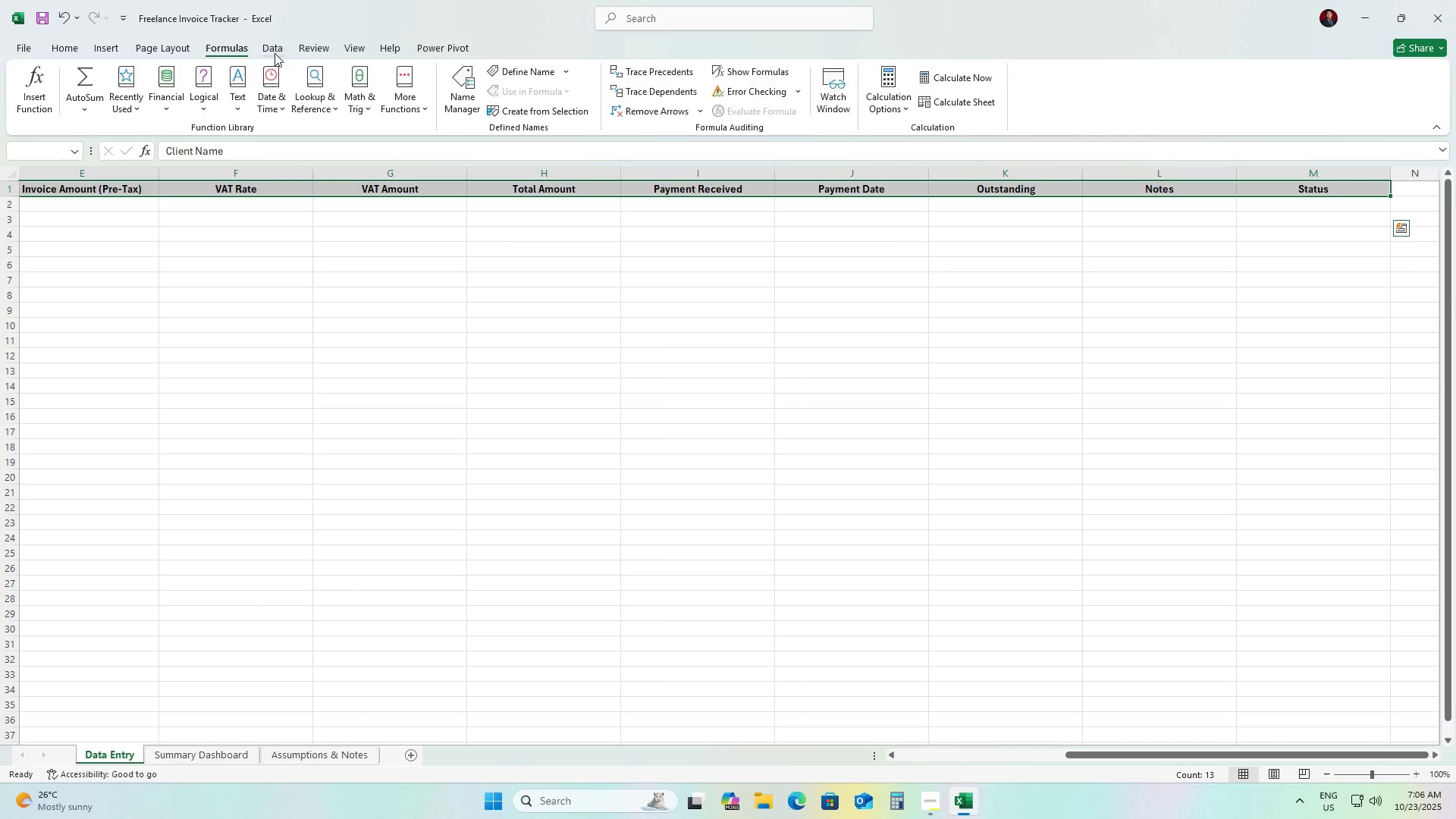 
left_click_drag(start_coordinate=[275, 53], to_coordinate=[282, 53])
 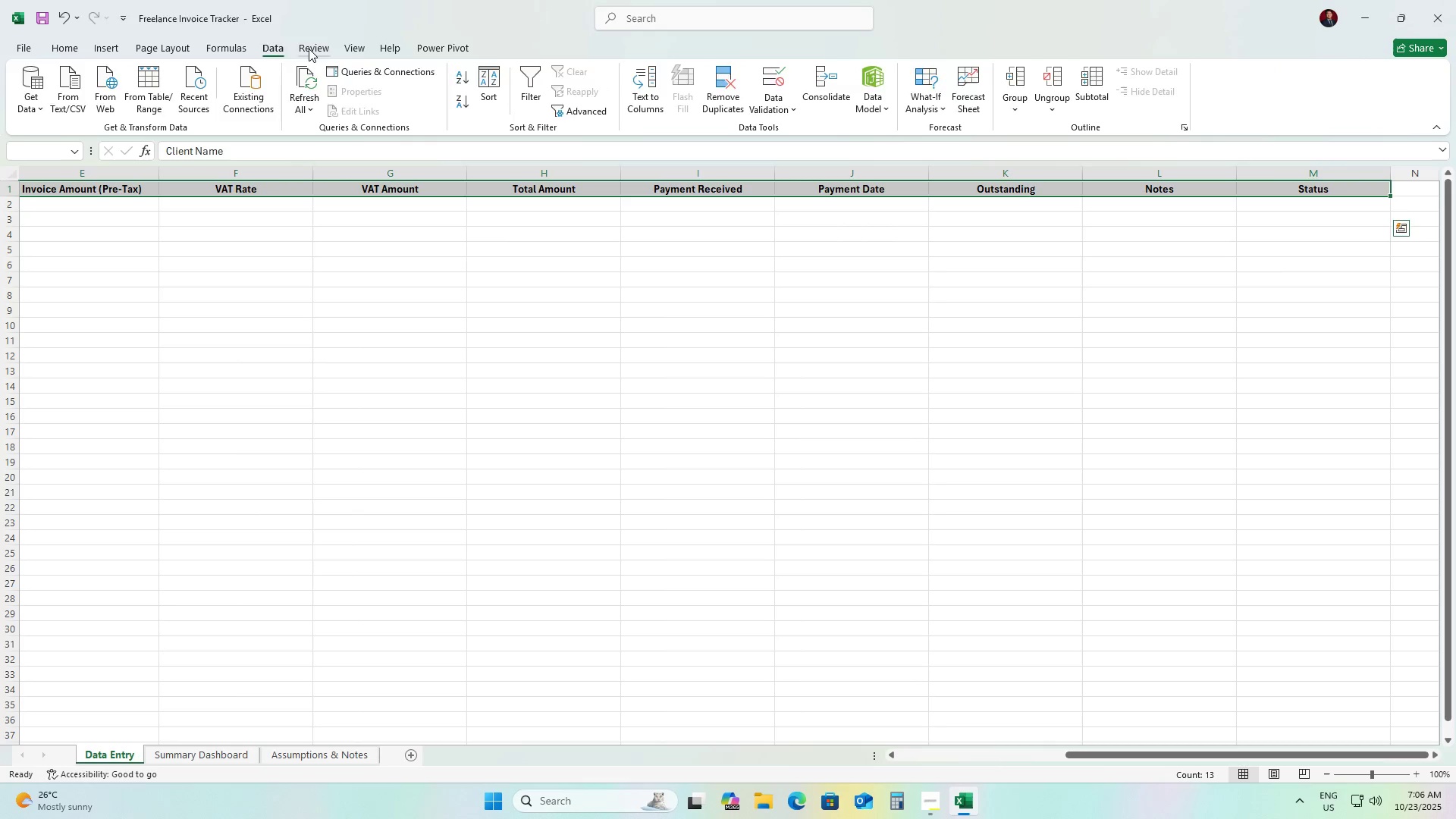 
left_click([309, 49])
 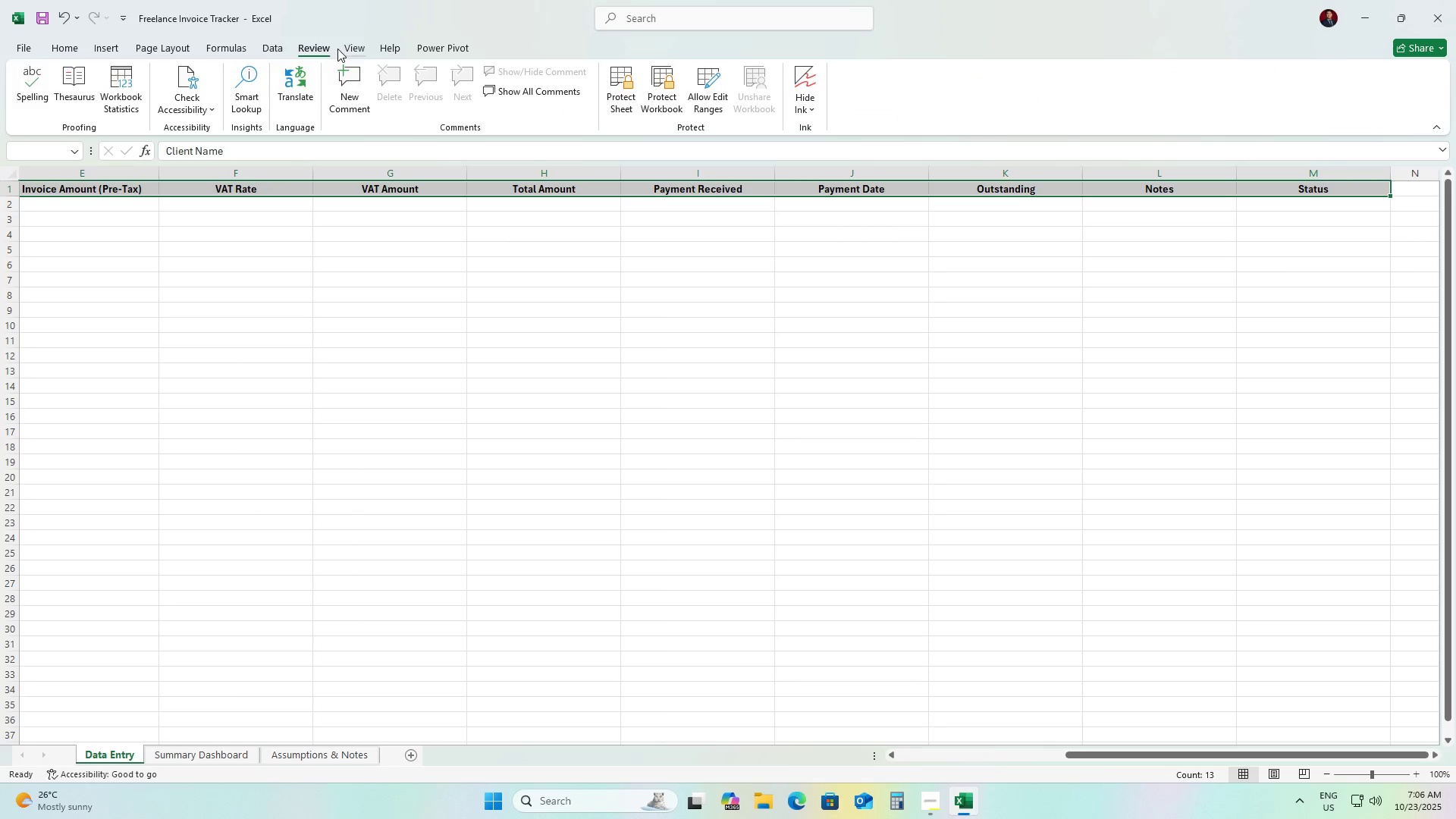 
left_click([337, 49])
 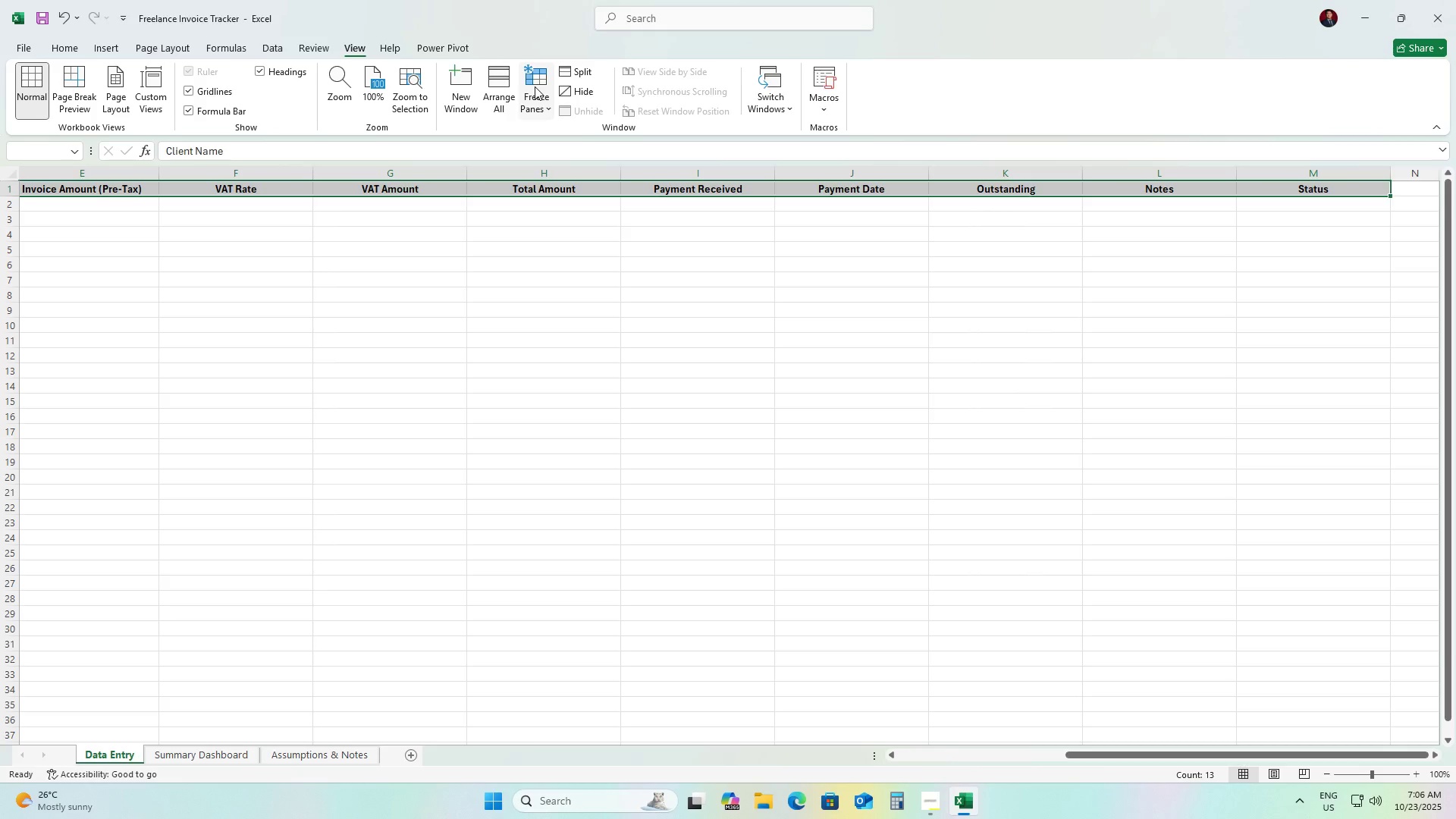 
left_click([542, 96])
 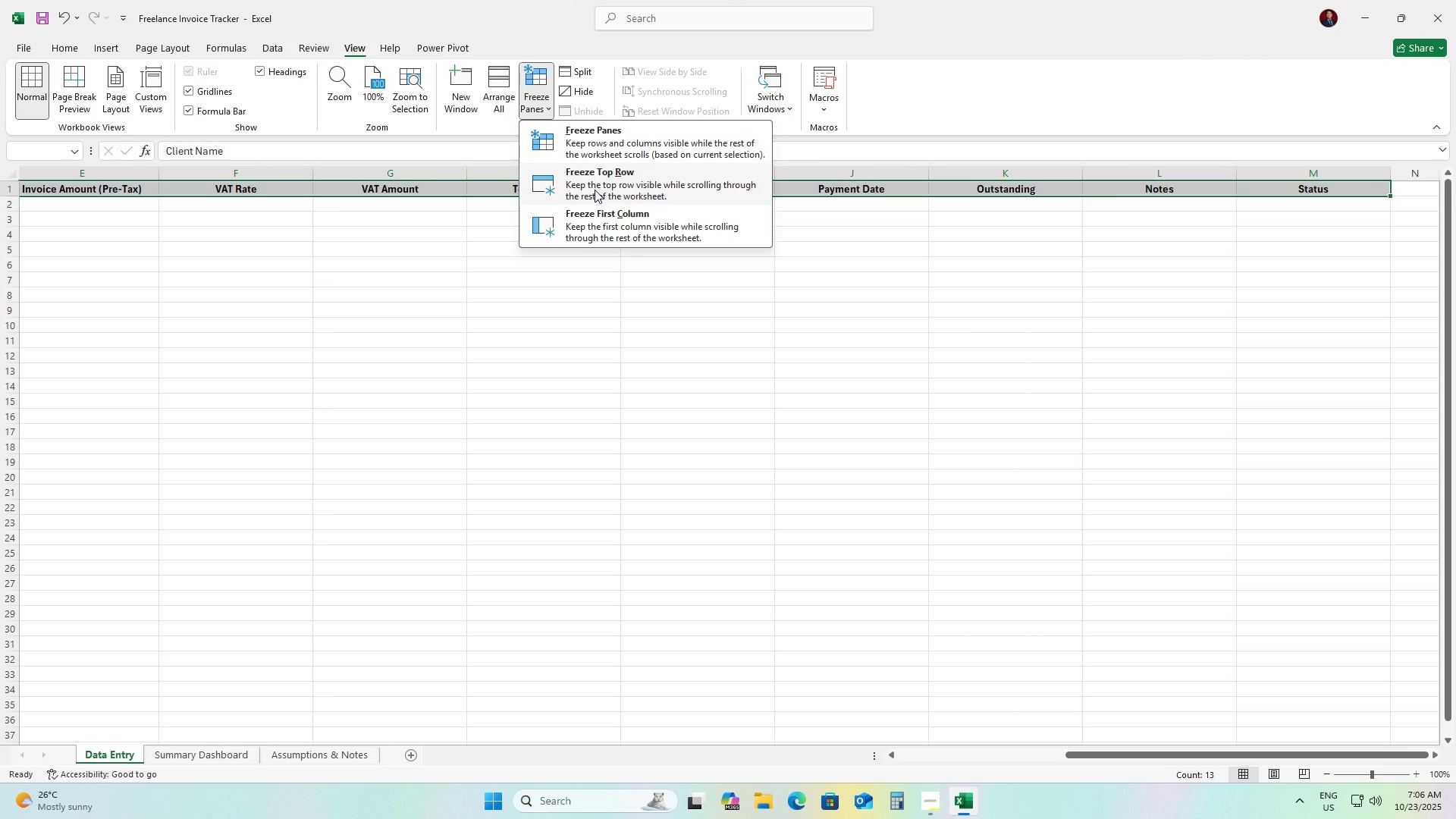 
left_click([595, 190])
 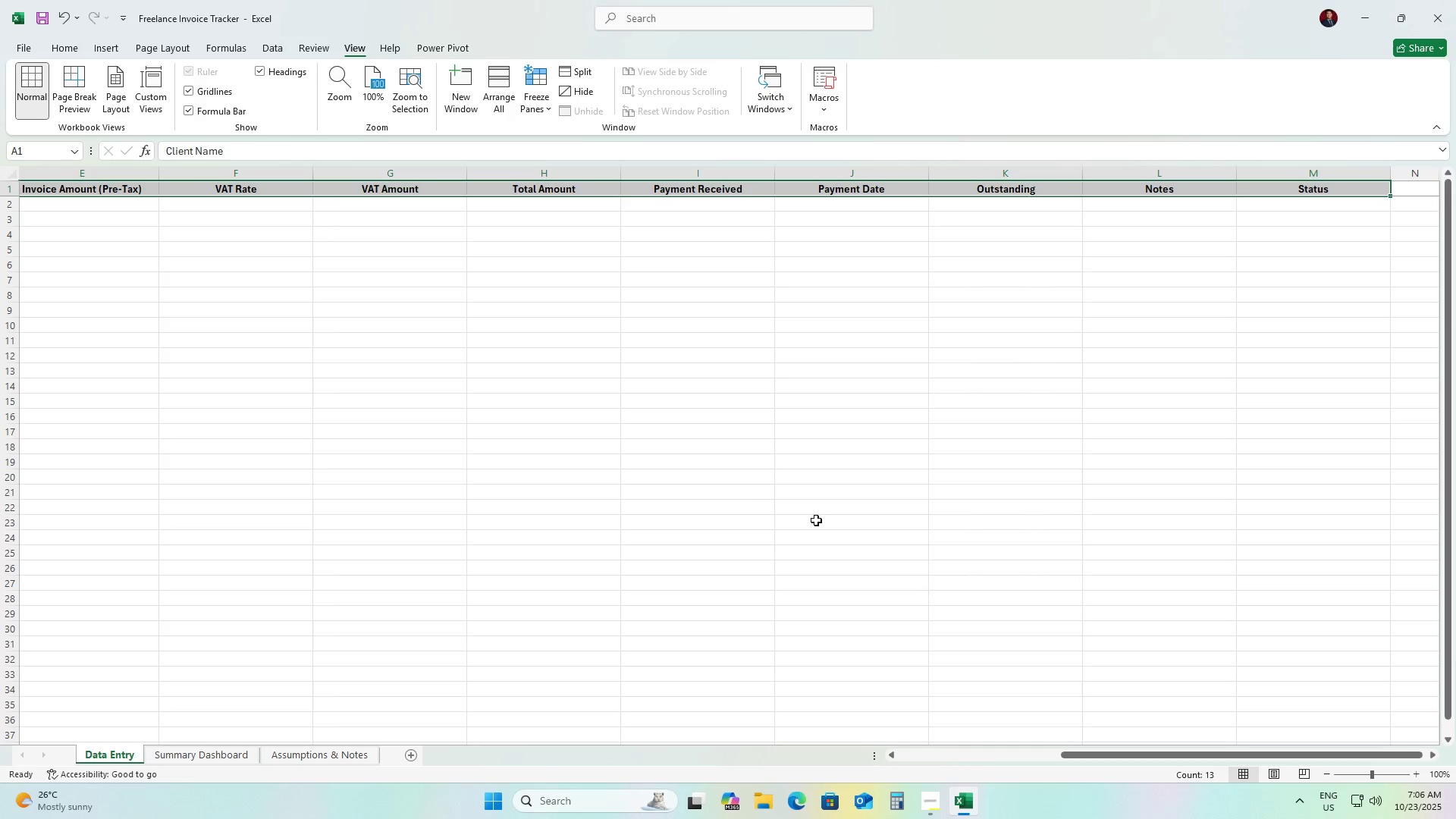 
scroll: coordinate [737, 491], scroll_direction: up, amount: 2.0
 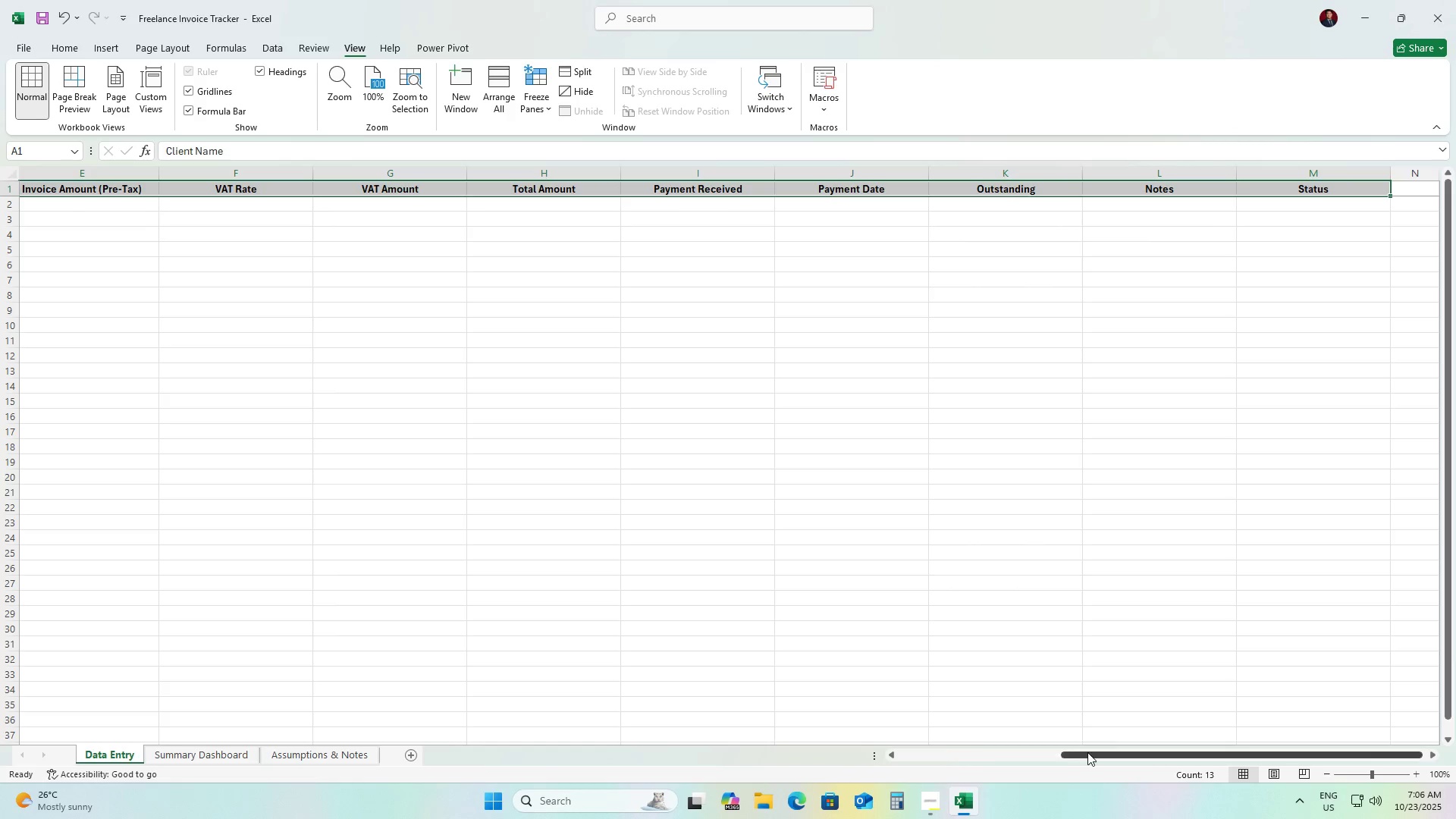 
left_click_drag(start_coordinate=[1087, 752], to_coordinate=[813, 720])
 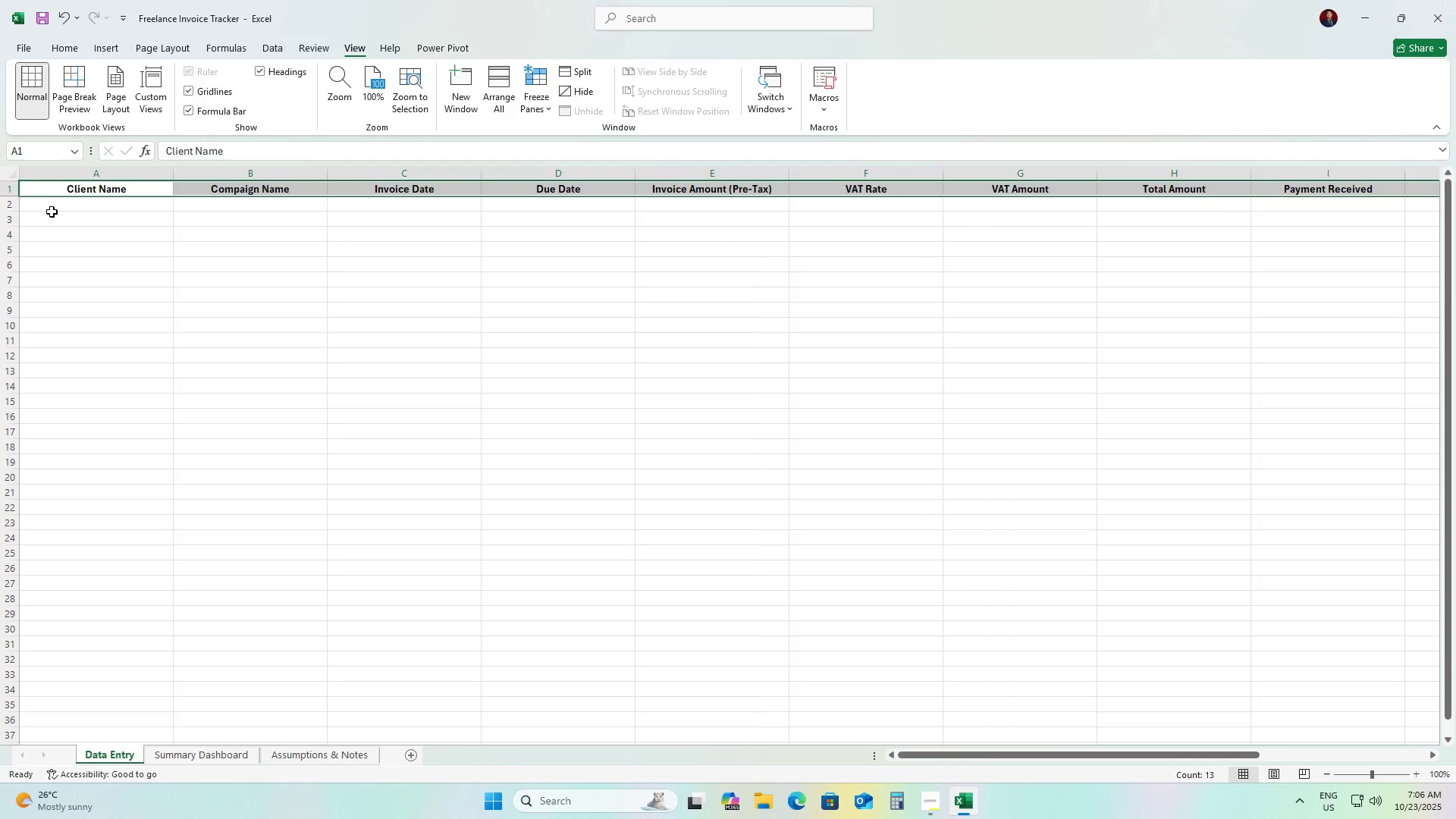 
left_click([52, 211])
 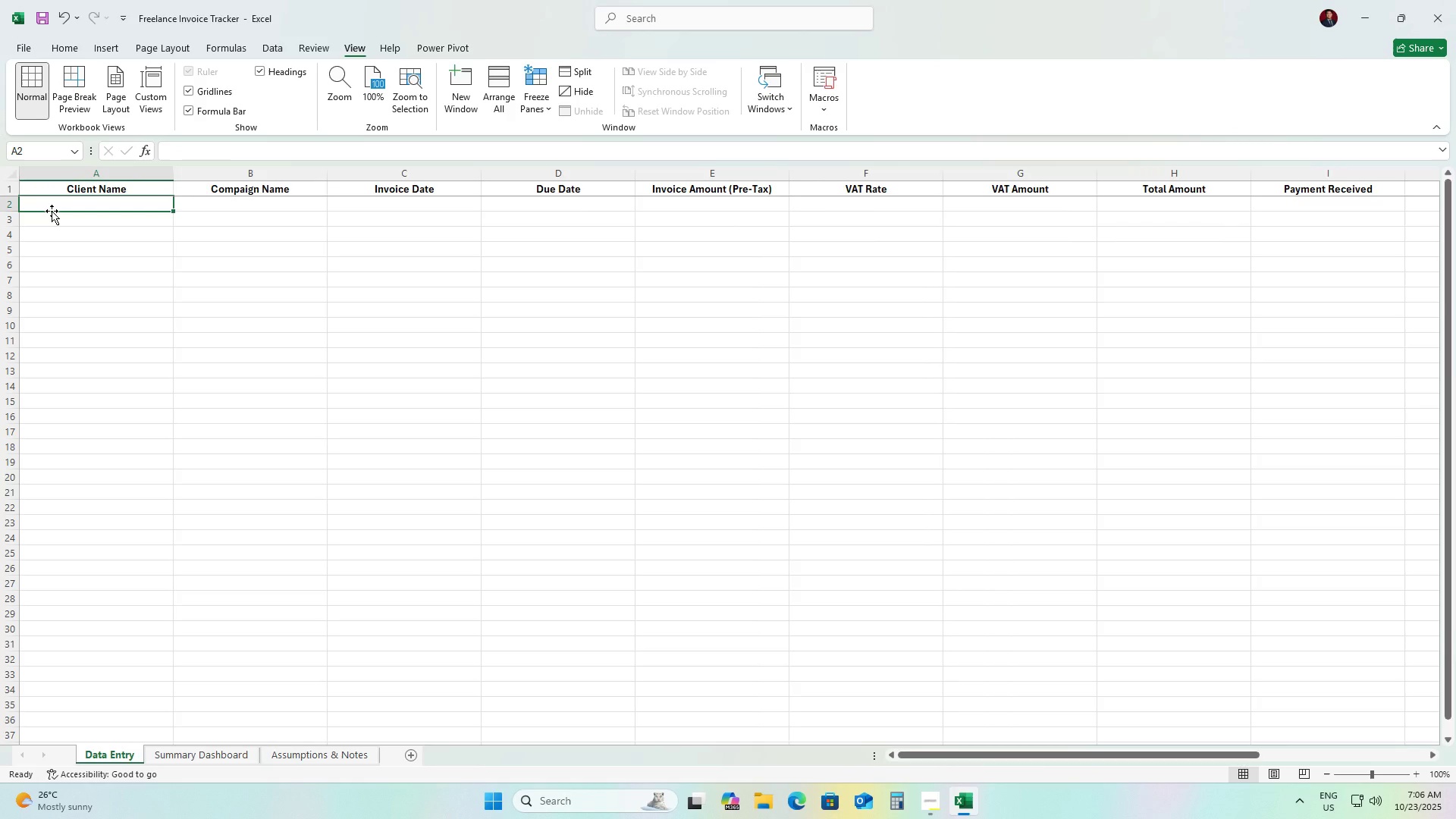 
wait(13.29)
 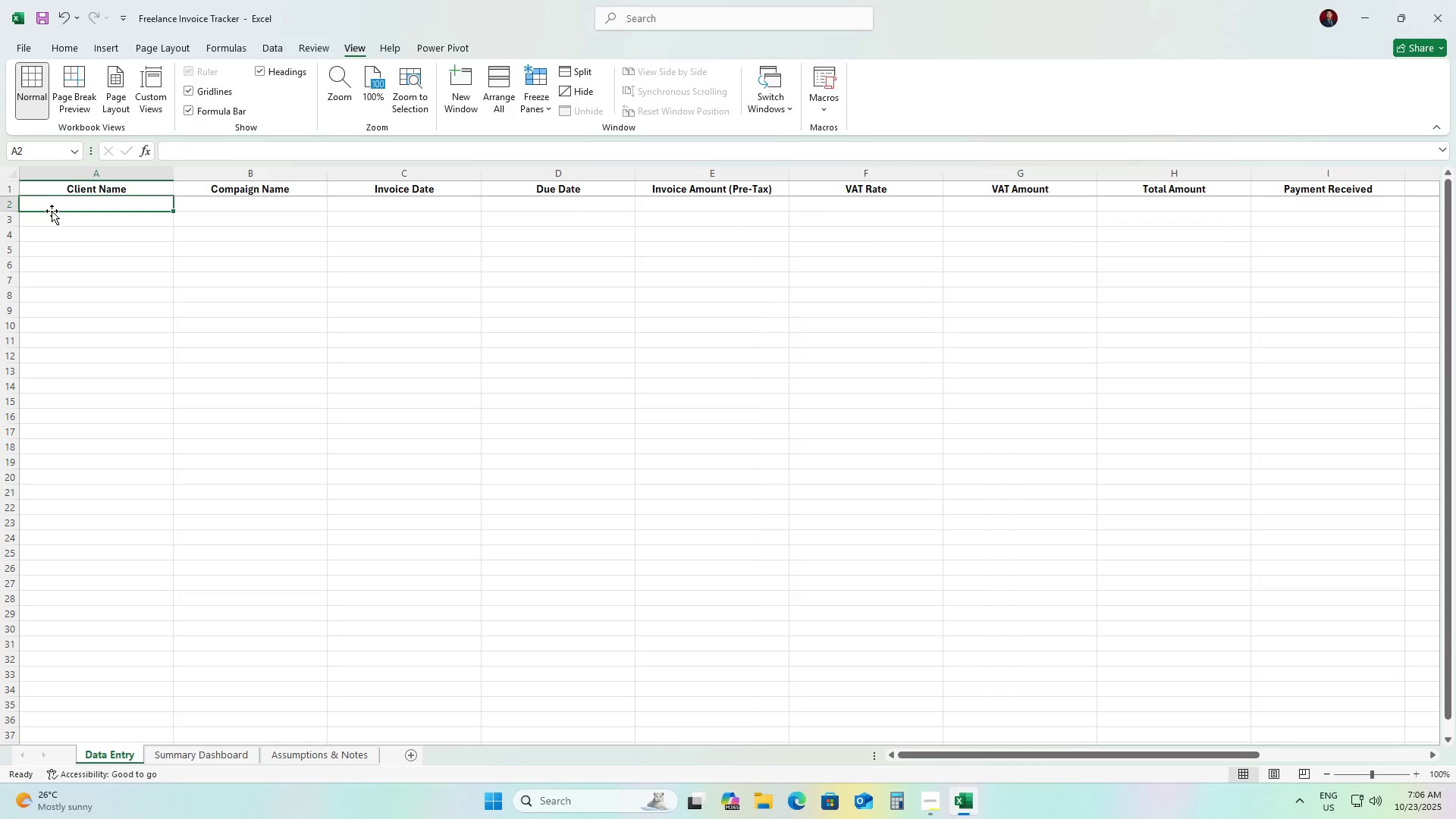 
double_click([63, 207])
 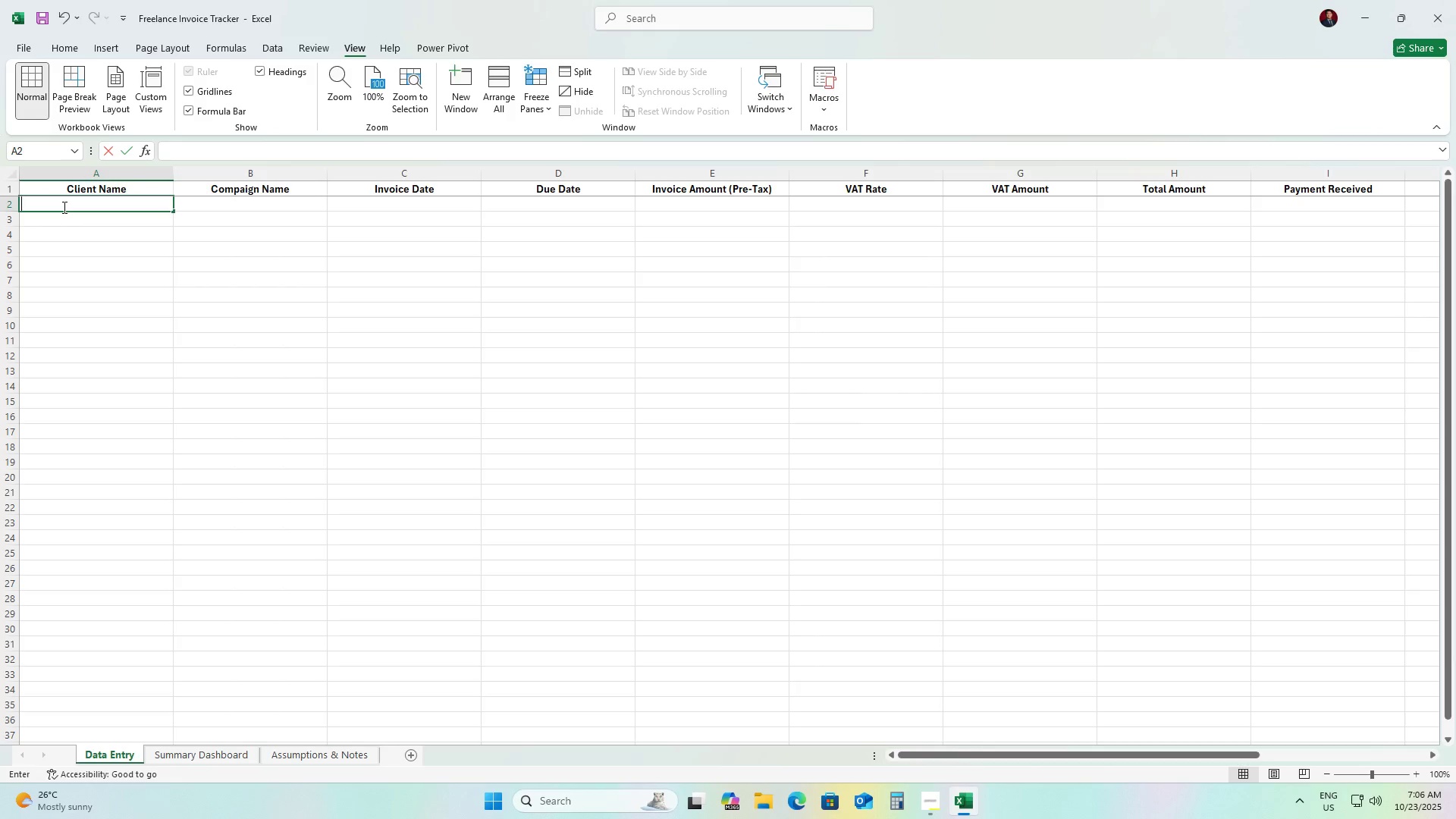 
triple_click([63, 207])
 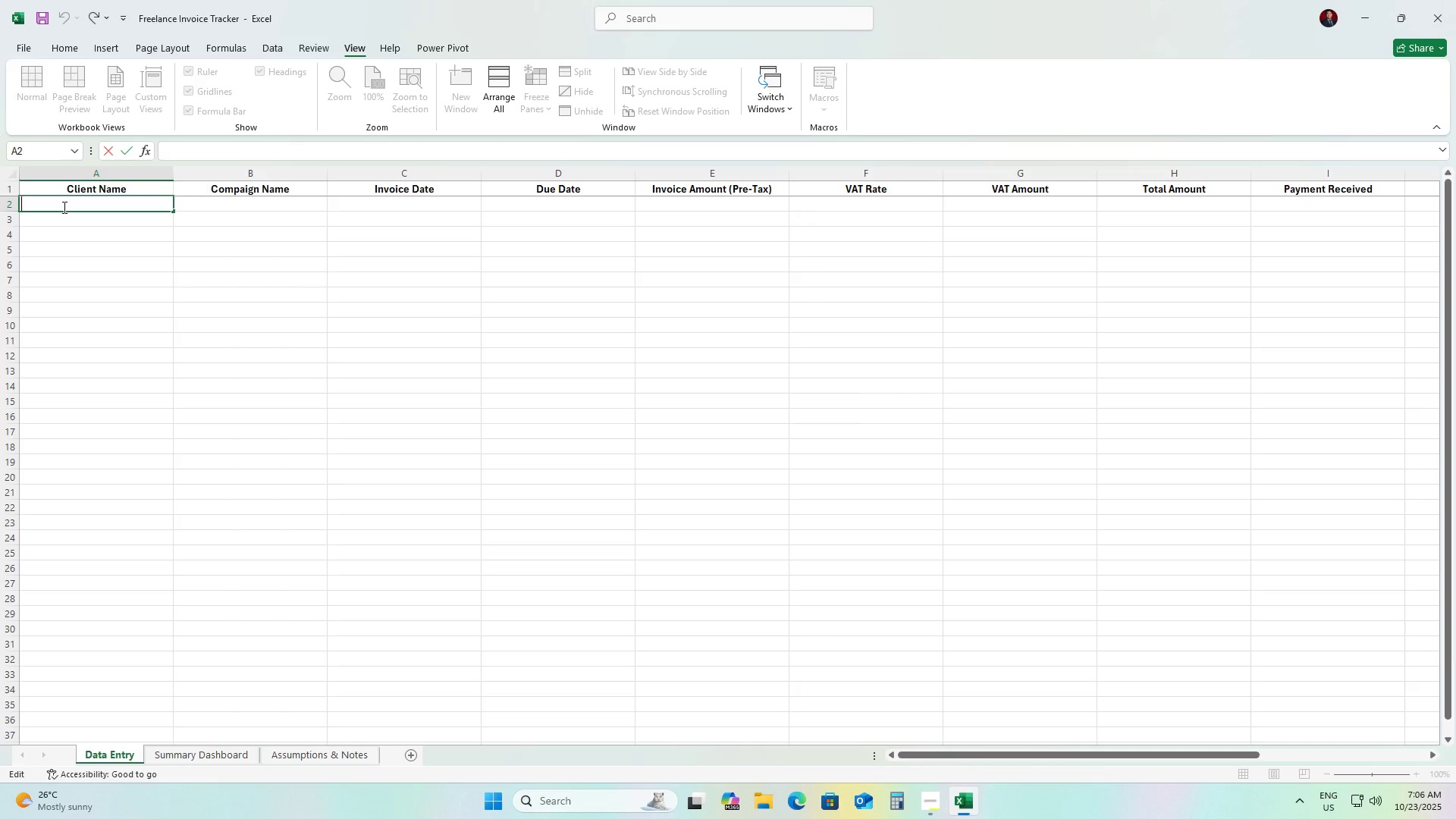 
wait(9.08)
 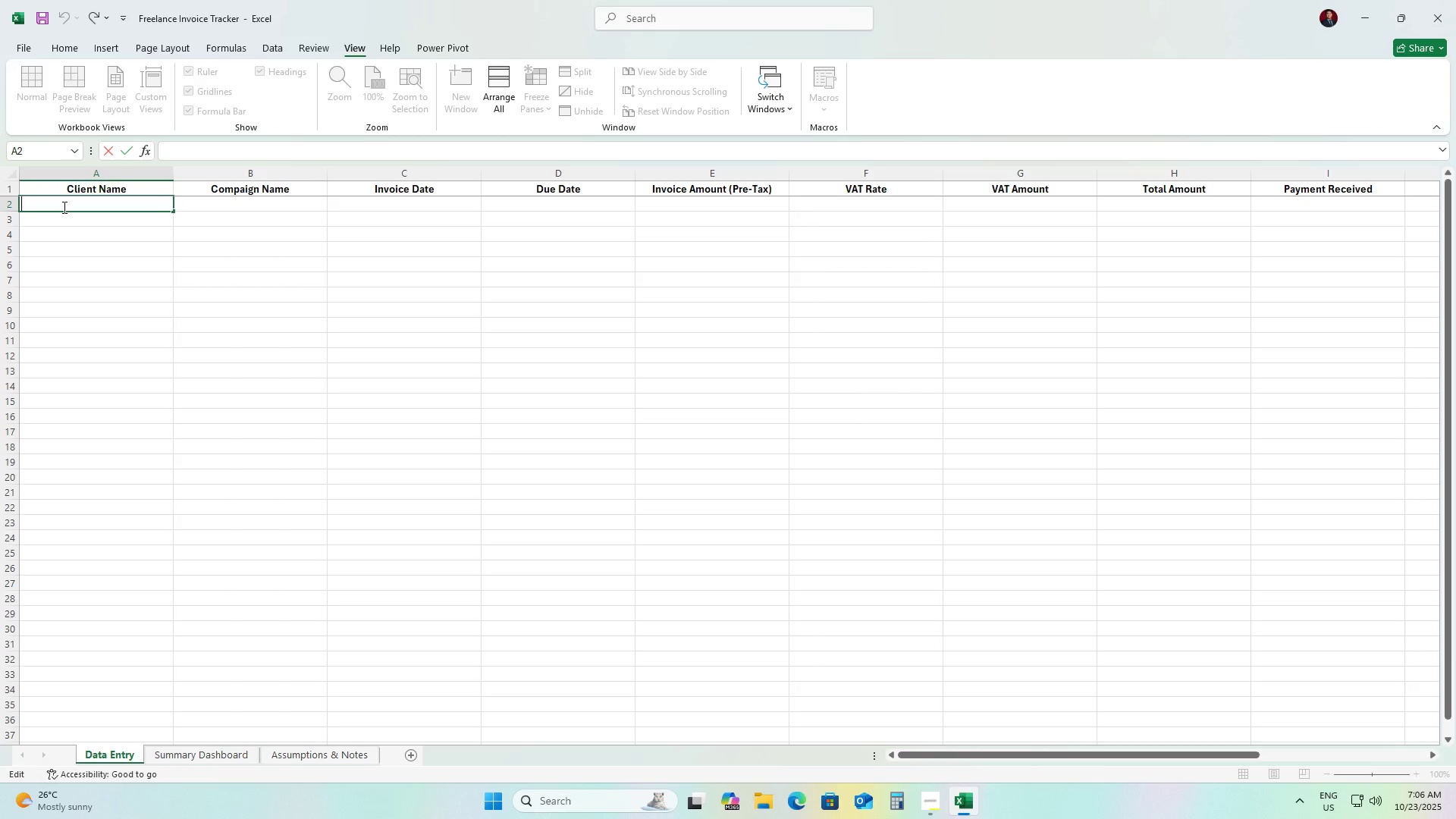 
left_click([746, 170])
 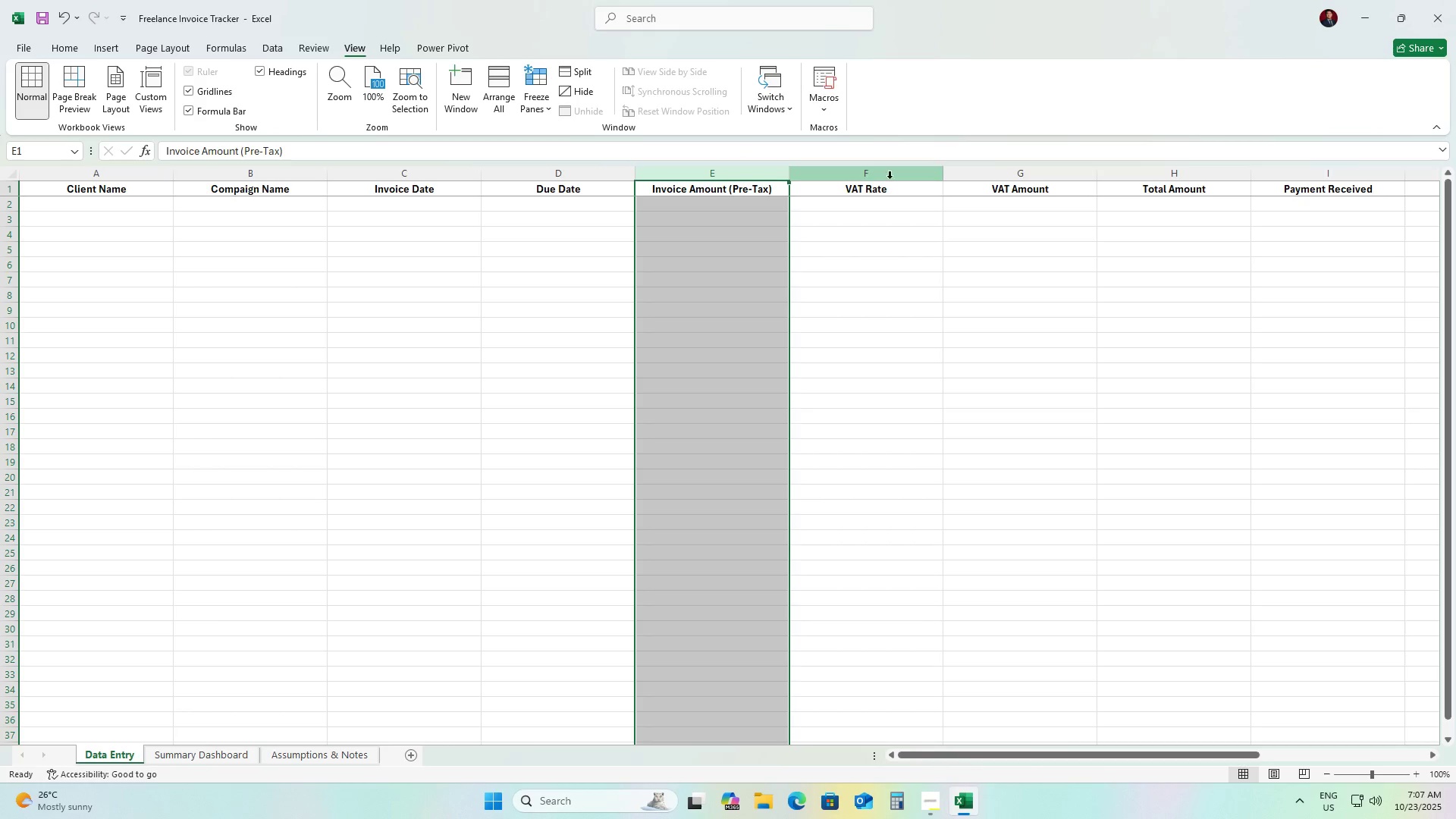 
hold_key(key=ShiftLeft, duration=0.6)
 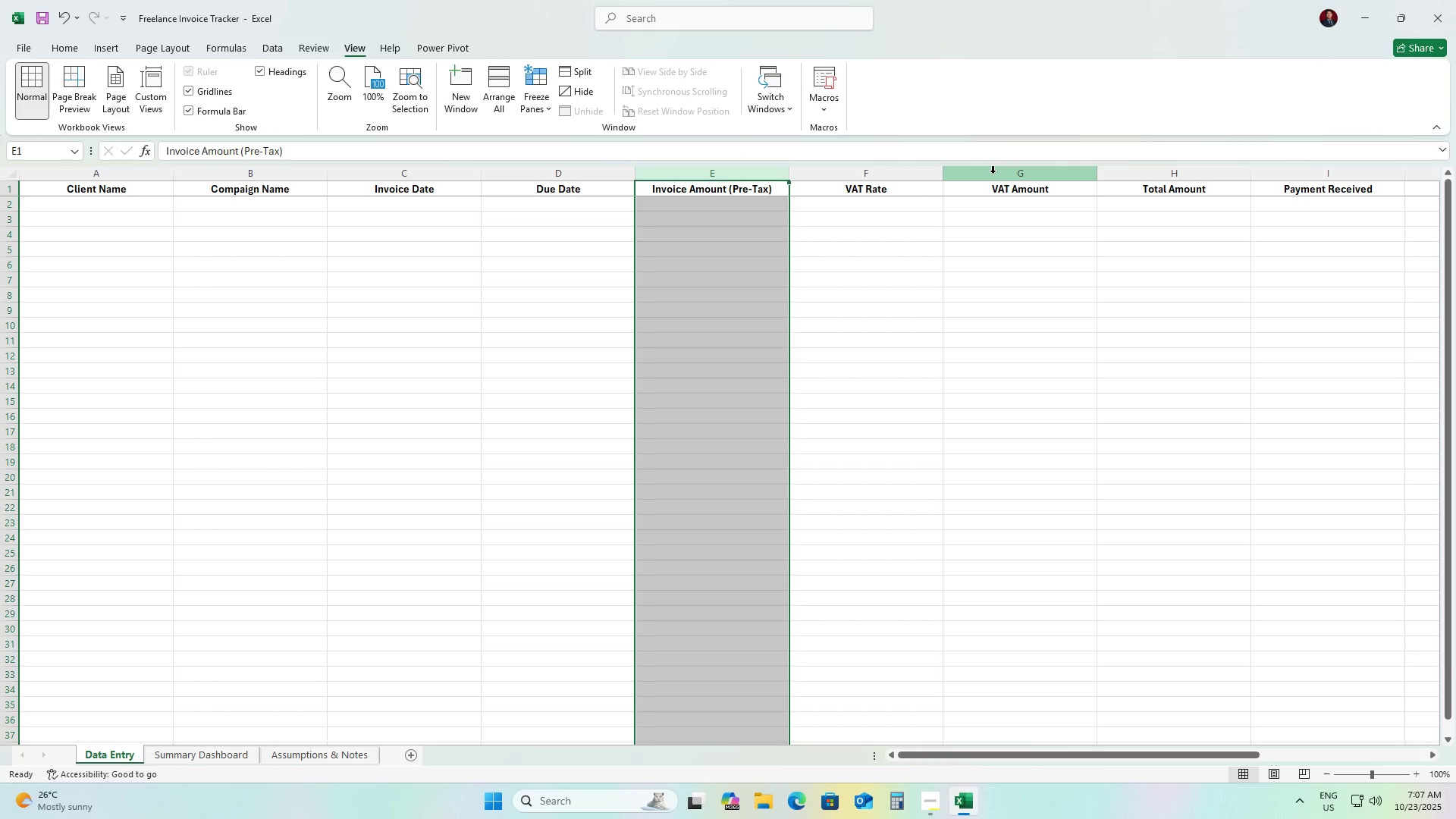 
hold_key(key=ControlLeft, duration=1.53)
left_click([993, 173])
 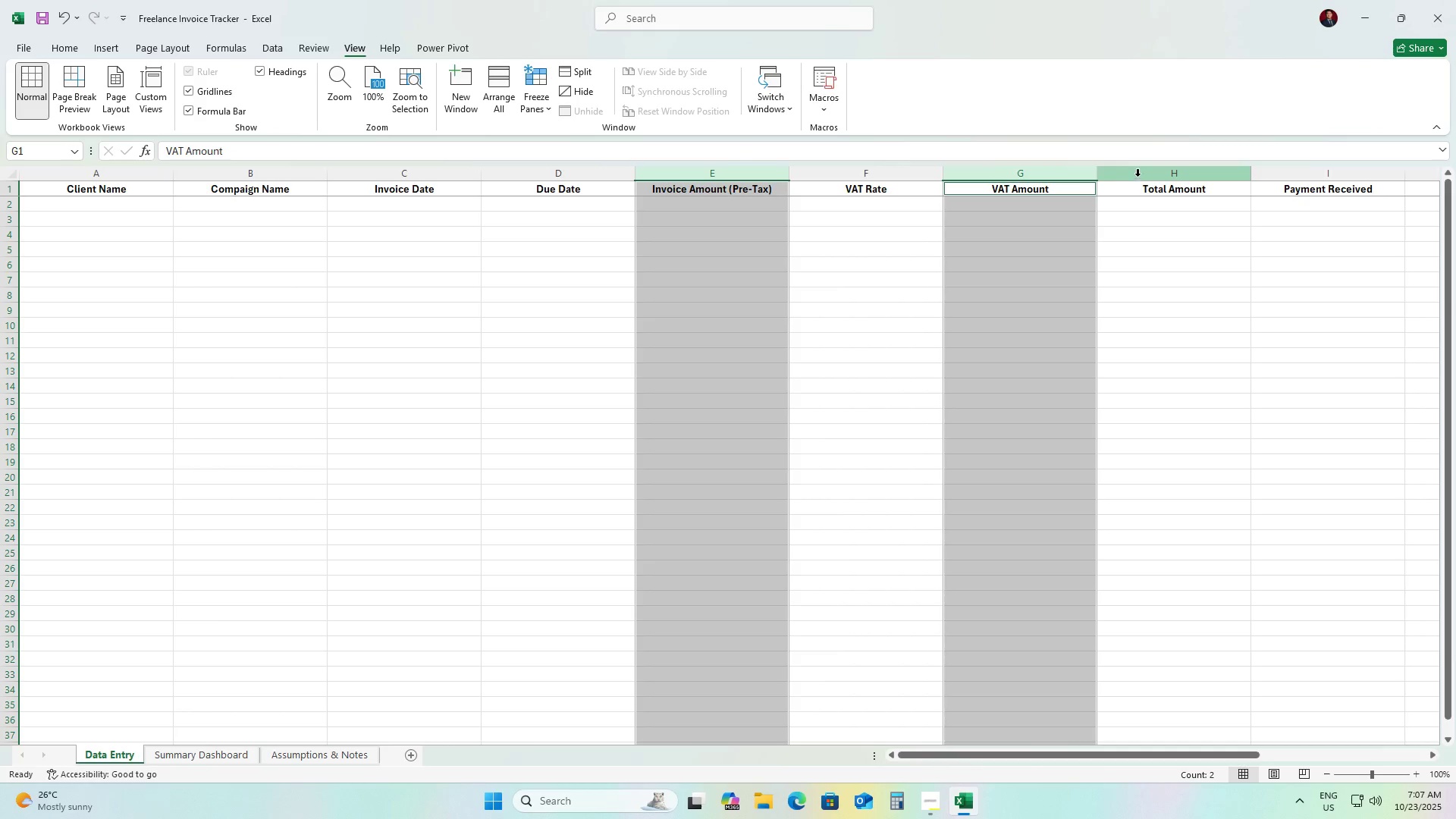 
left_click([1138, 176])
 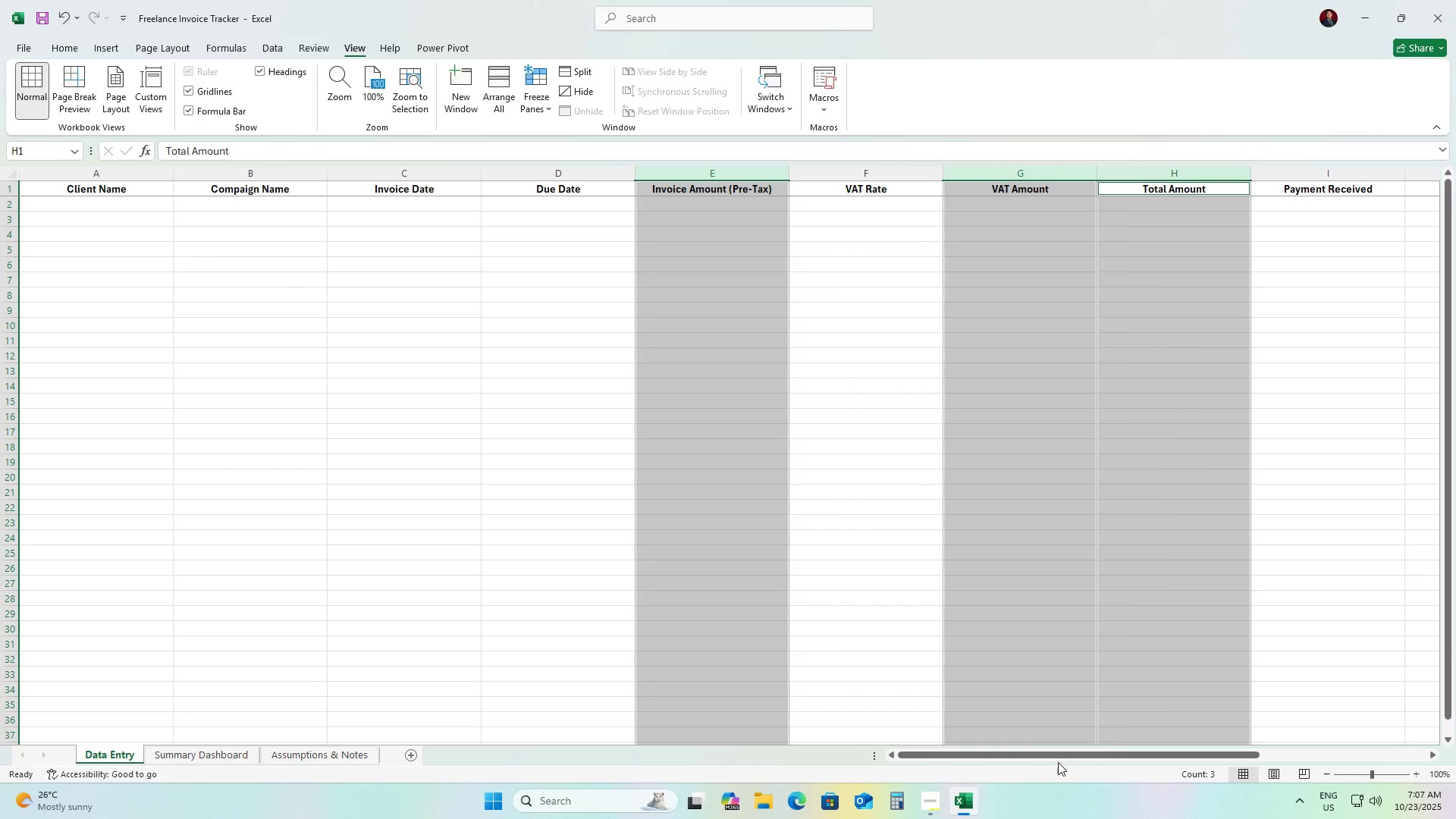 
left_click_drag(start_coordinate=[1053, 755], to_coordinate=[1191, 755])
 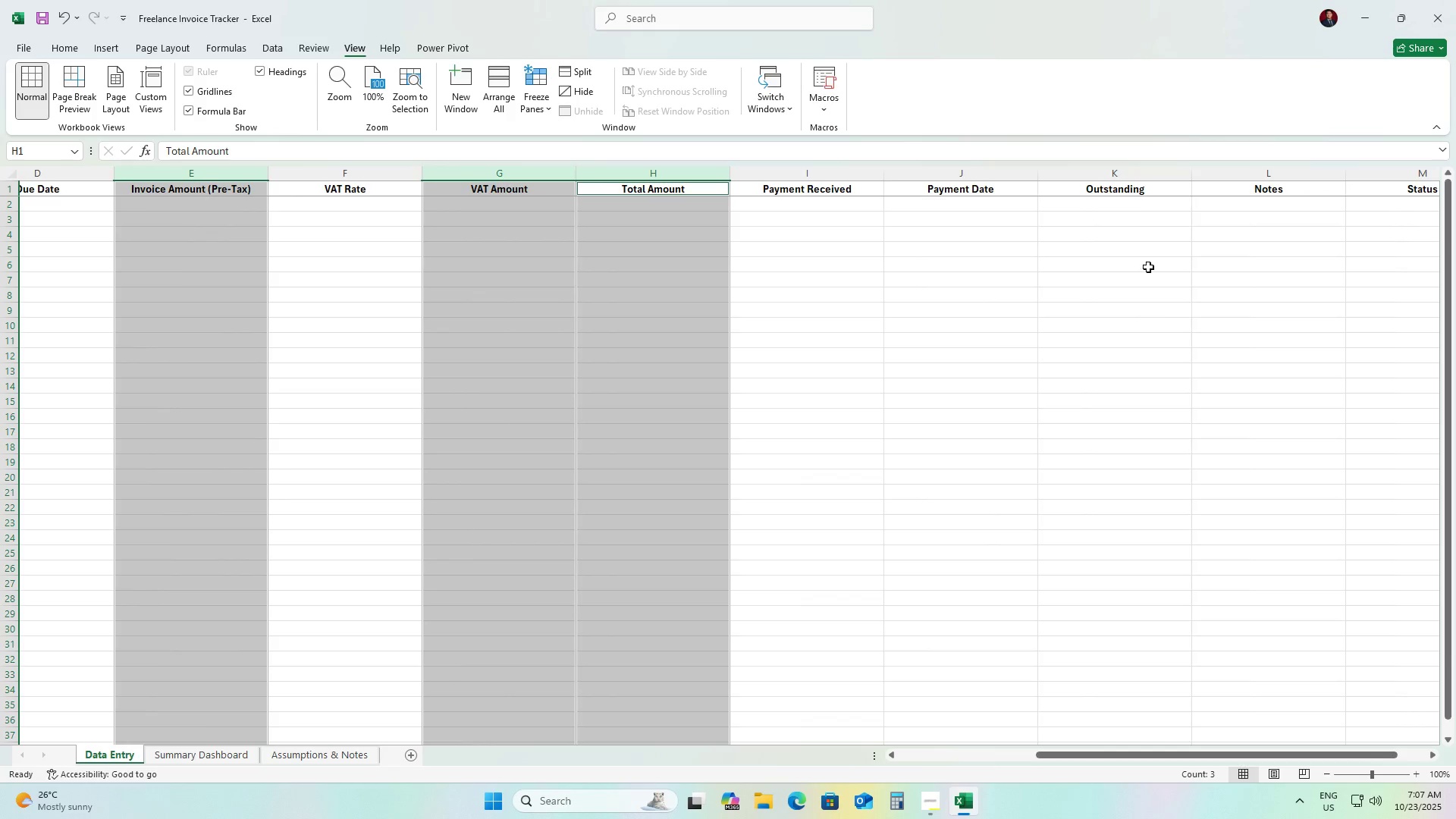 
hold_key(key=ControlLeft, duration=0.78)
left_click([1111, 174])
 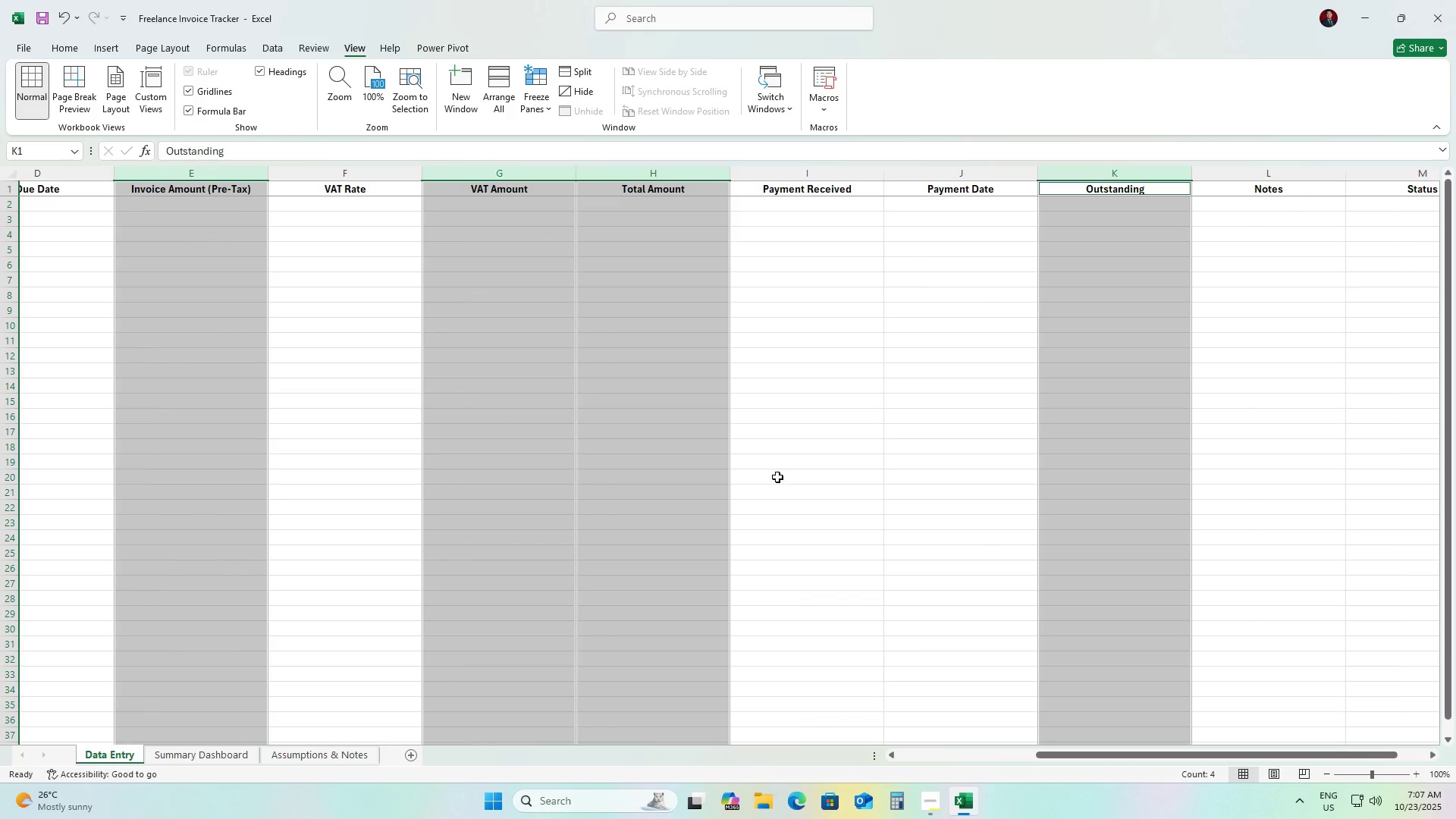 
hold_key(key=ControlLeft, duration=0.85)
left_click([802, 172])
 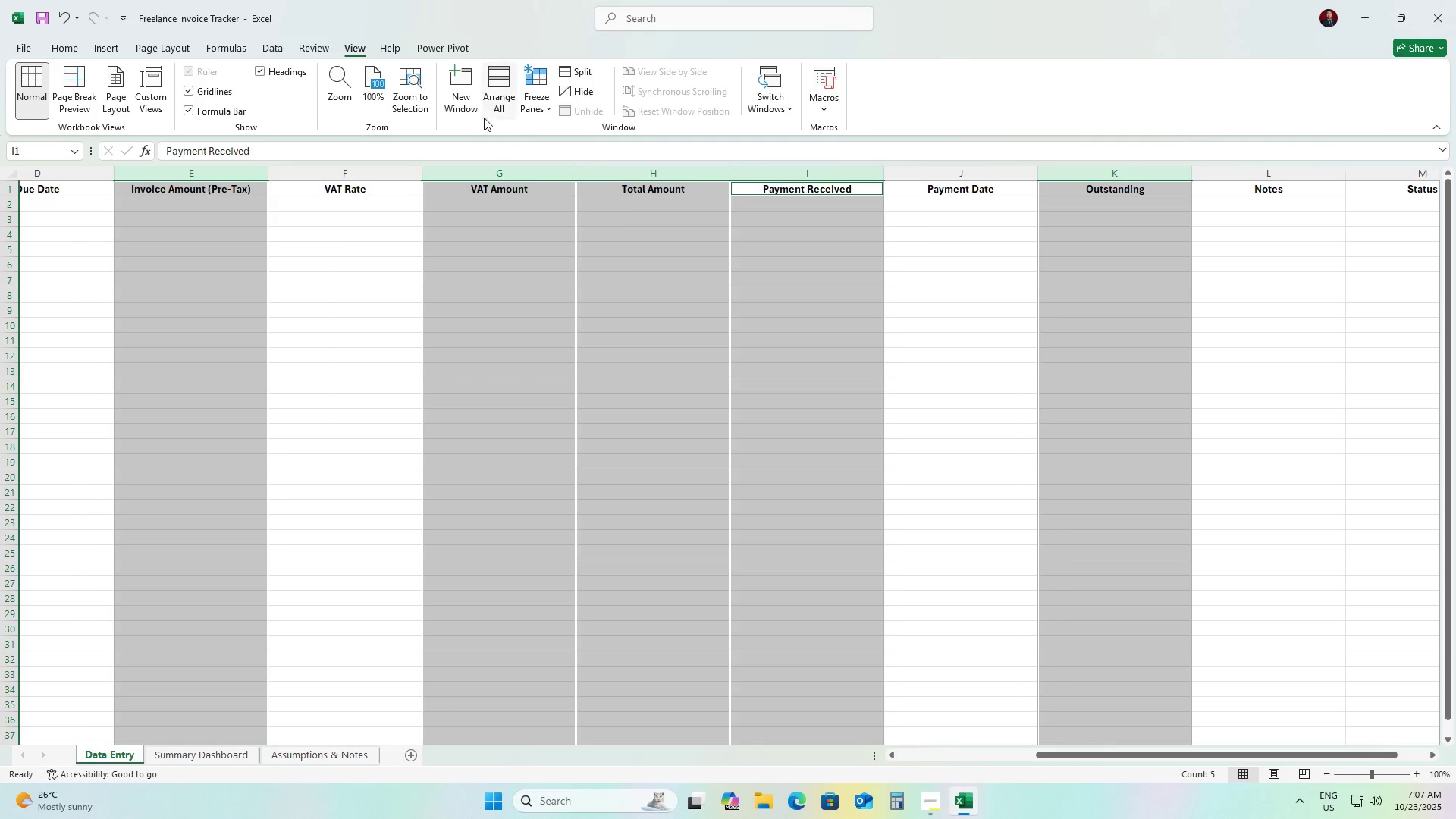 
wait(5.12)
 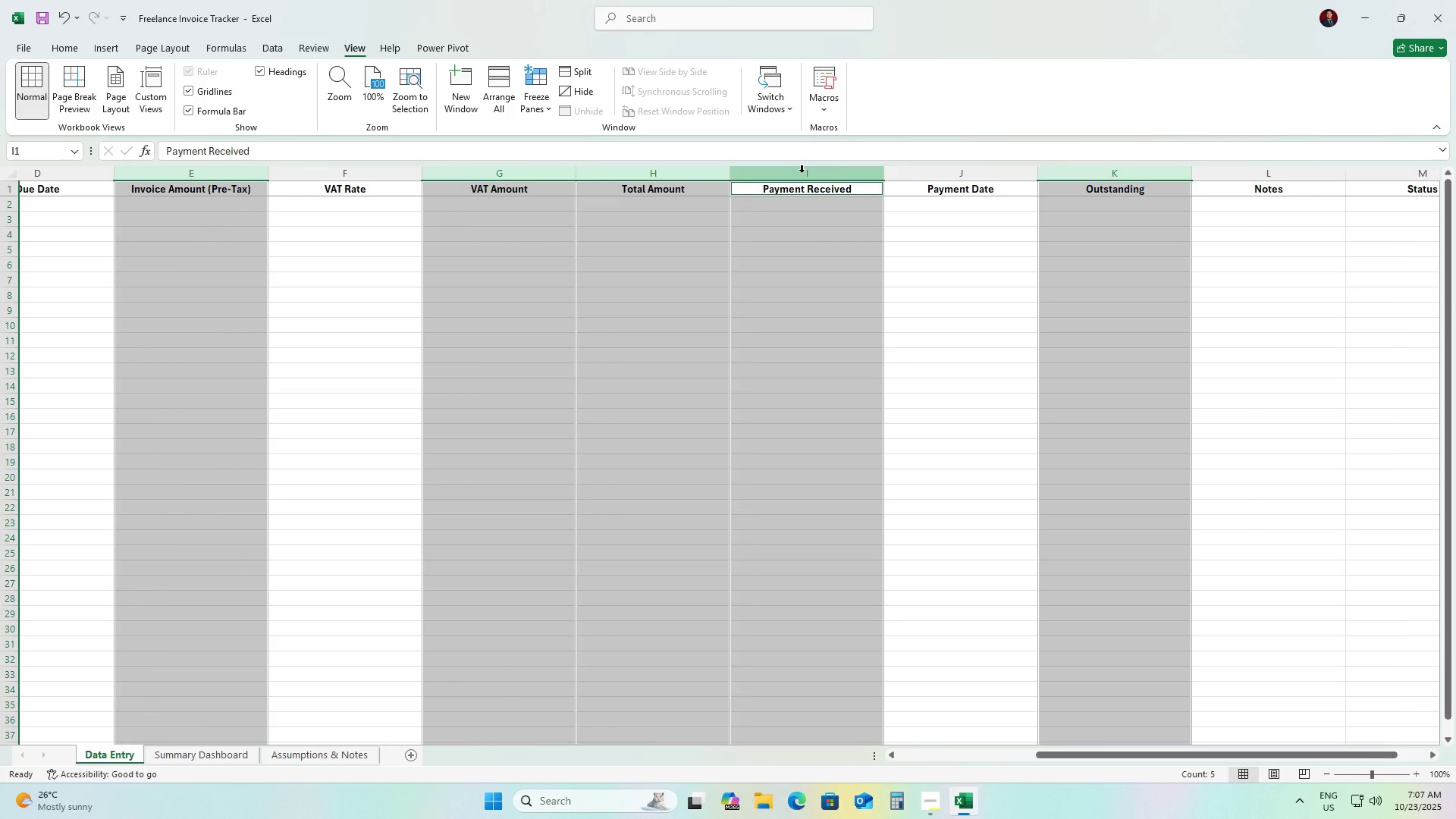 
left_click([65, 46])
 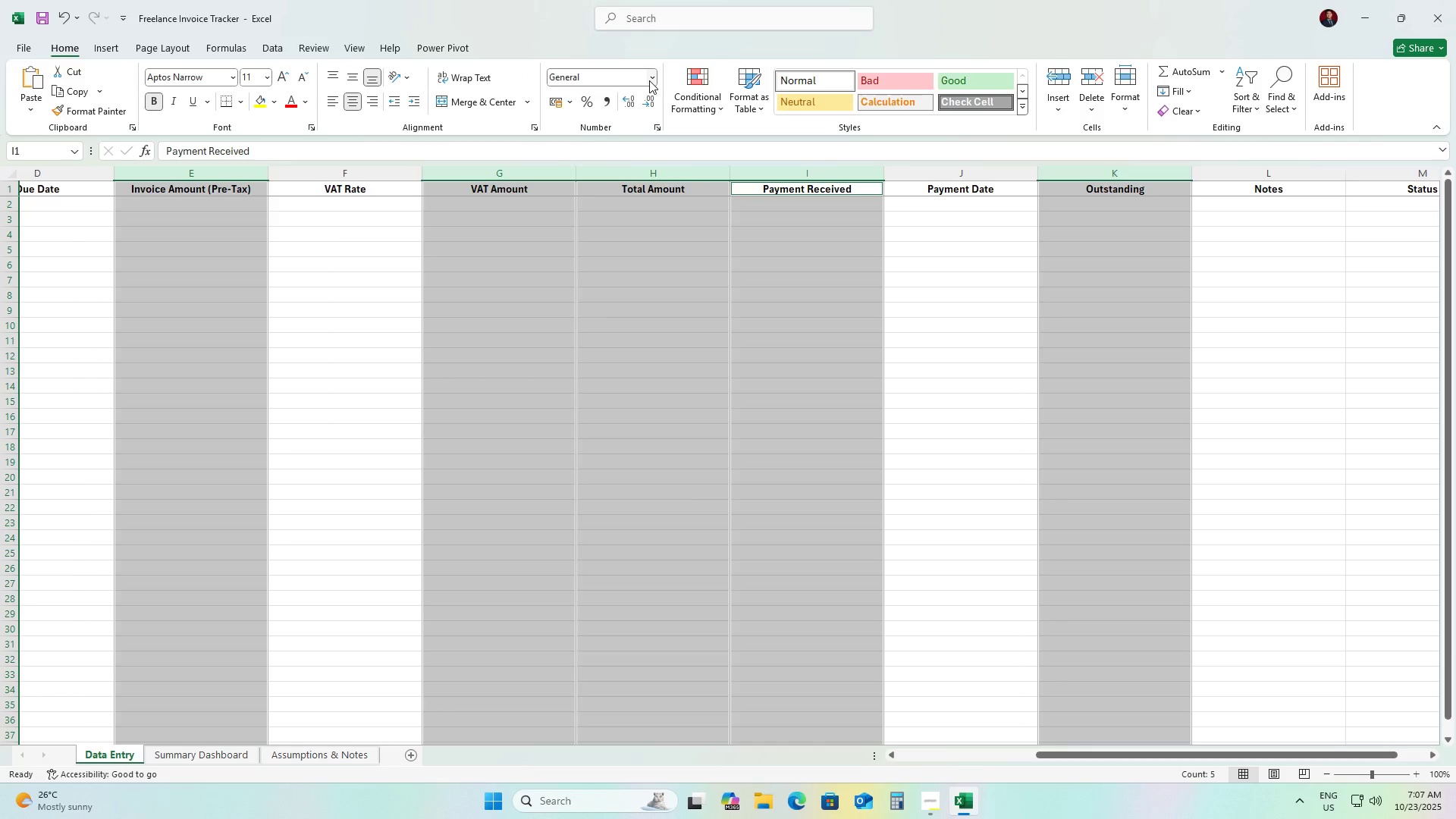 
left_click([650, 80])
 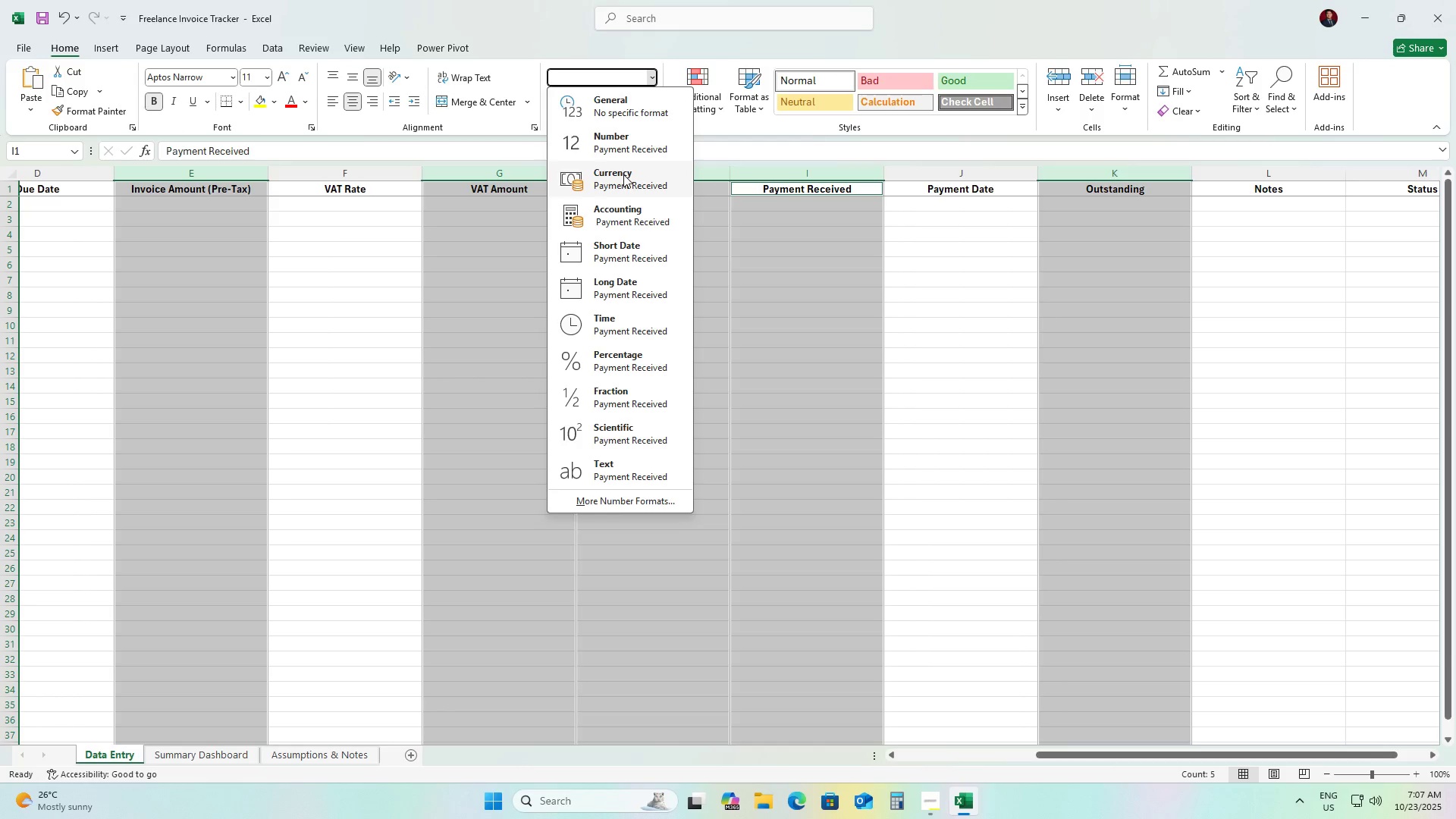 
left_click([623, 174])
 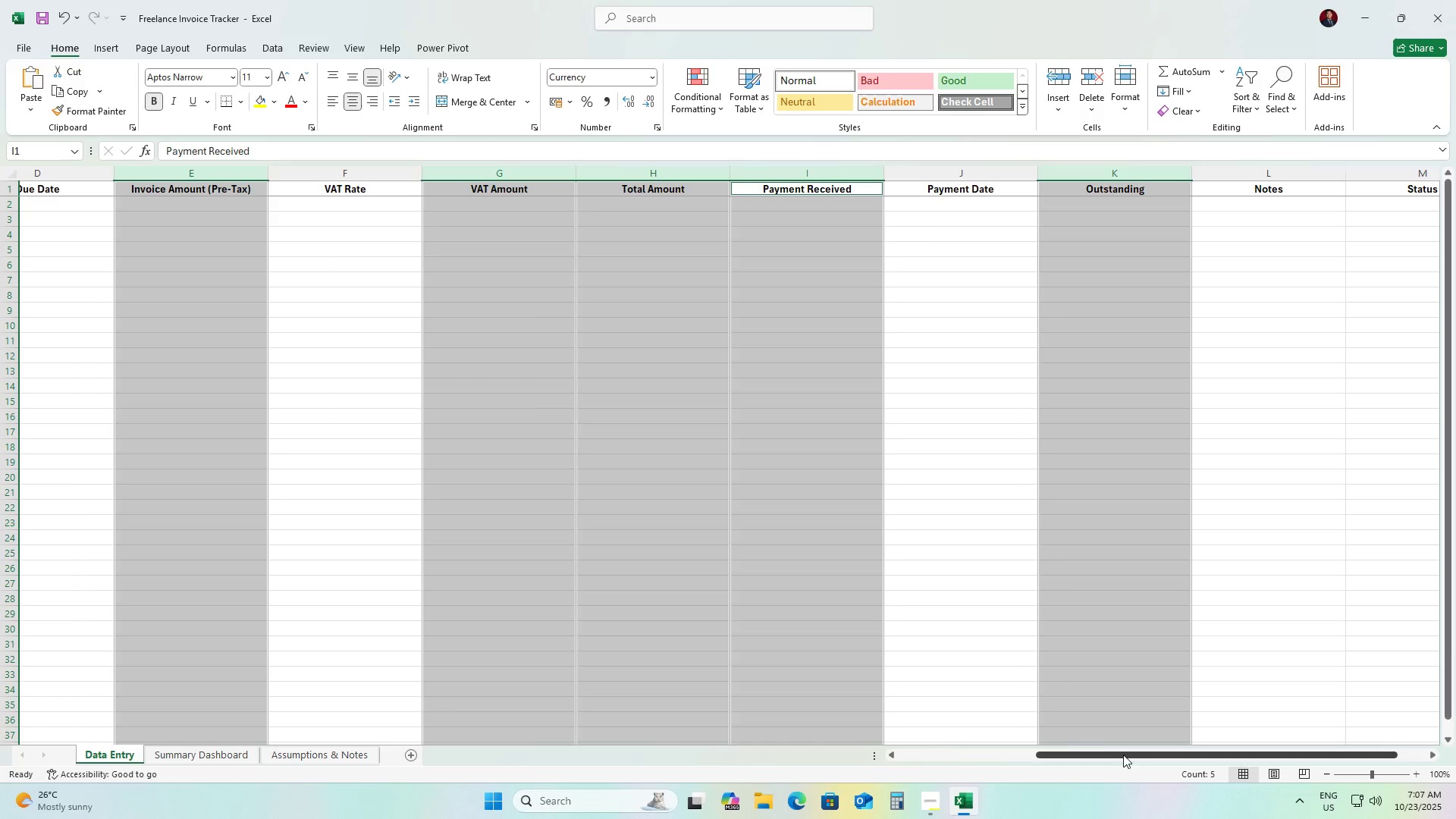 
left_click_drag(start_coordinate=[1117, 752], to_coordinate=[993, 748])
 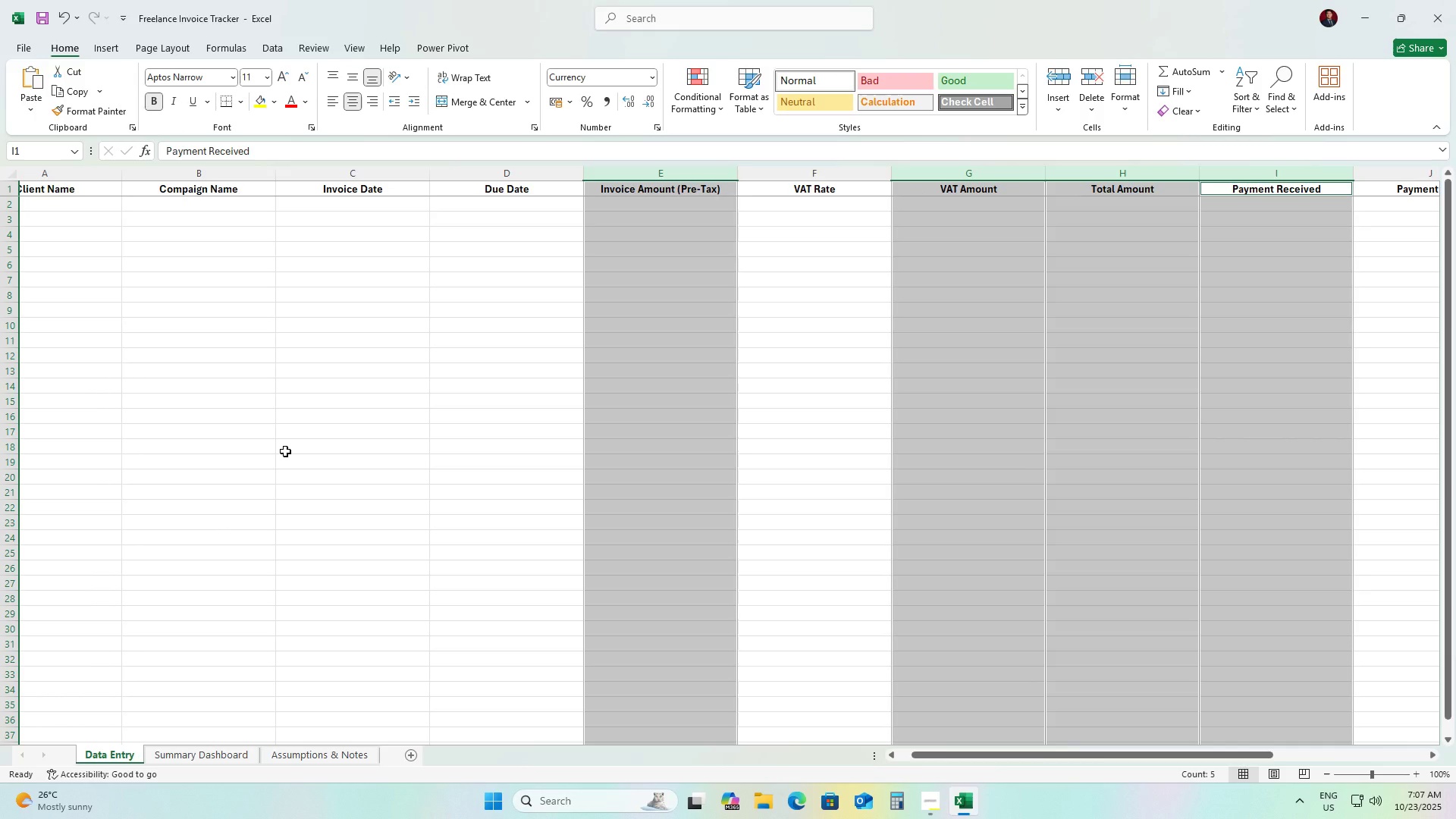 
wait(6.77)
 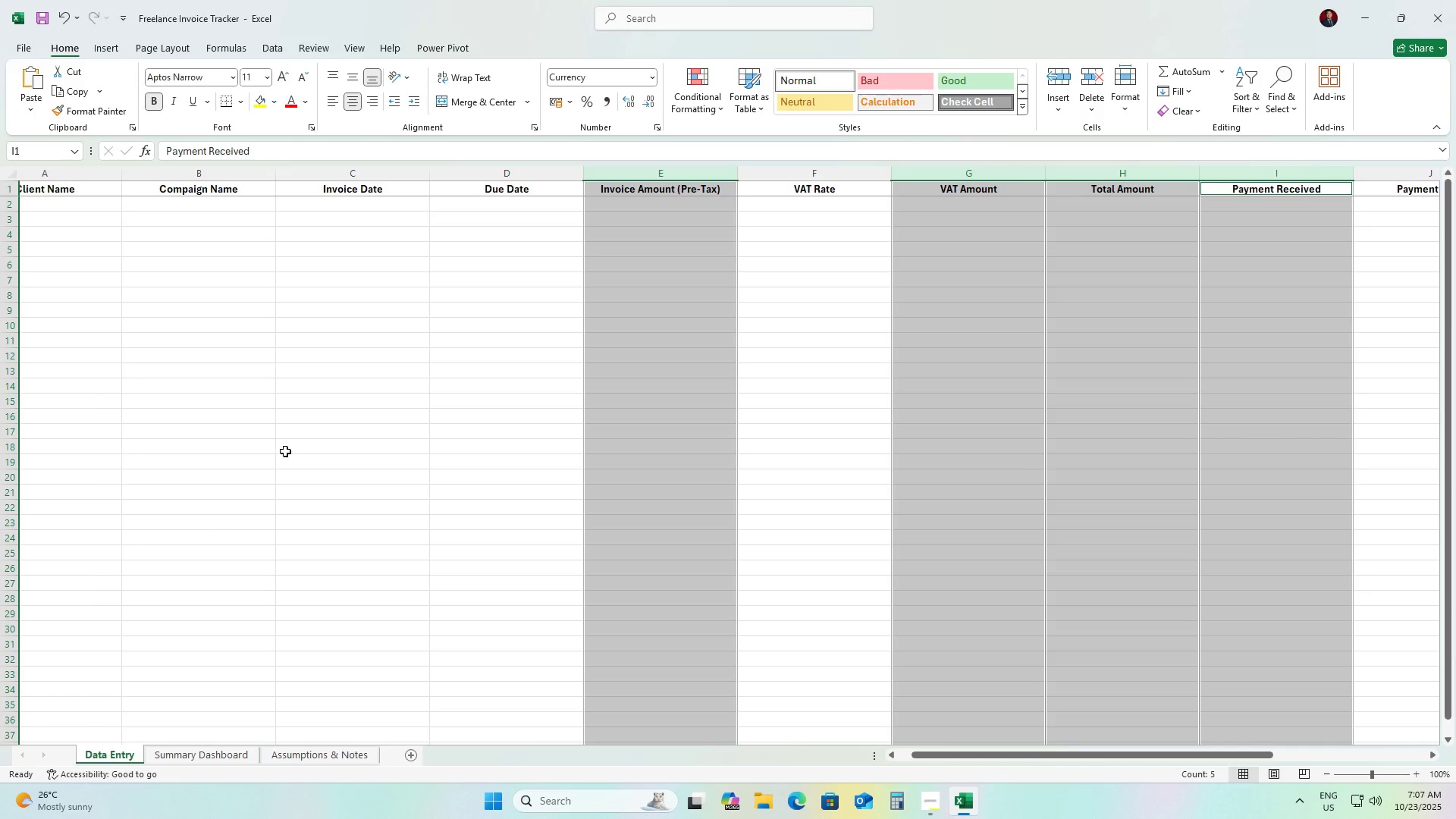 
left_click([336, 413])
 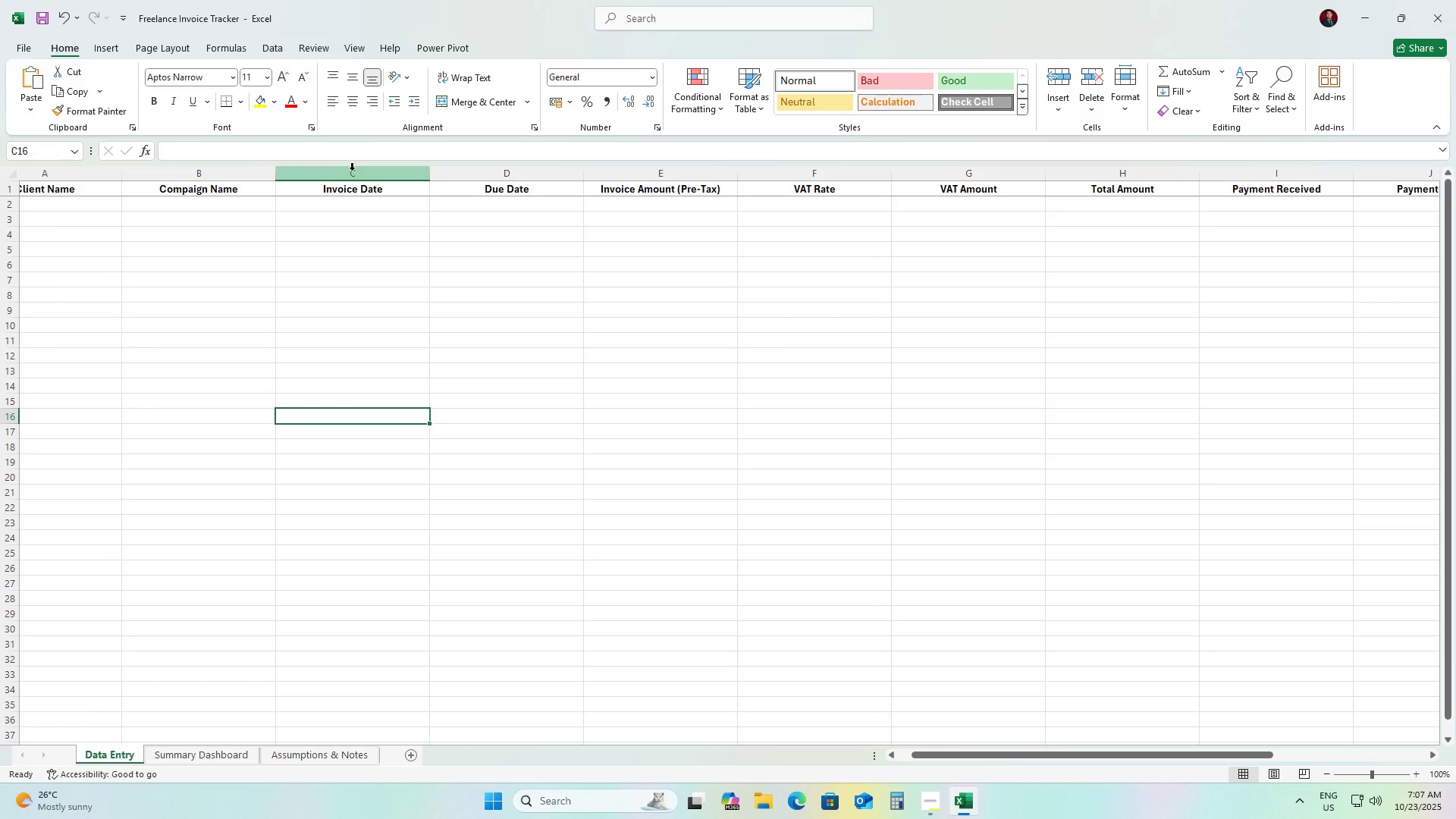 
left_click([352, 170])
 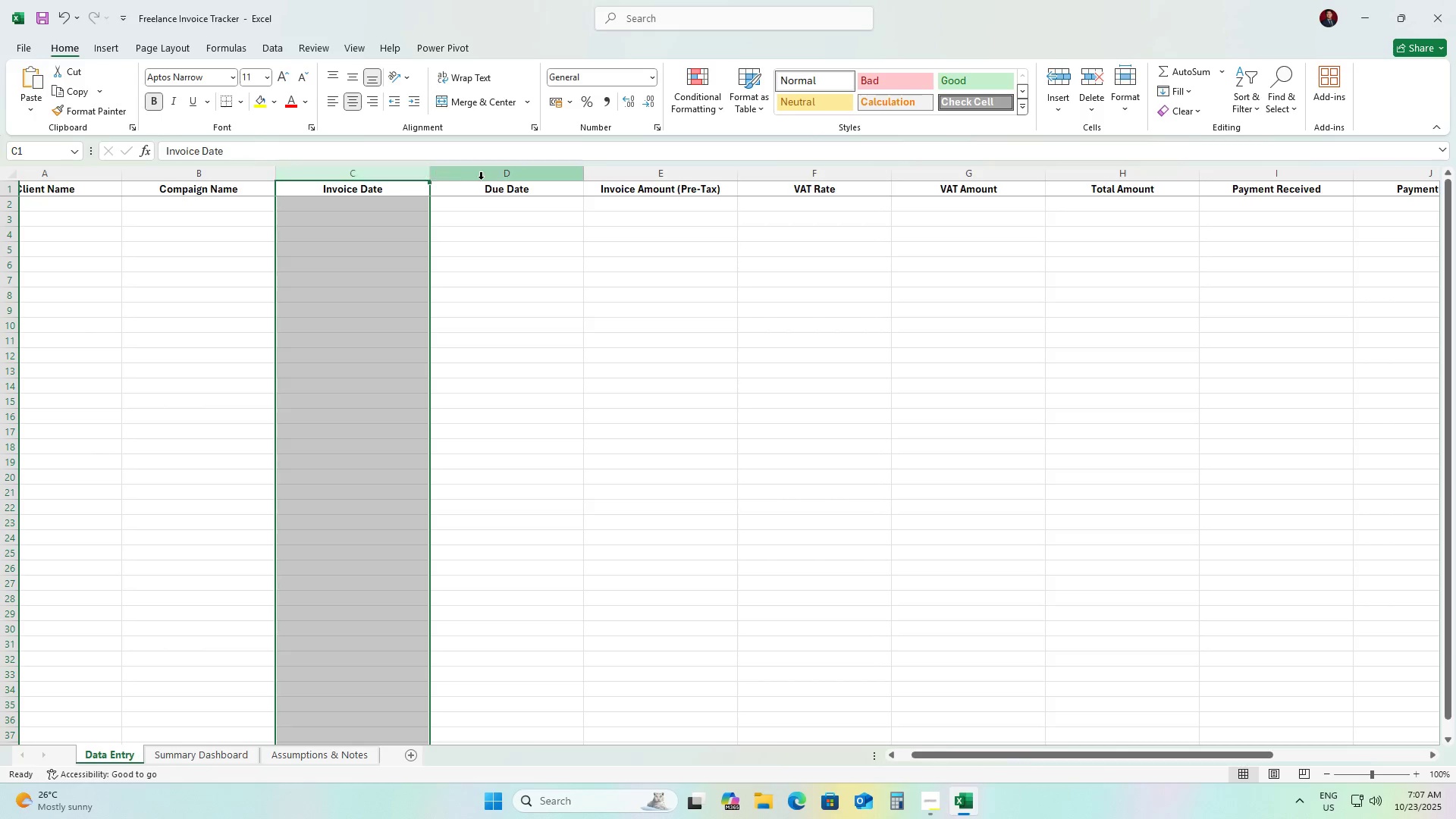 
hold_key(key=ShiftLeft, duration=0.87)
left_click([483, 179])
 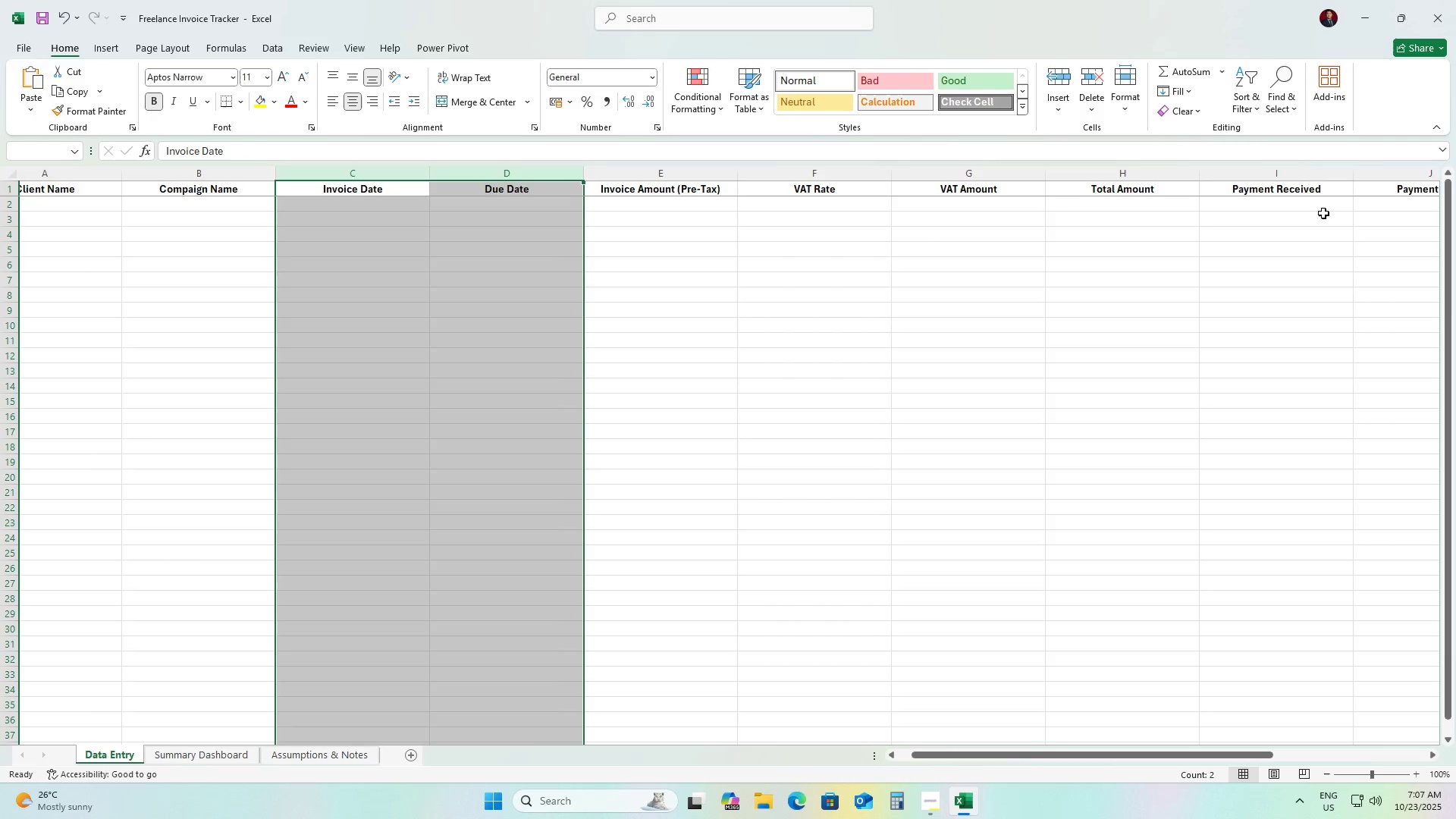 
hold_key(key=ControlLeft, duration=0.8)
left_click([1417, 177])
 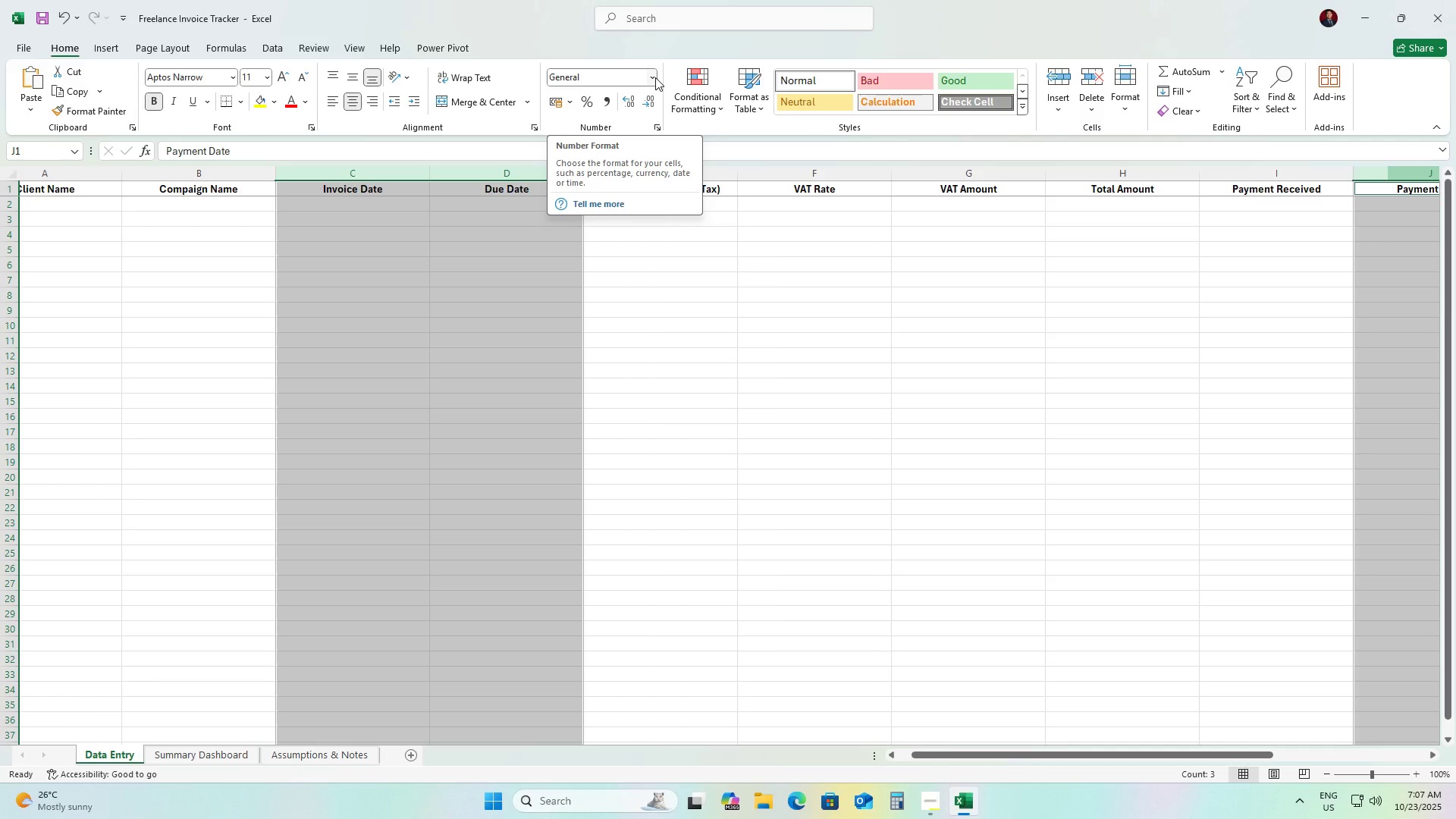 
left_click([654, 77])
 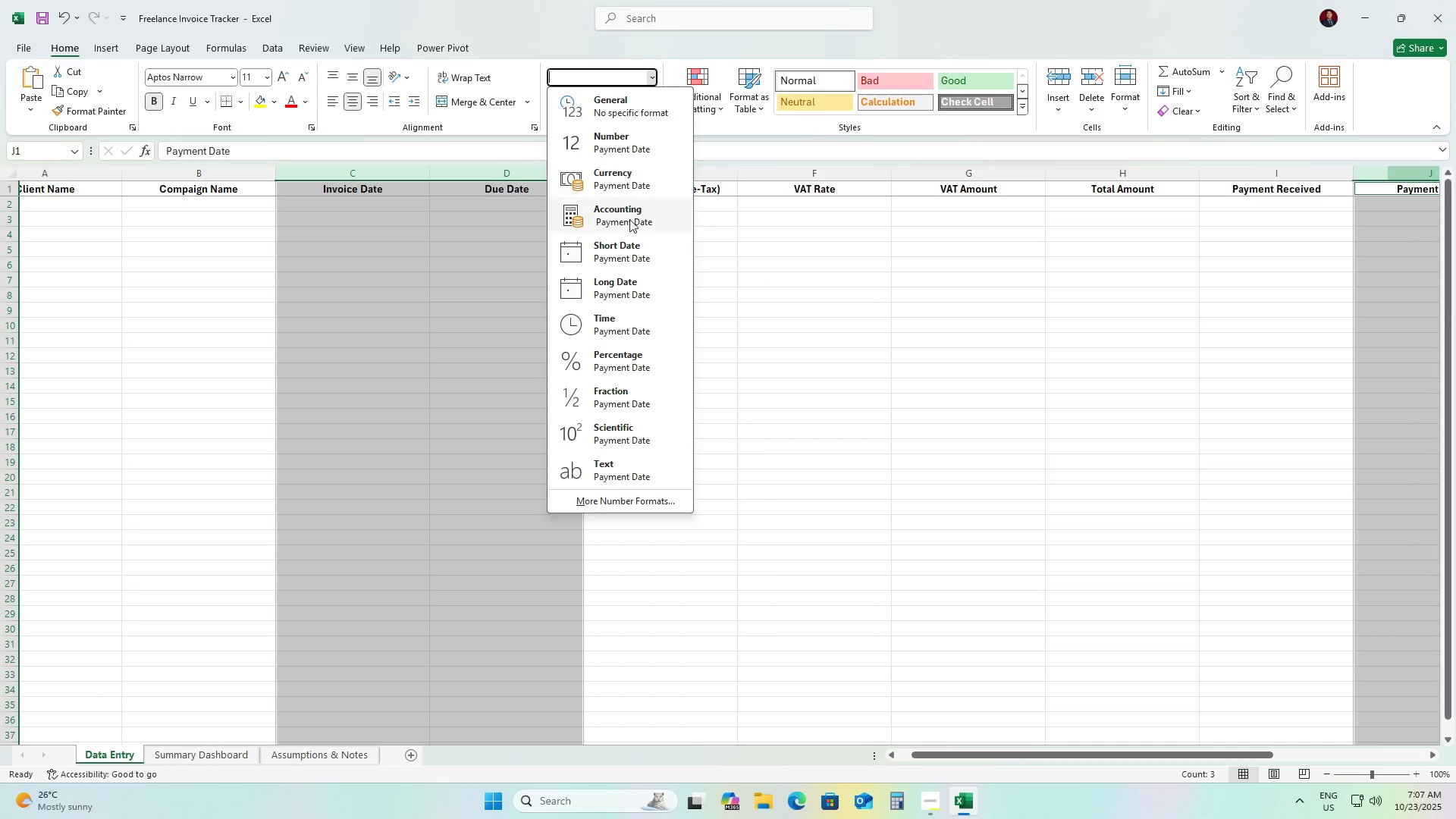 
left_click([629, 241])
 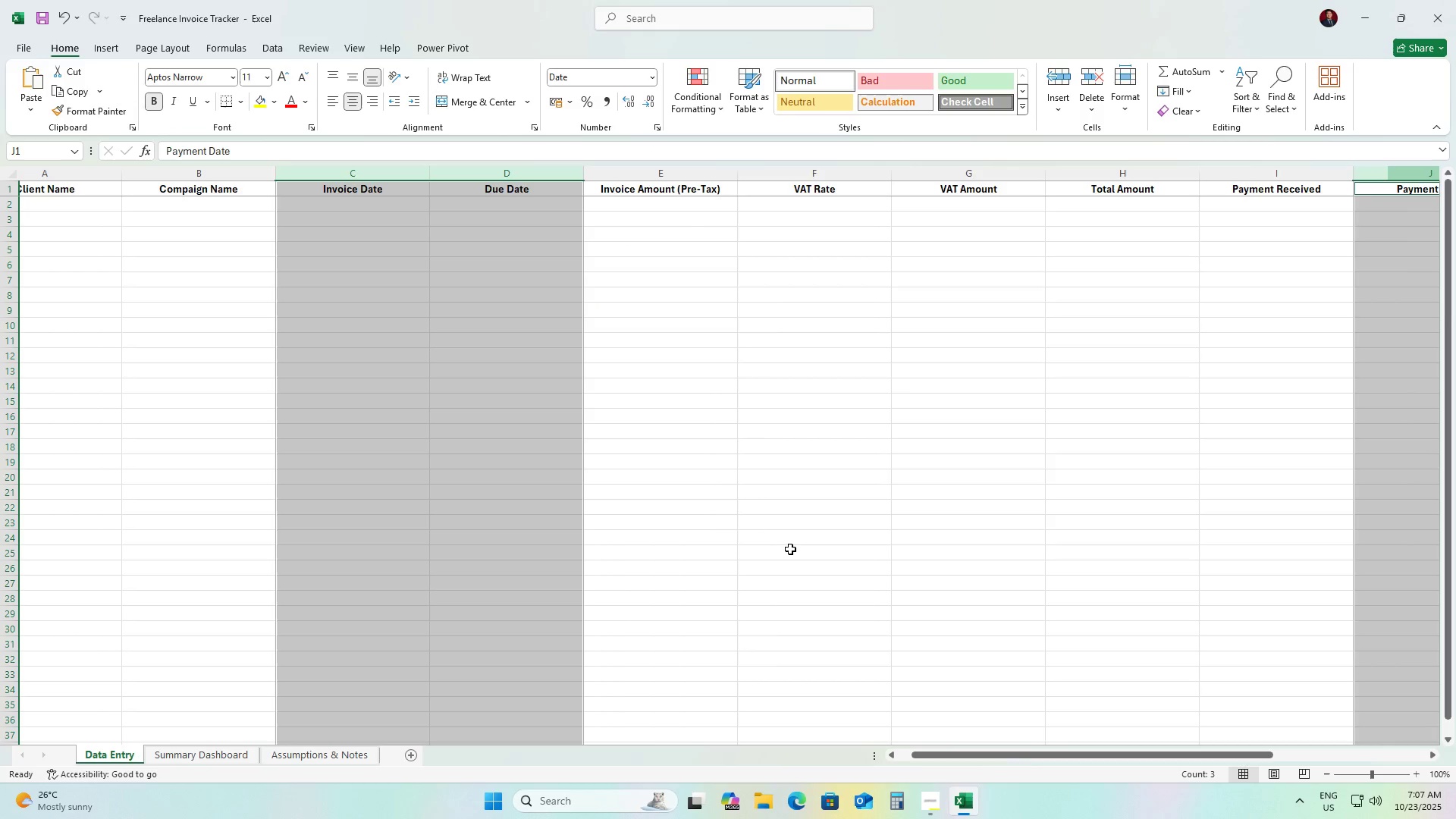 
left_click([837, 174])
 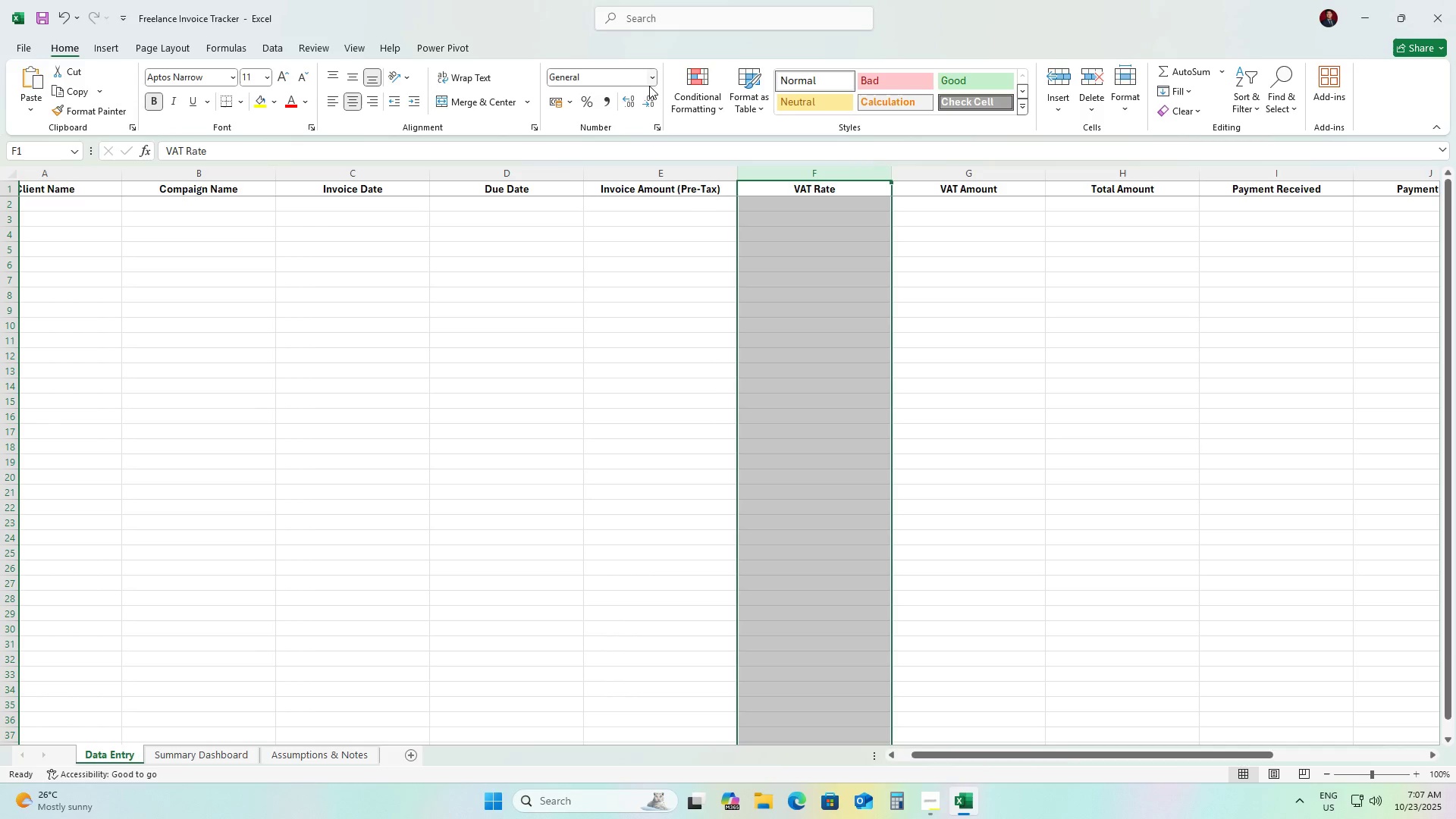 
left_click([652, 80])
 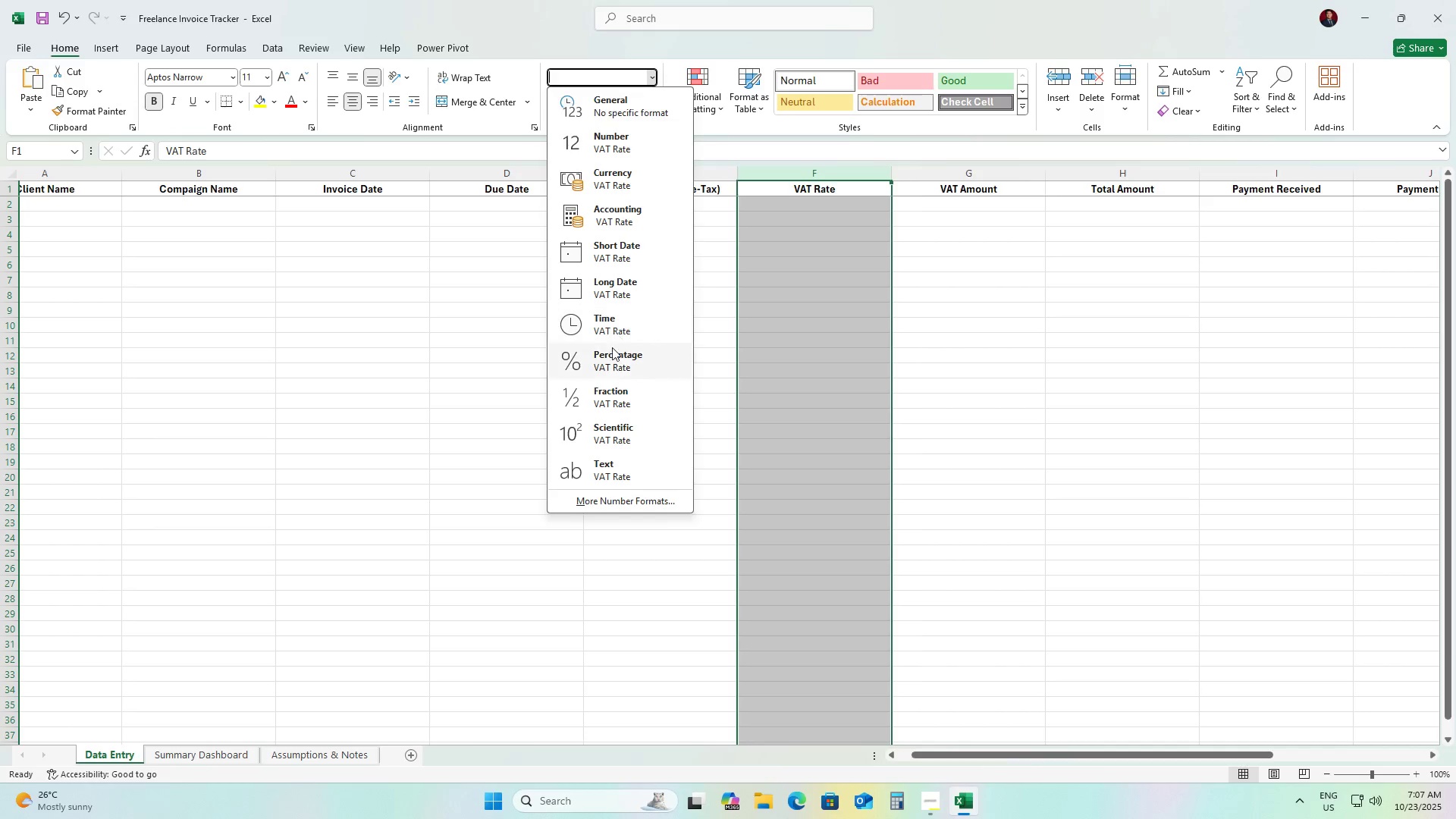 
left_click([611, 356])
 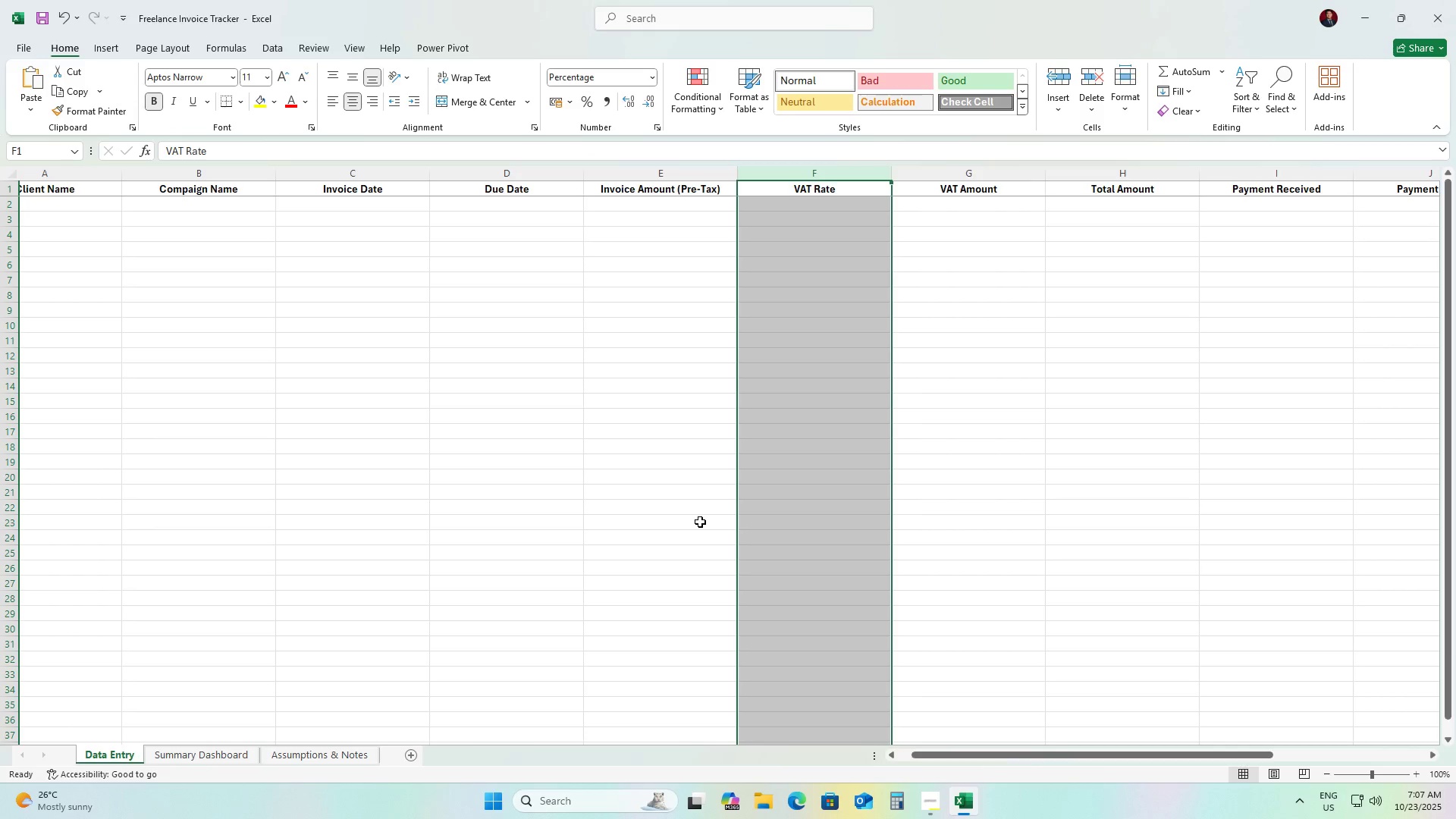 
wait(7.7)
 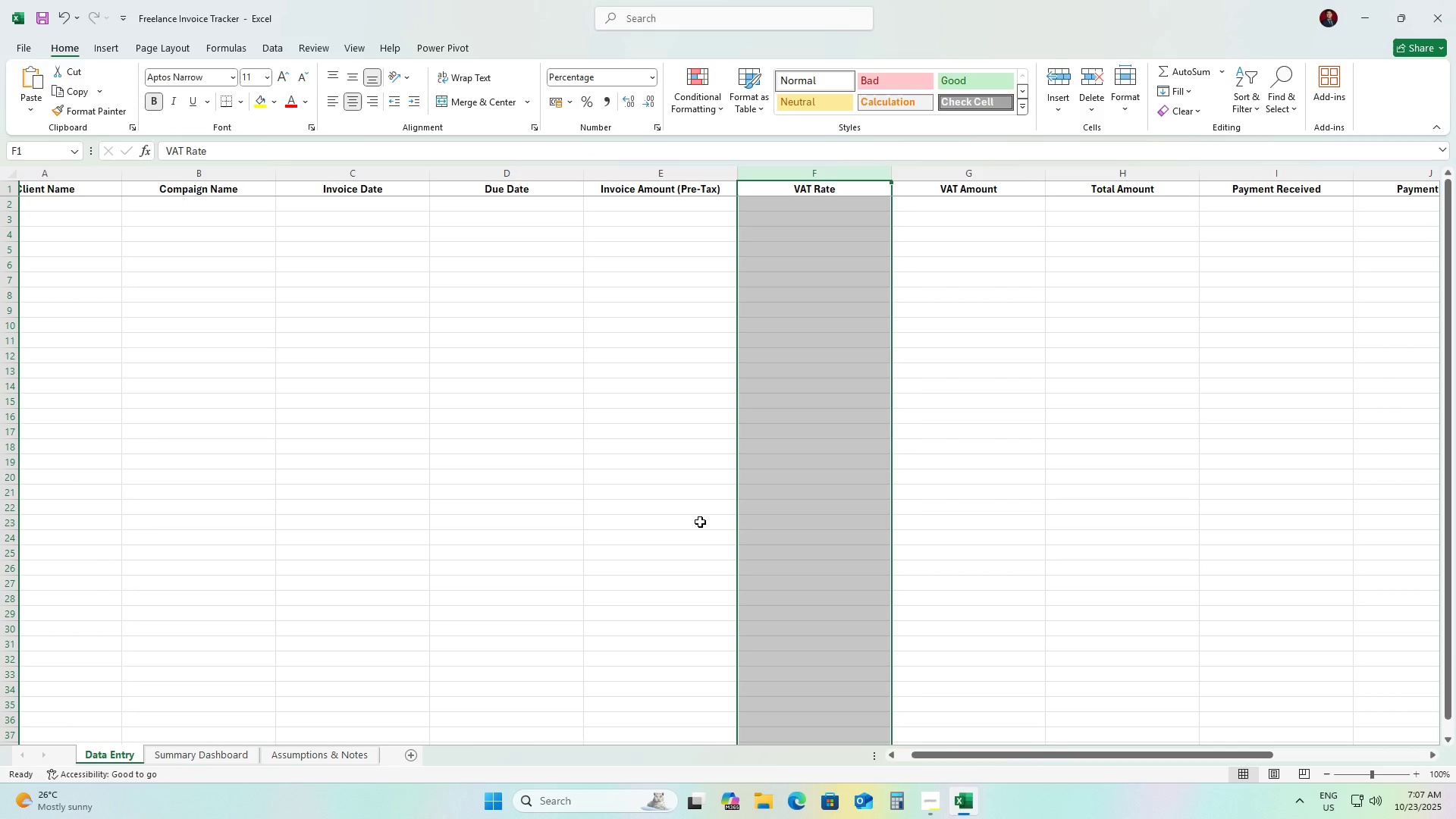 
left_click([586, 103])
 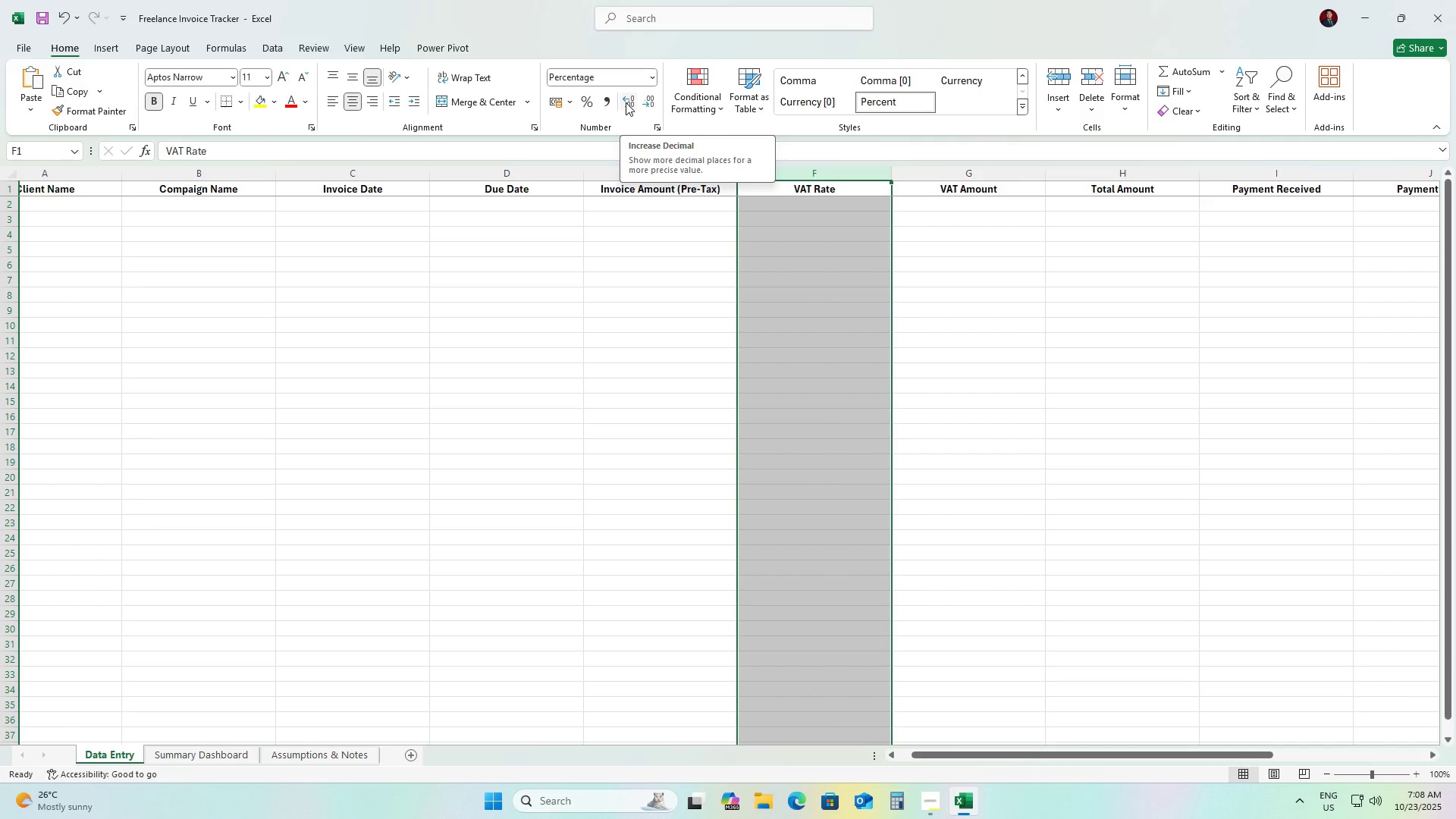 
wait(9.76)
 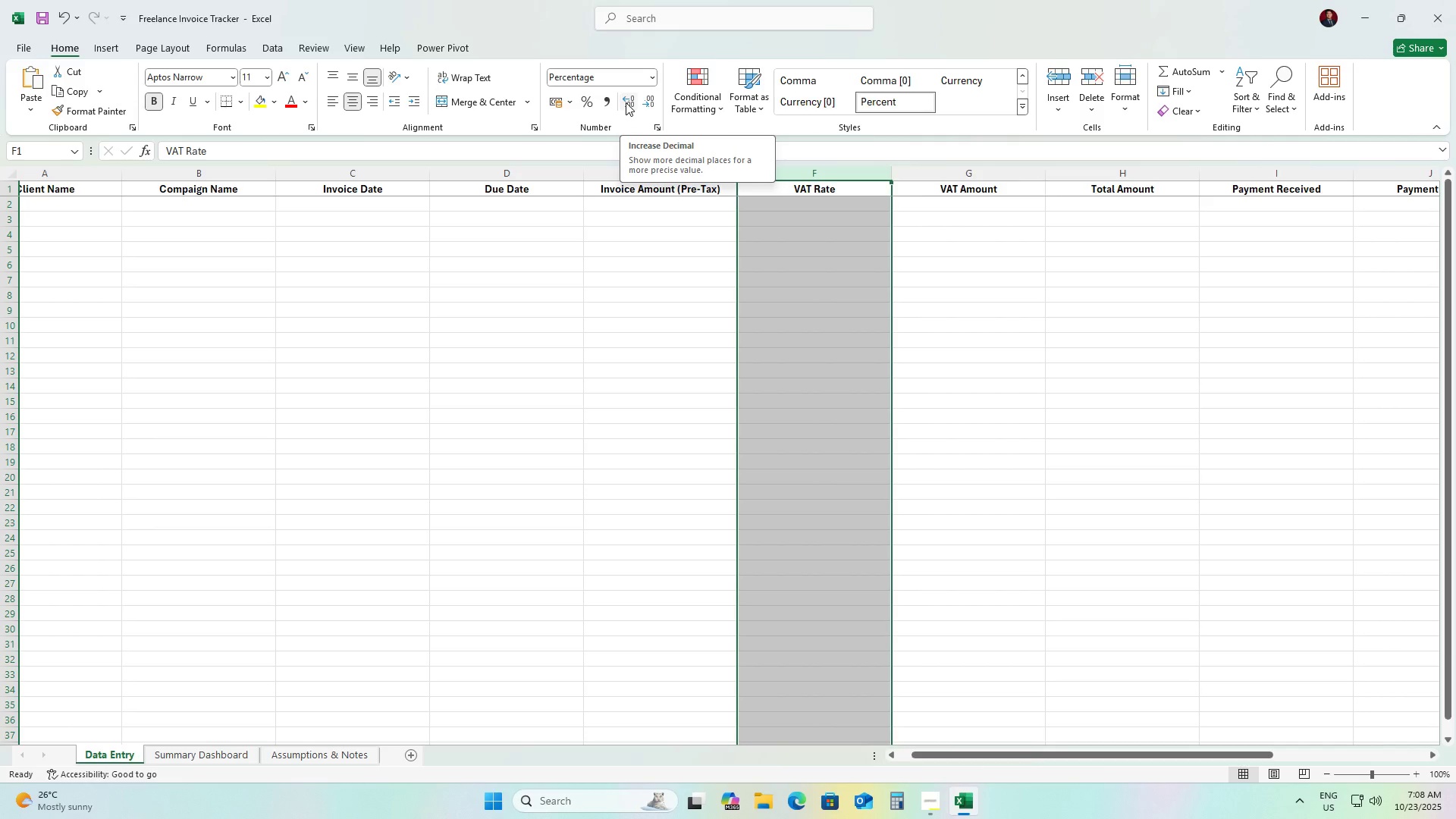 
left_click([626, 102])
 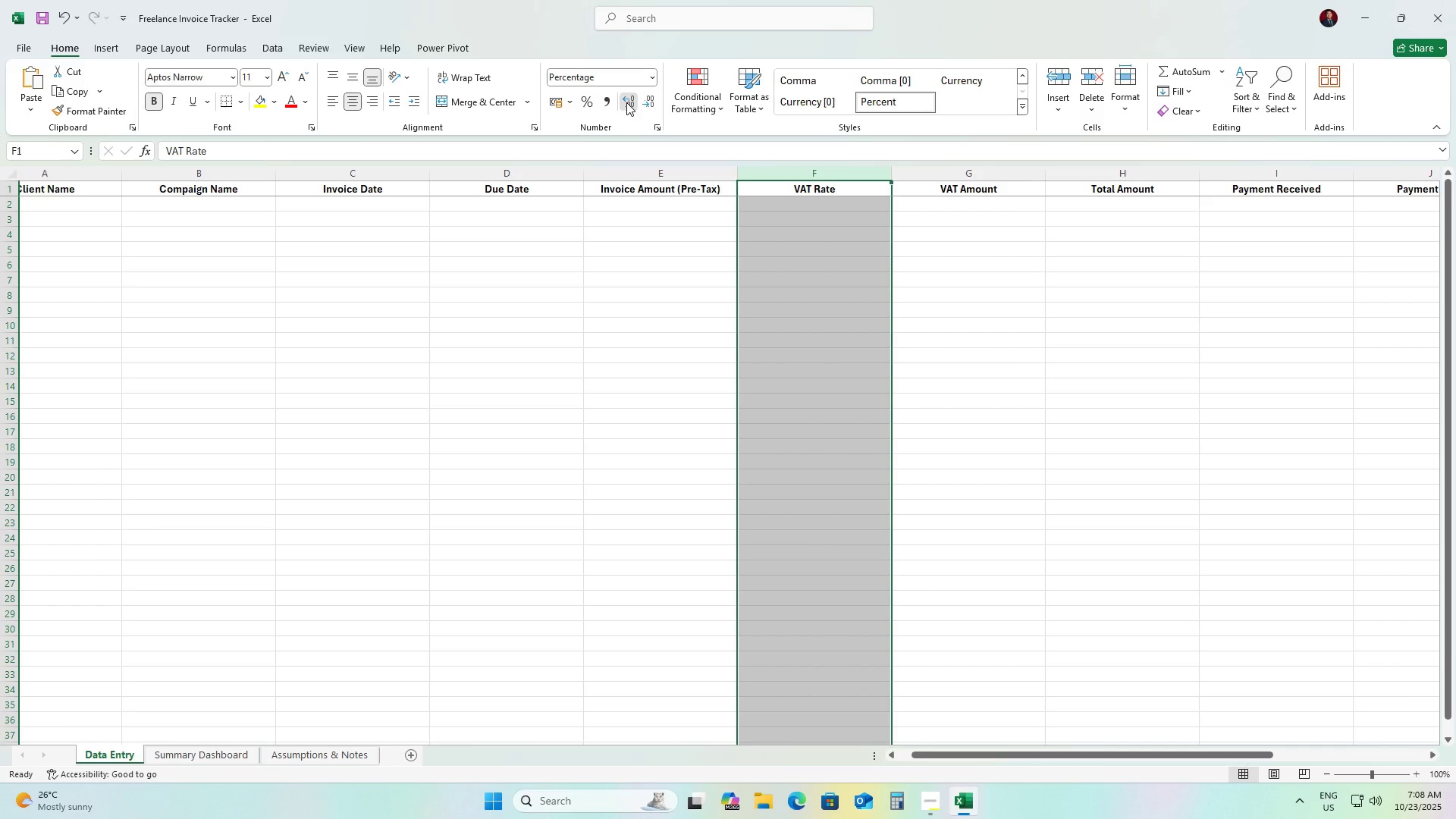 
double_click([626, 102])
 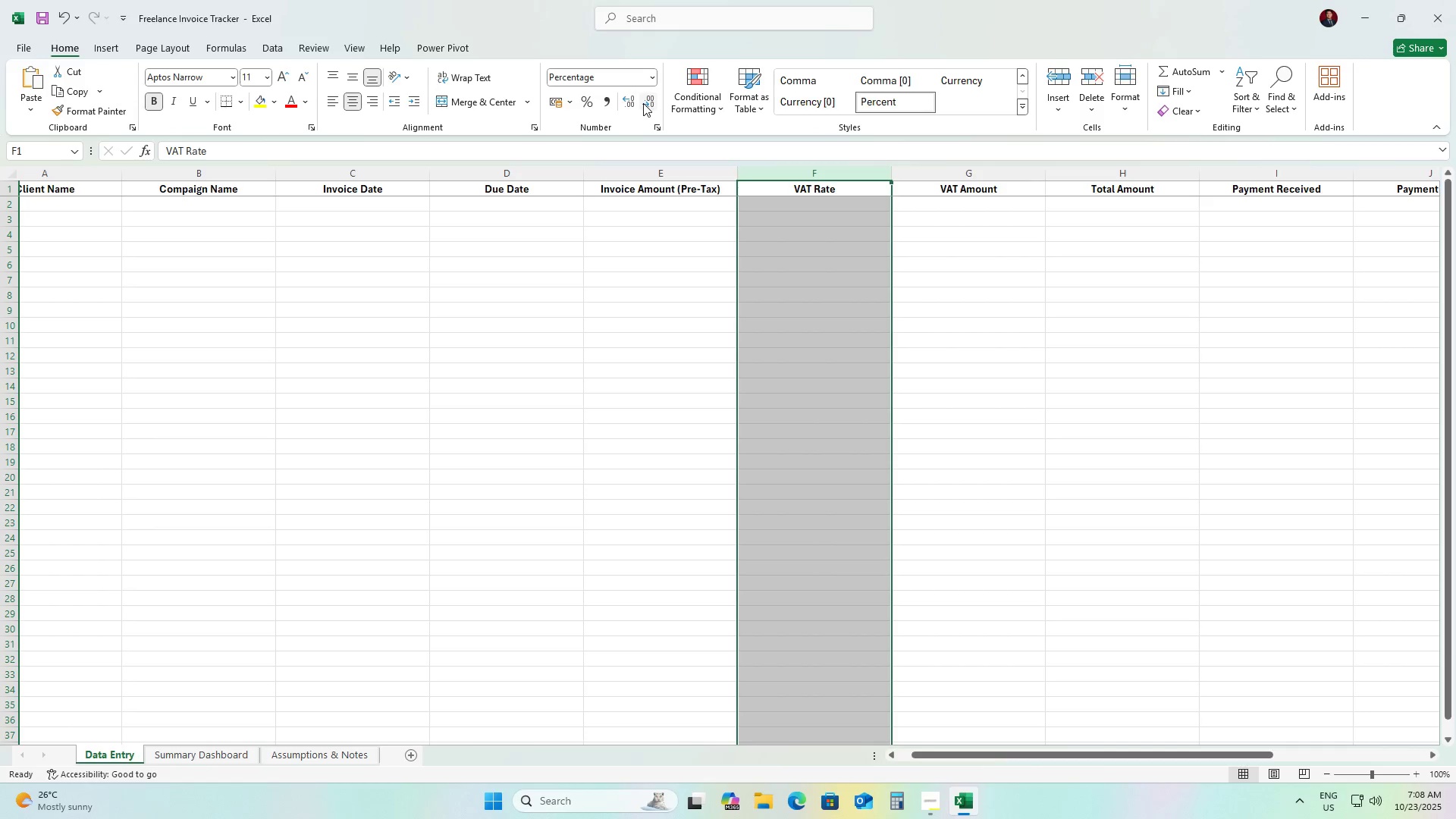 
double_click([643, 103])
 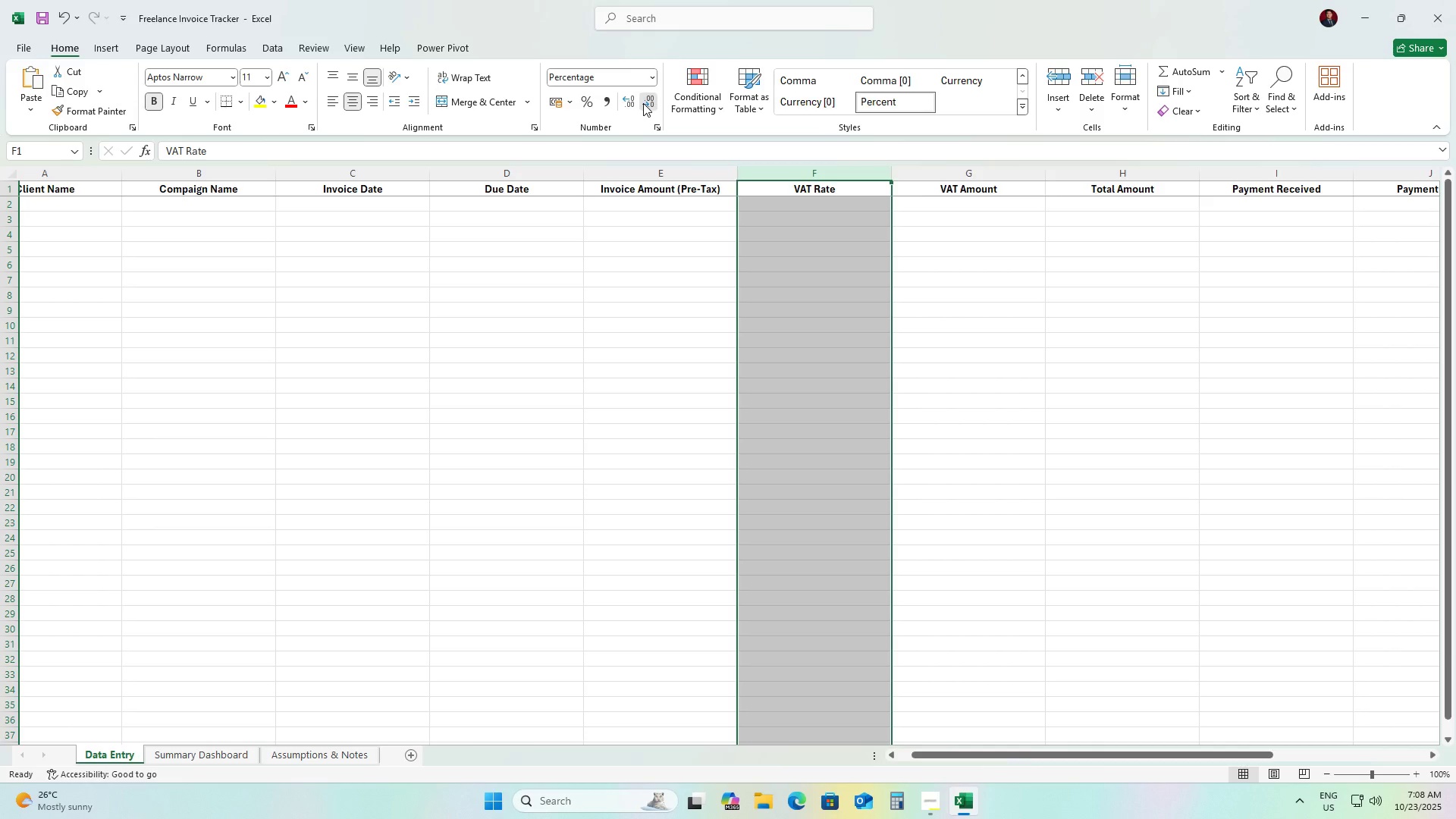 
left_click([643, 103])
 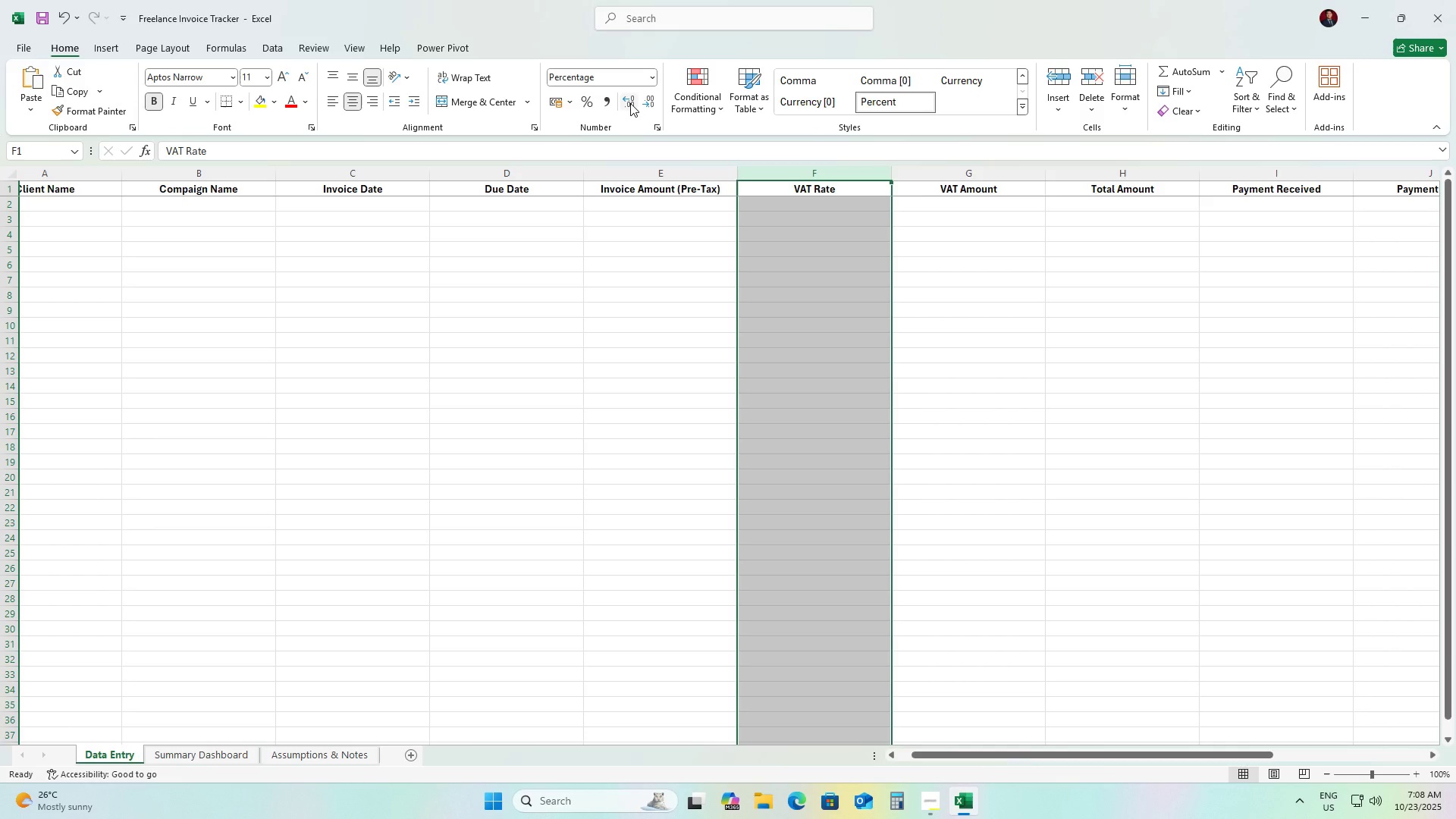 
left_click([630, 103])
 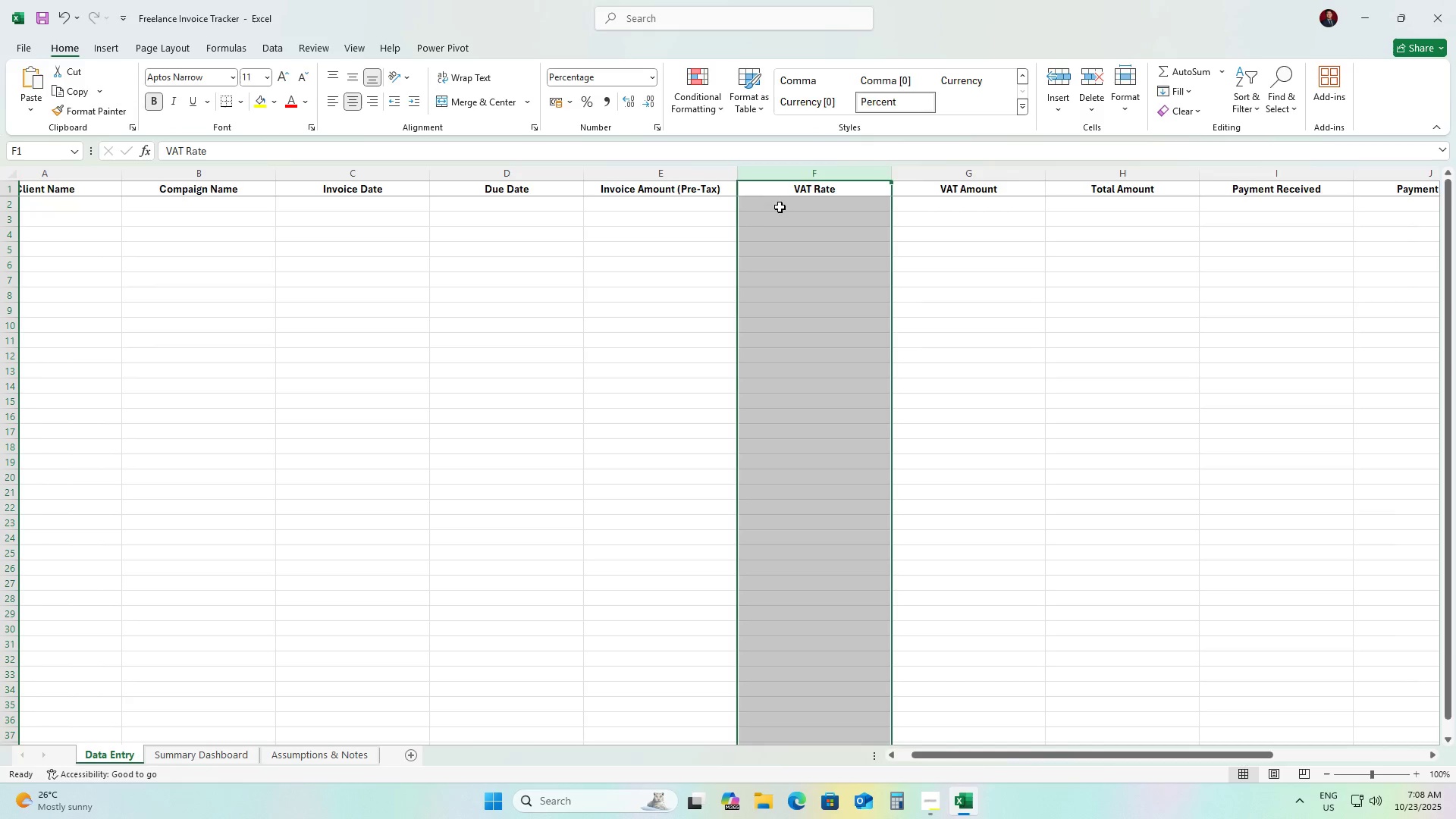 
double_click([777, 205])
 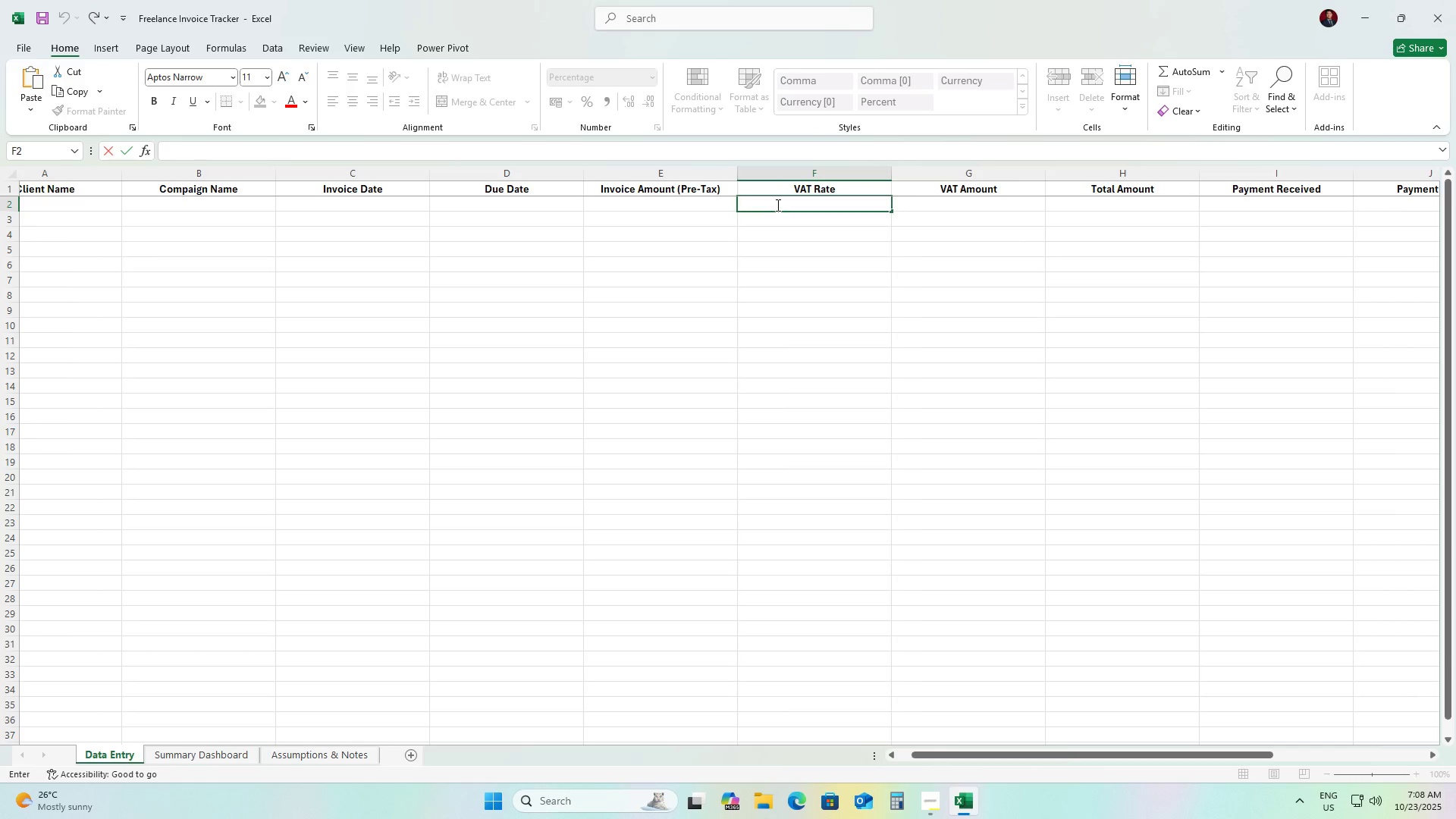 
key(Numpad1)
 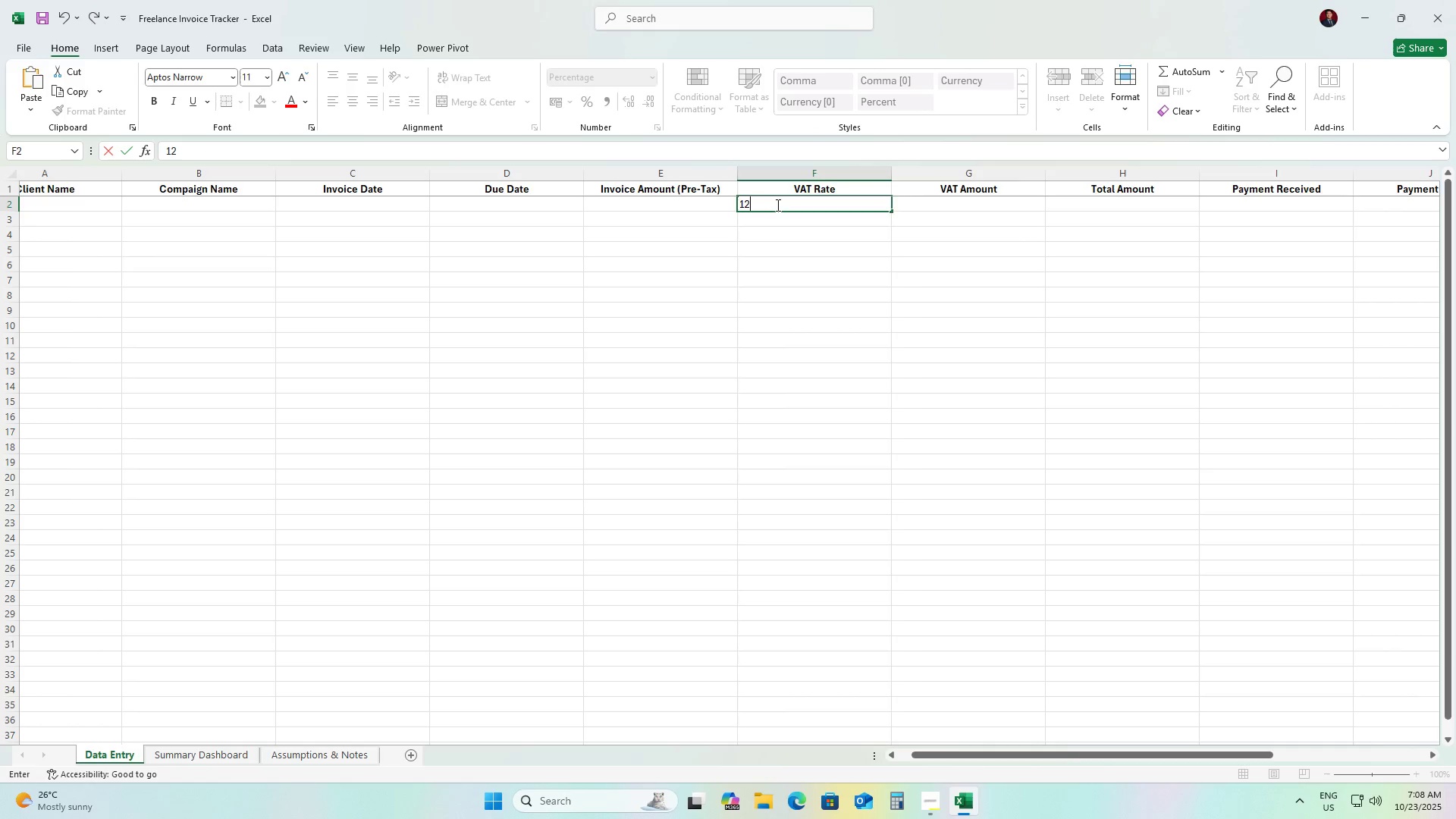 
key(Numpad2)
 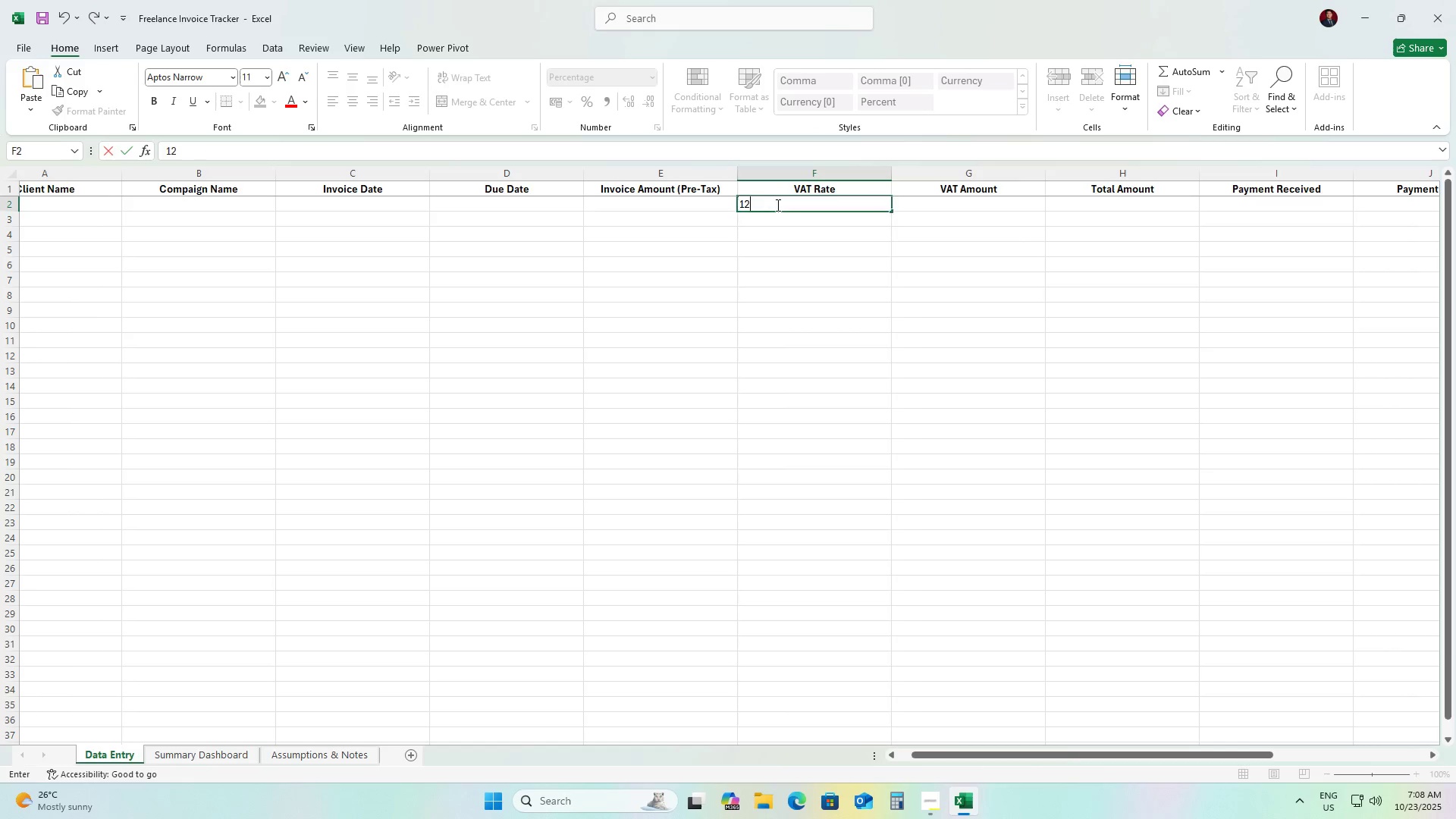 
key(NumpadEnter)
 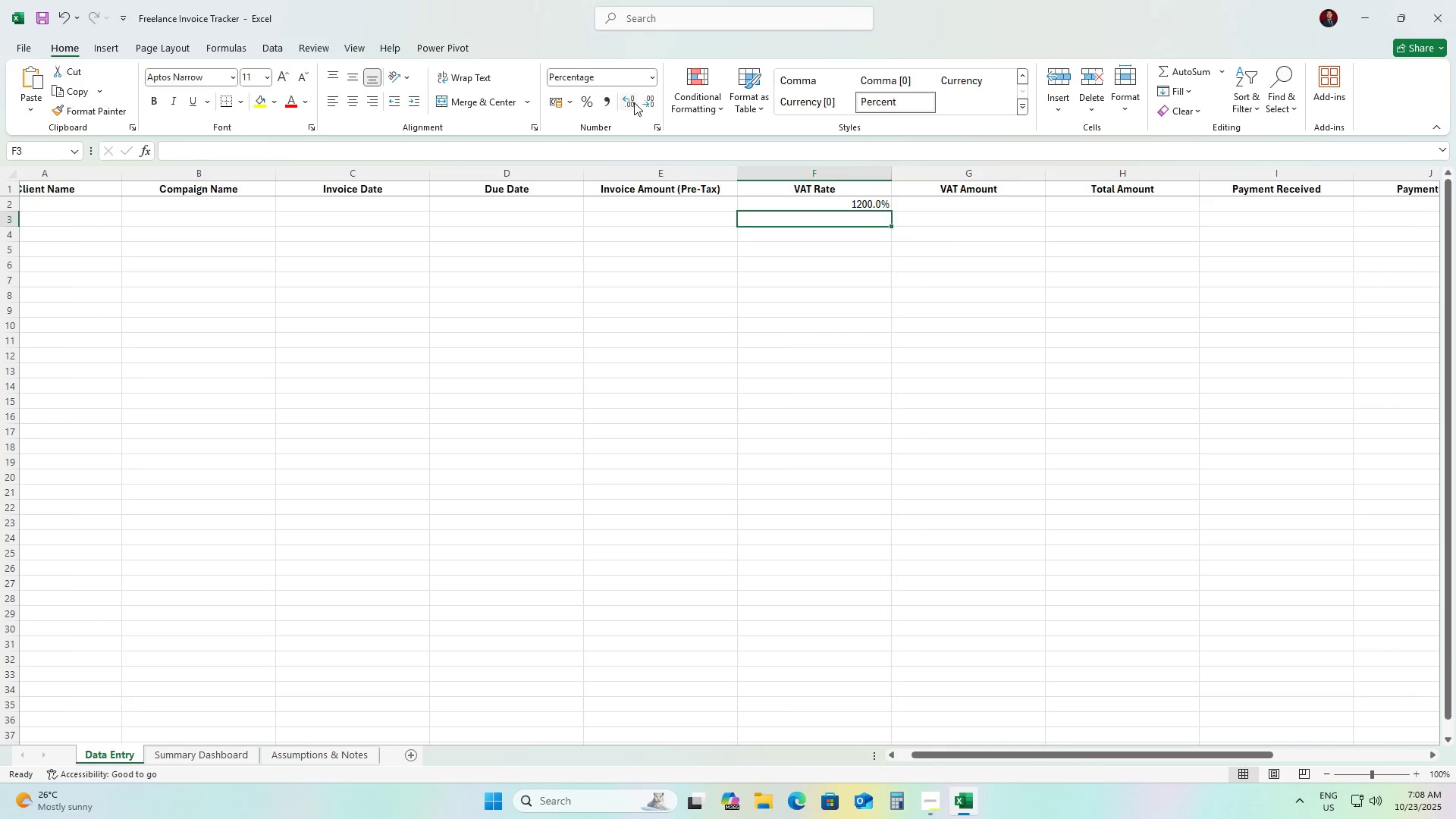 
left_click([807, 207])
 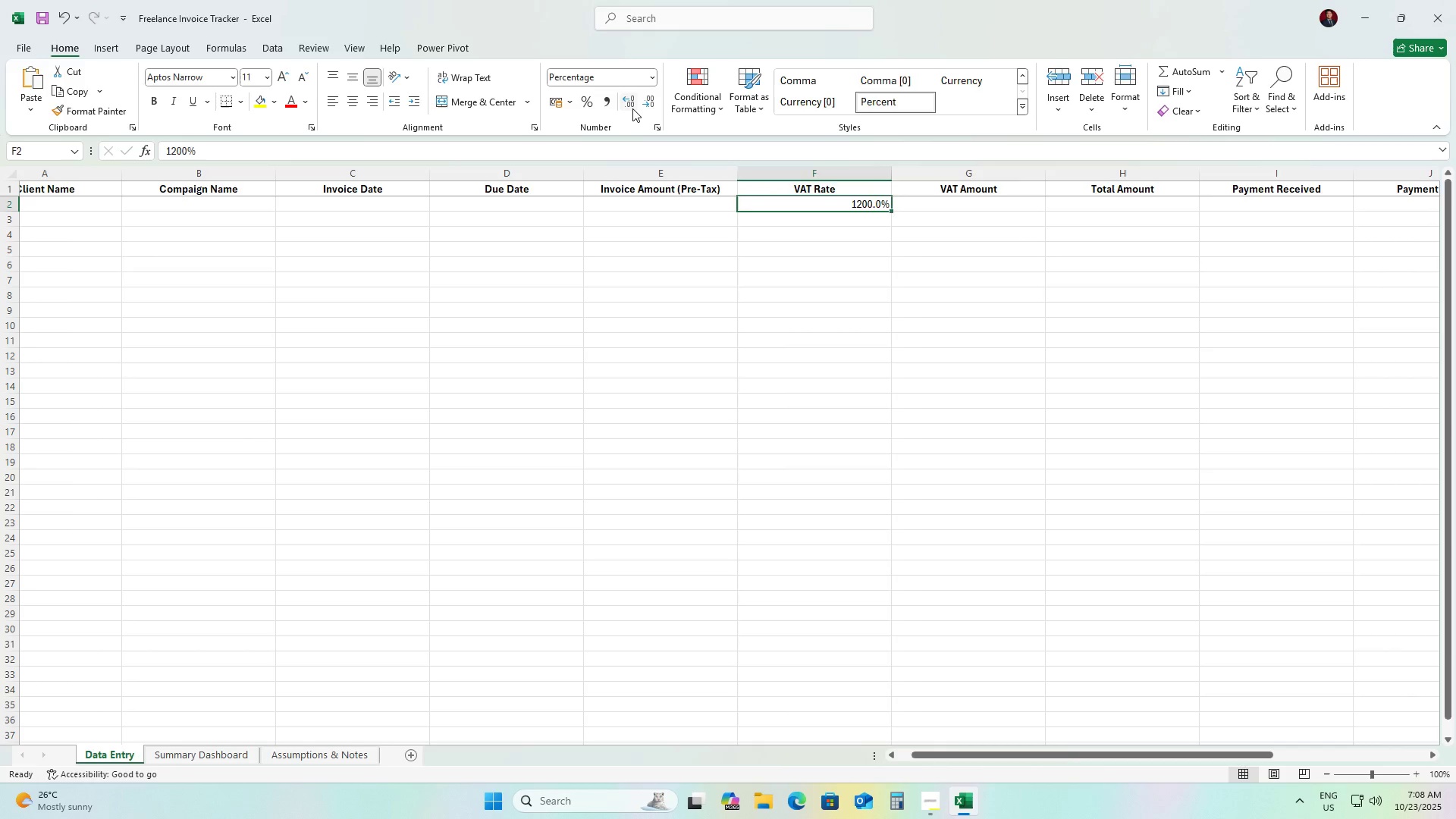 
left_click([632, 108])
 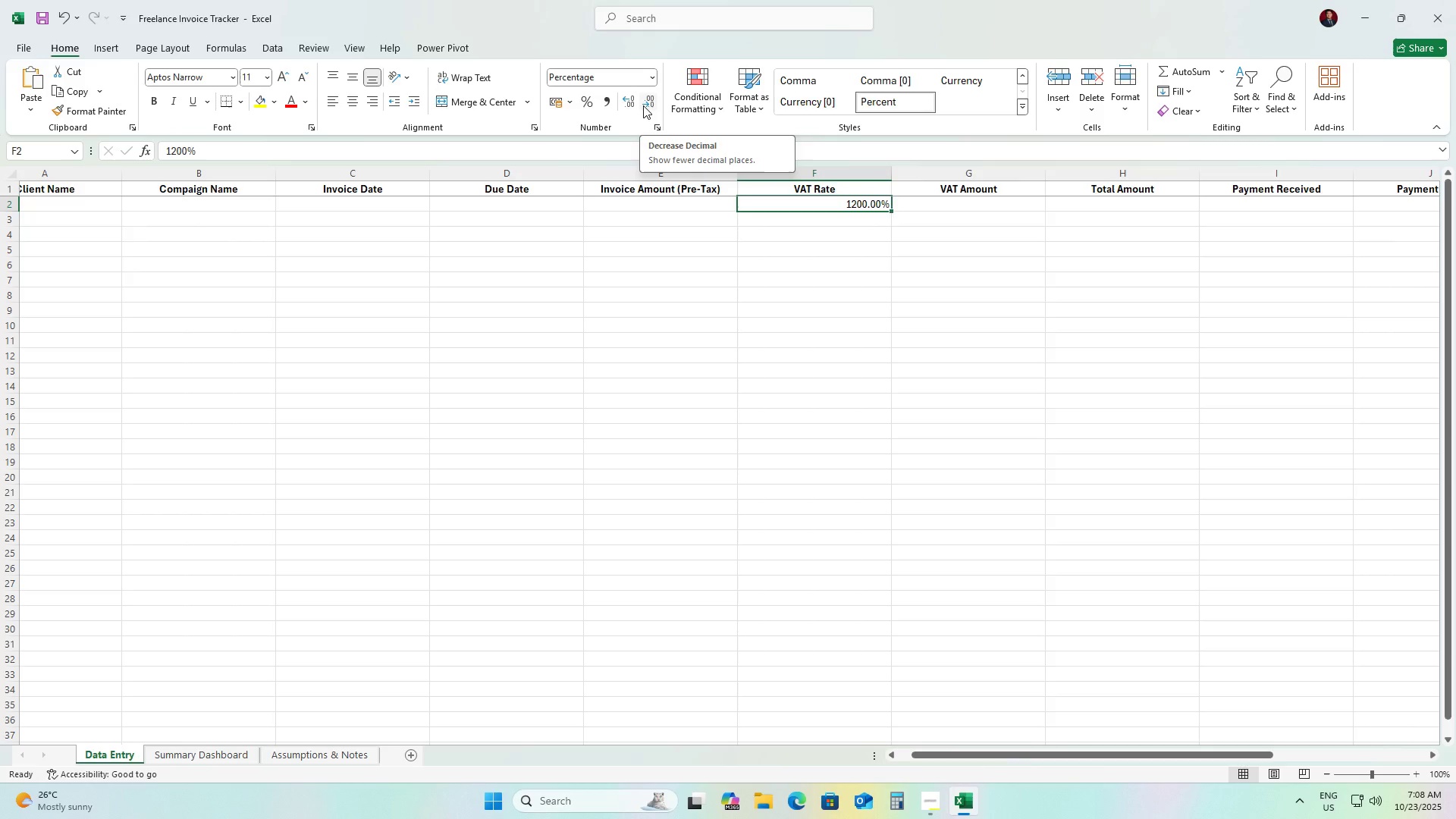 
left_click([643, 105])
 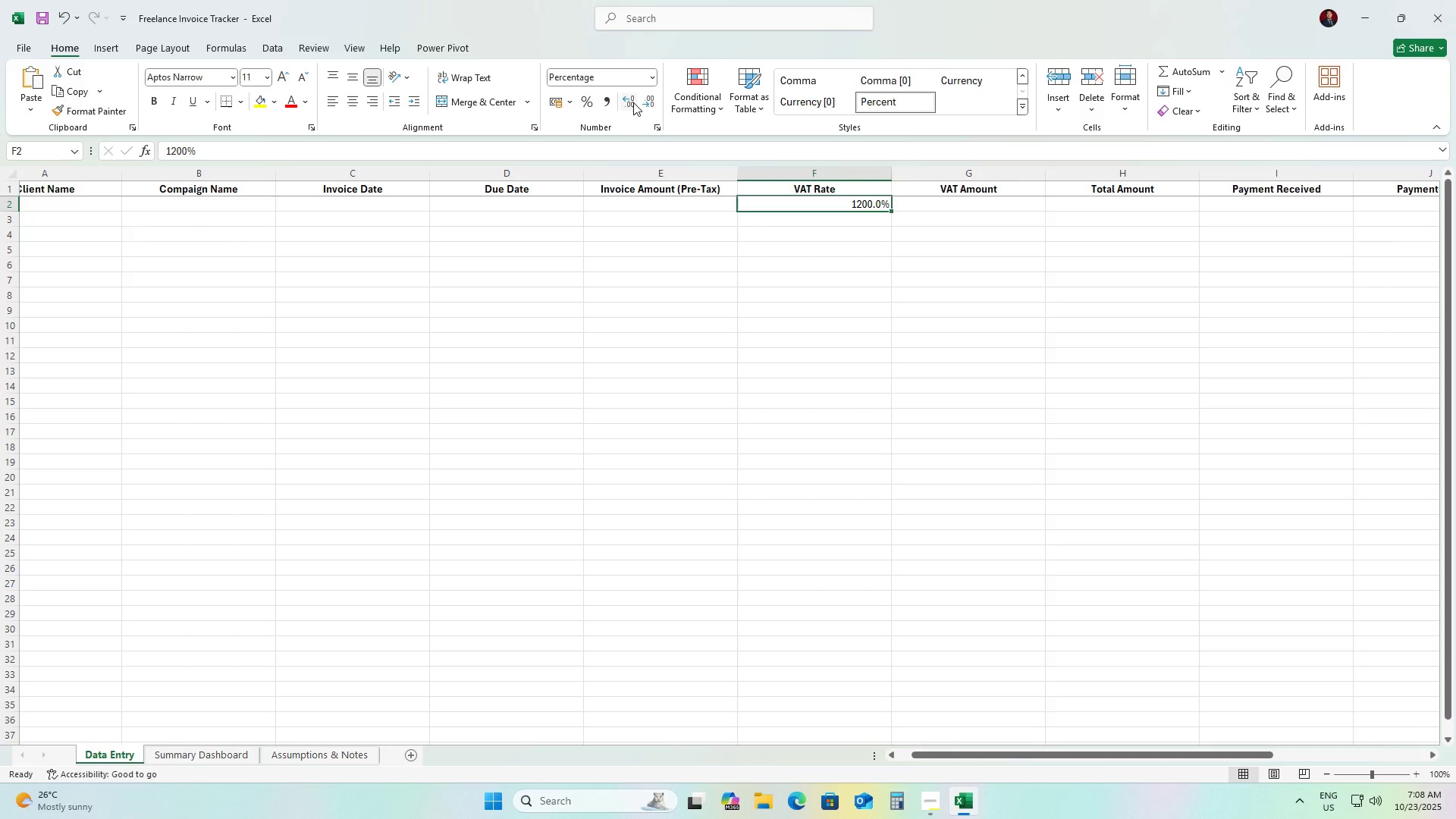 
left_click([633, 102])
 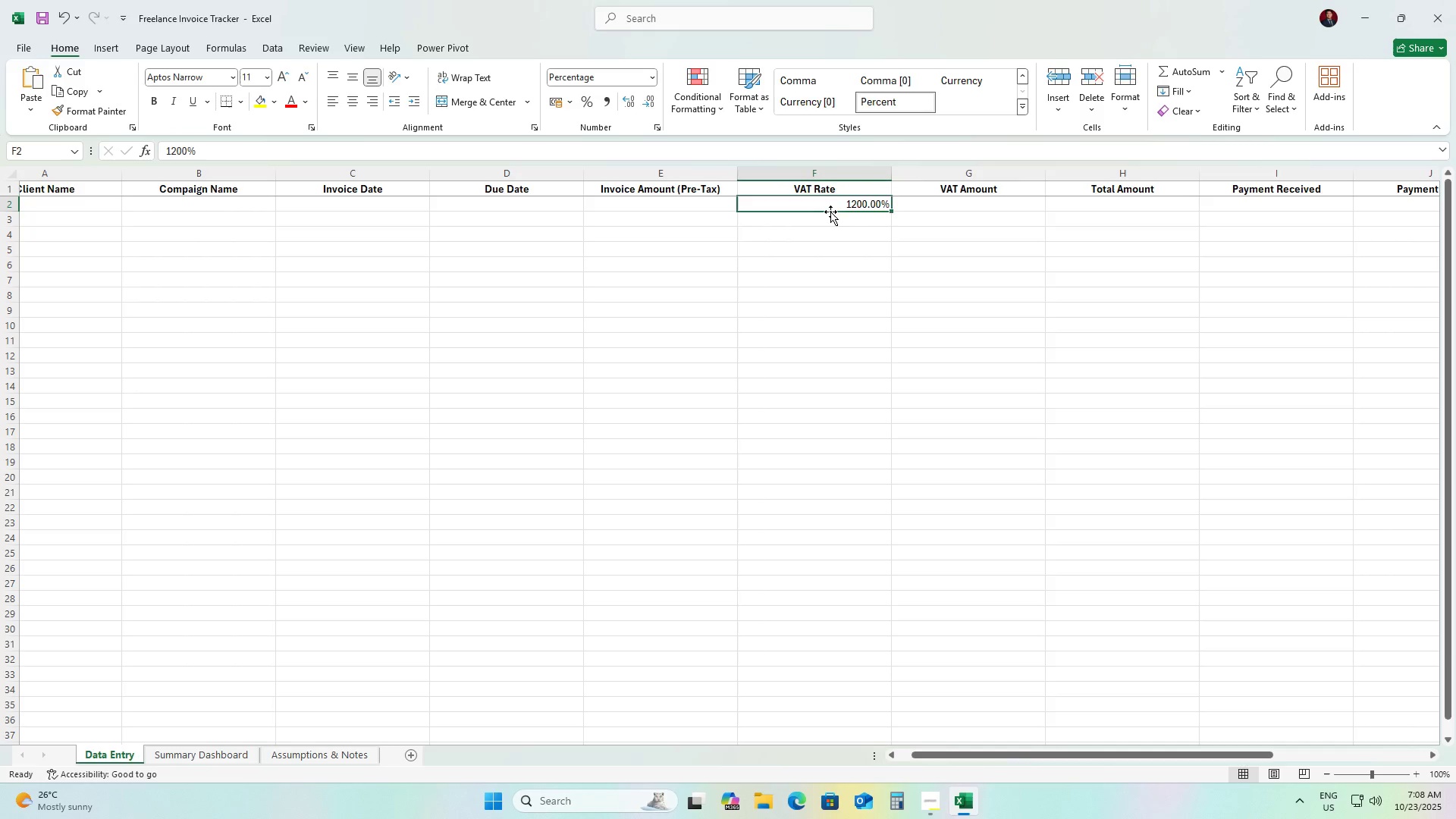 
left_click([830, 212])
 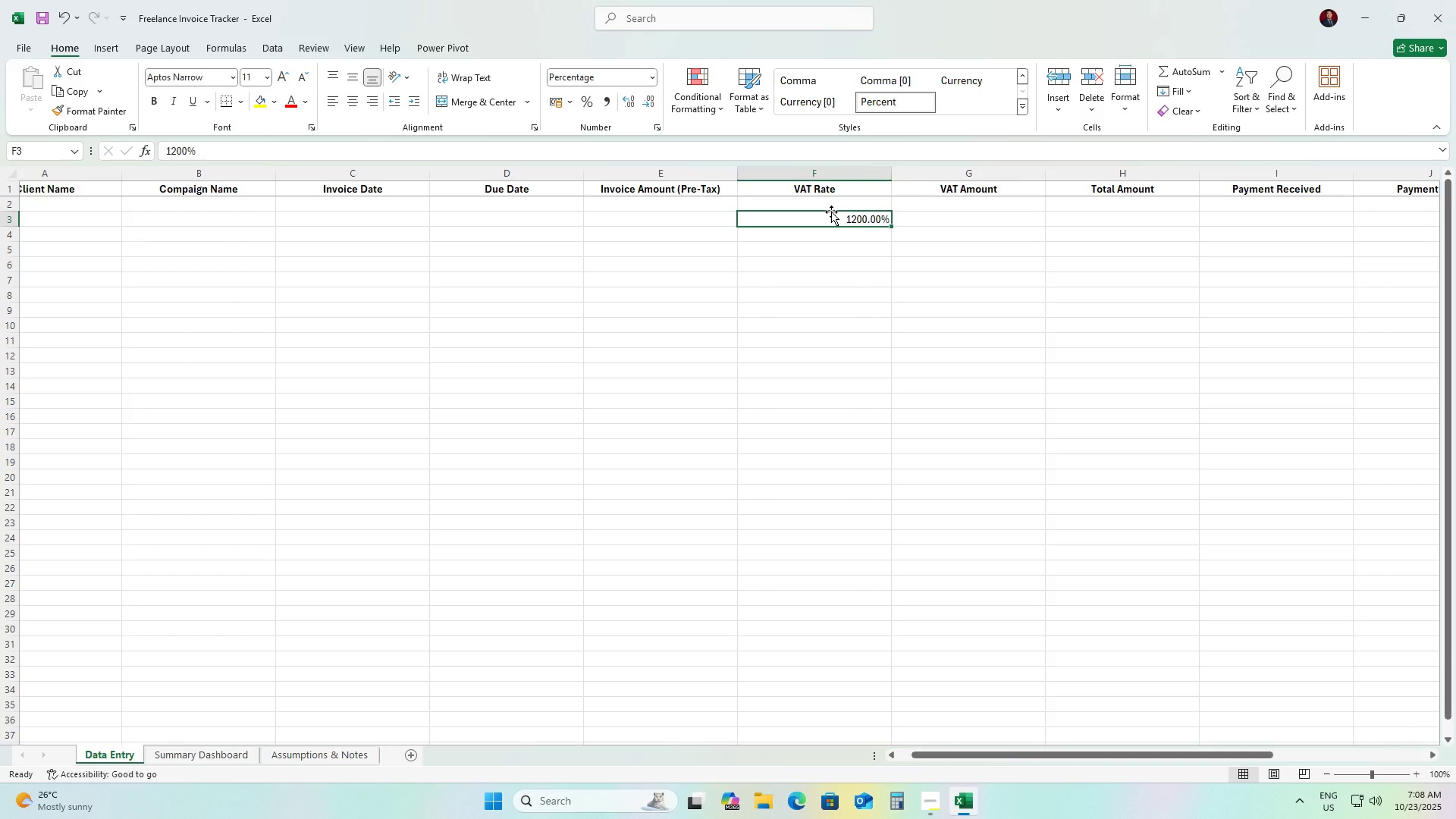 
key(Backspace)
 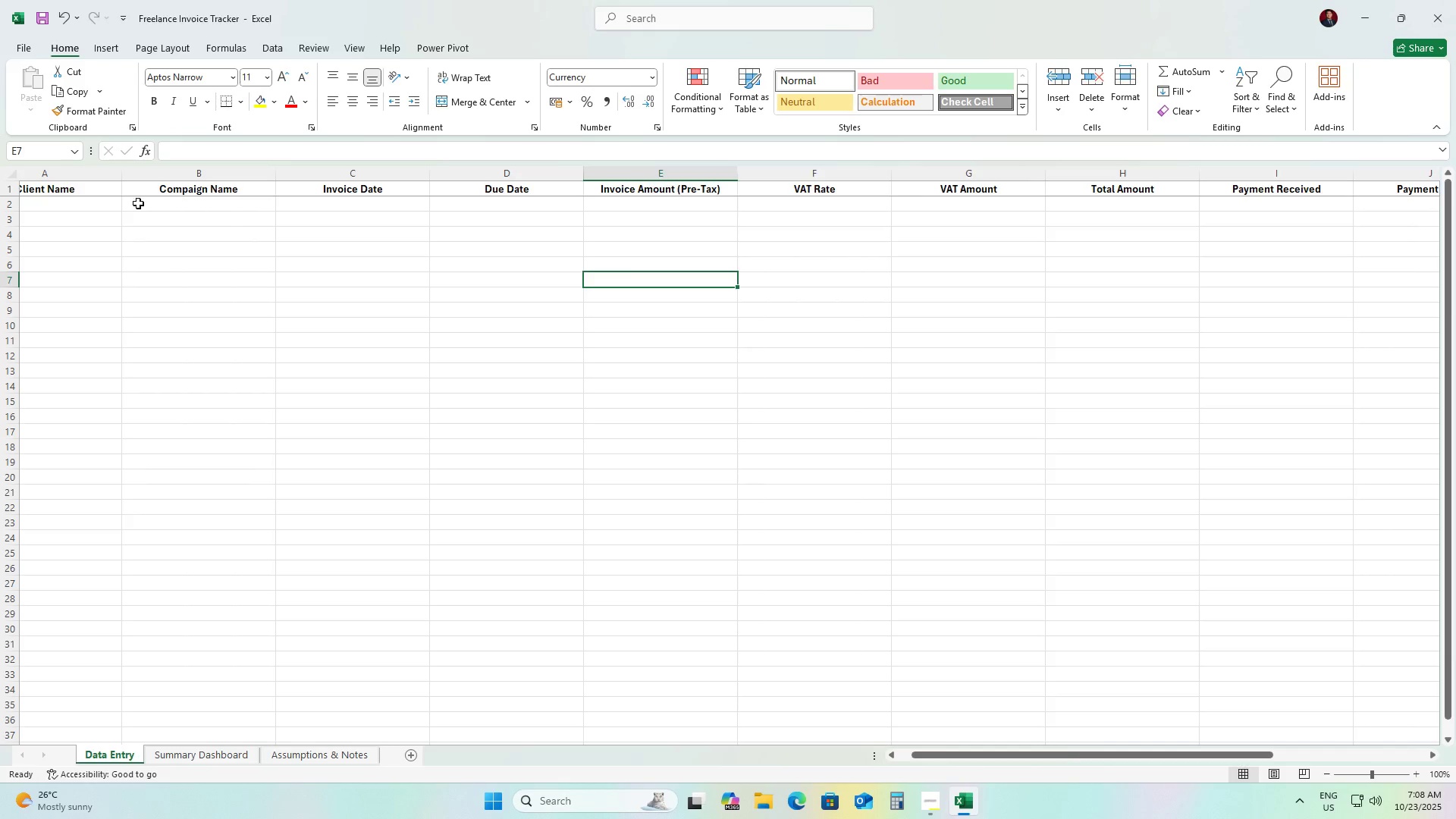 
left_click([102, 207])
 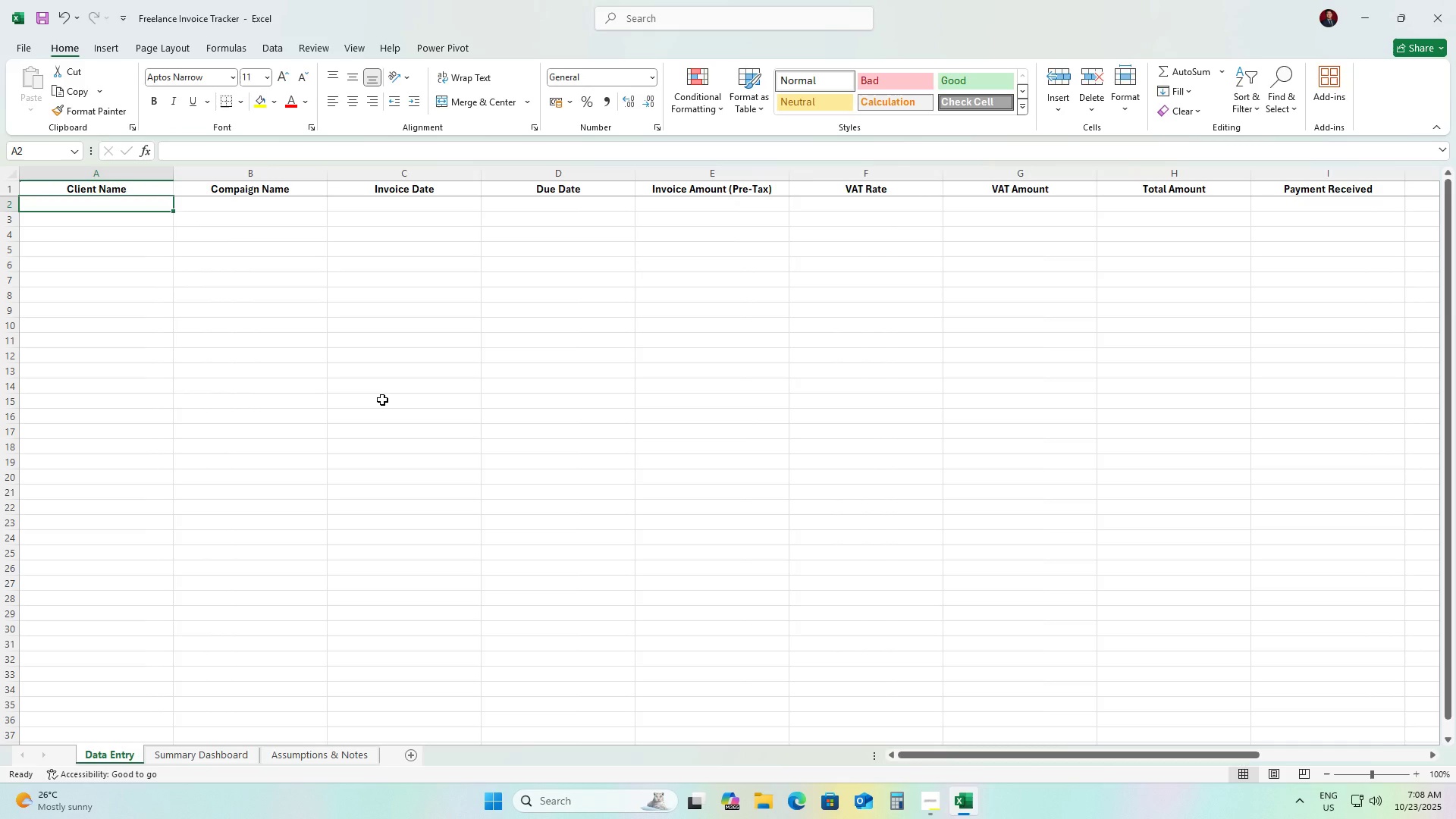 
wait(19.26)
 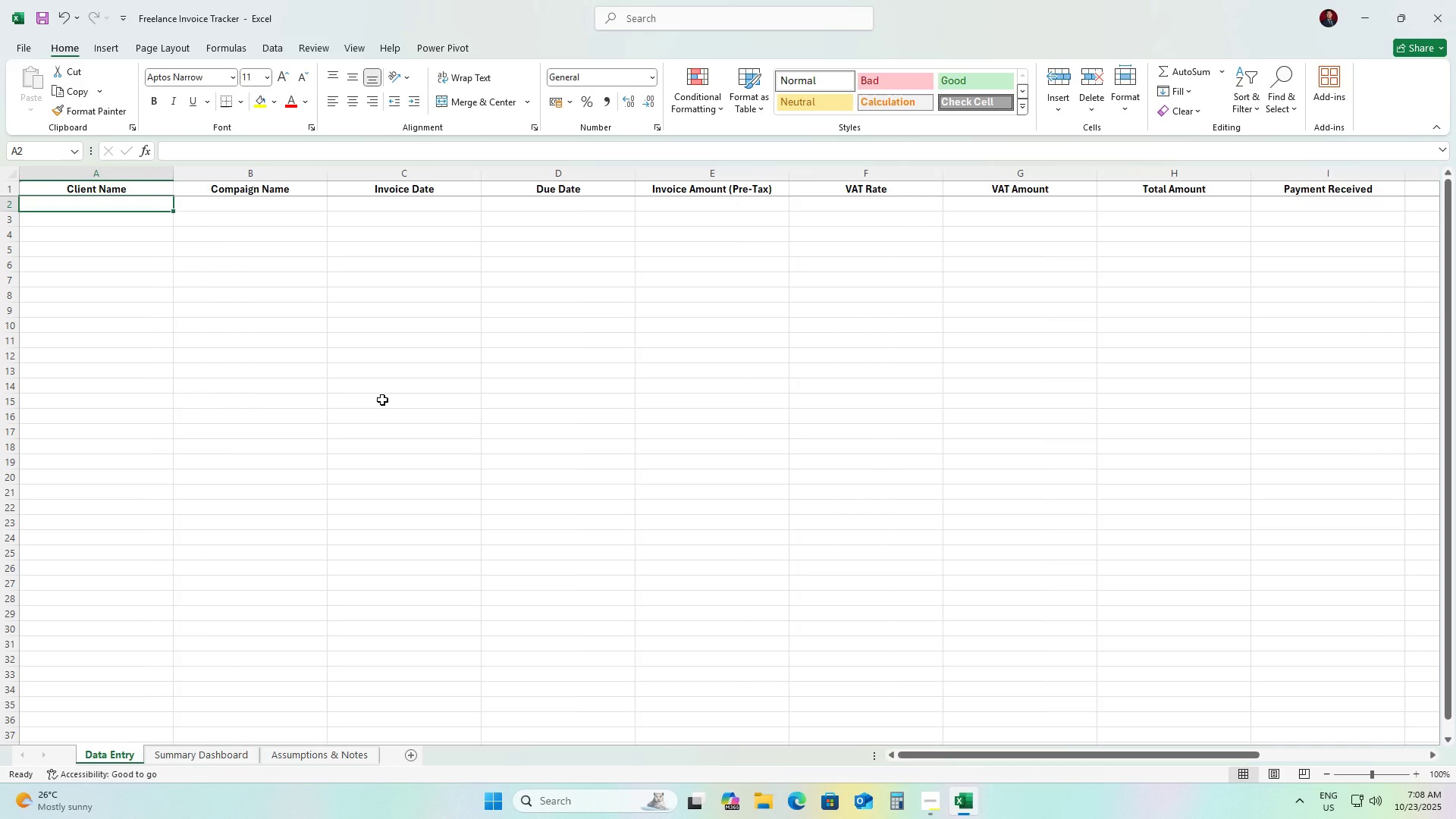 
left_click([999, 208])
 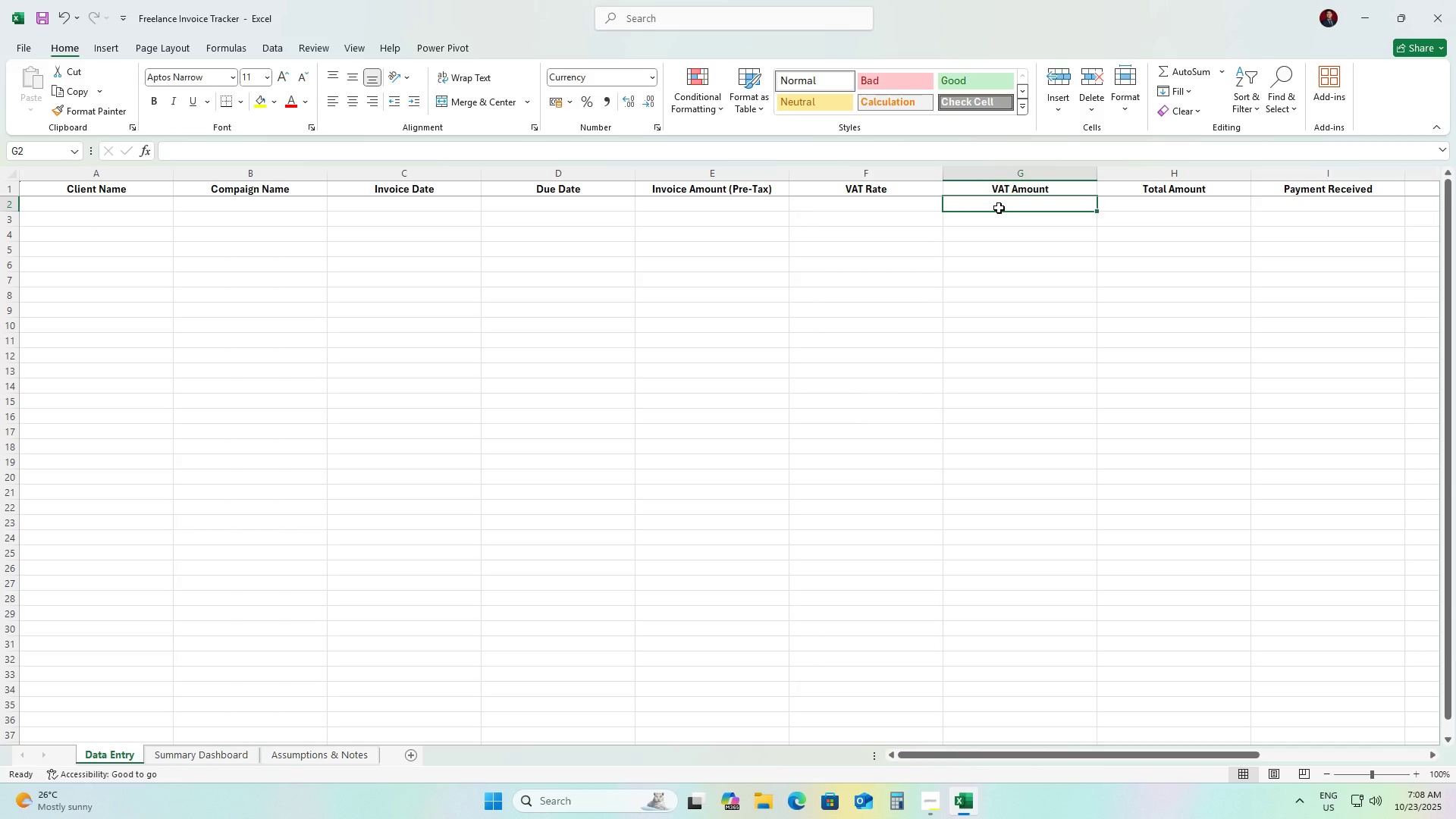 
type(=E2*F2)
 